 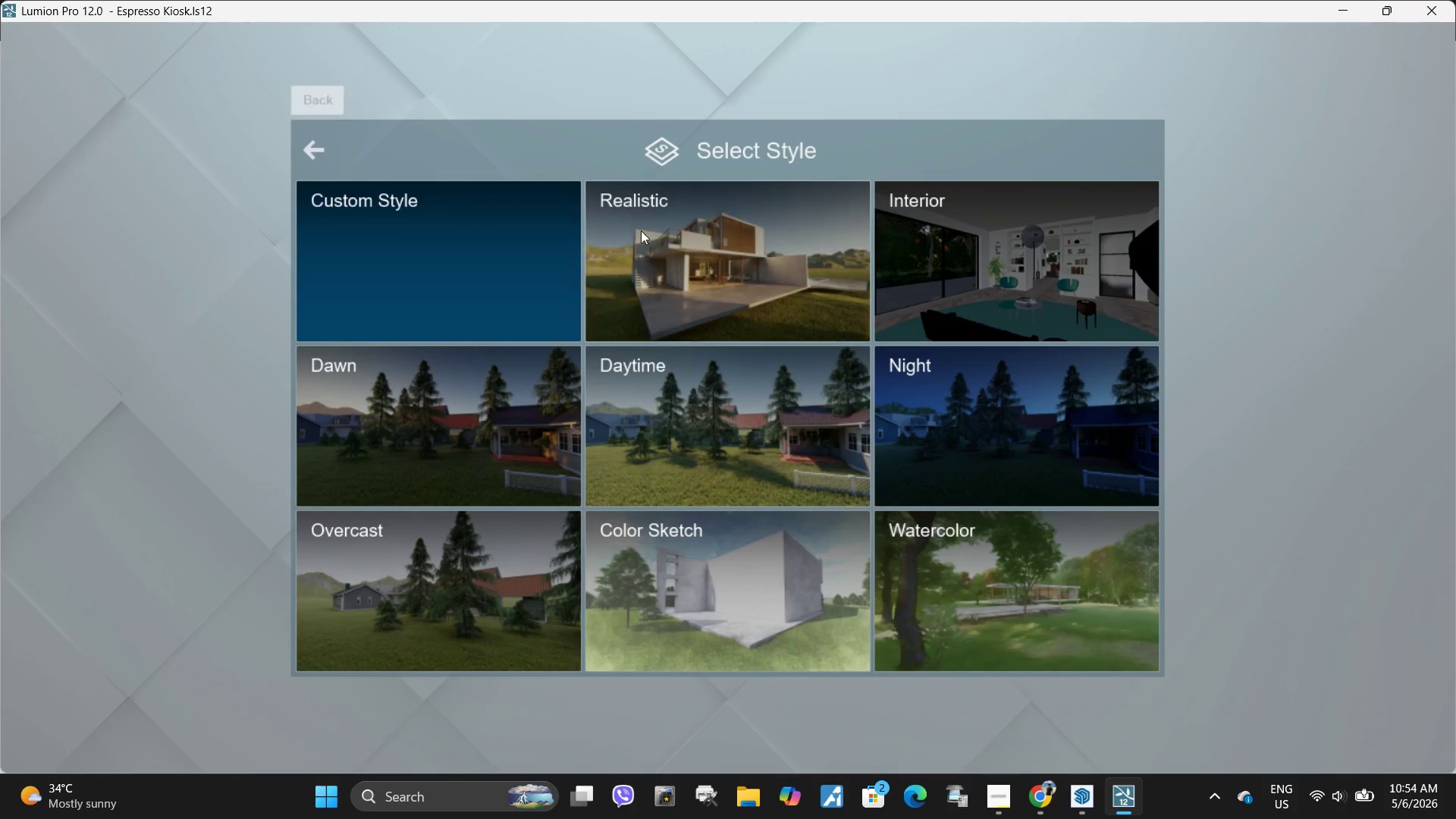 
left_click([710, 258])
 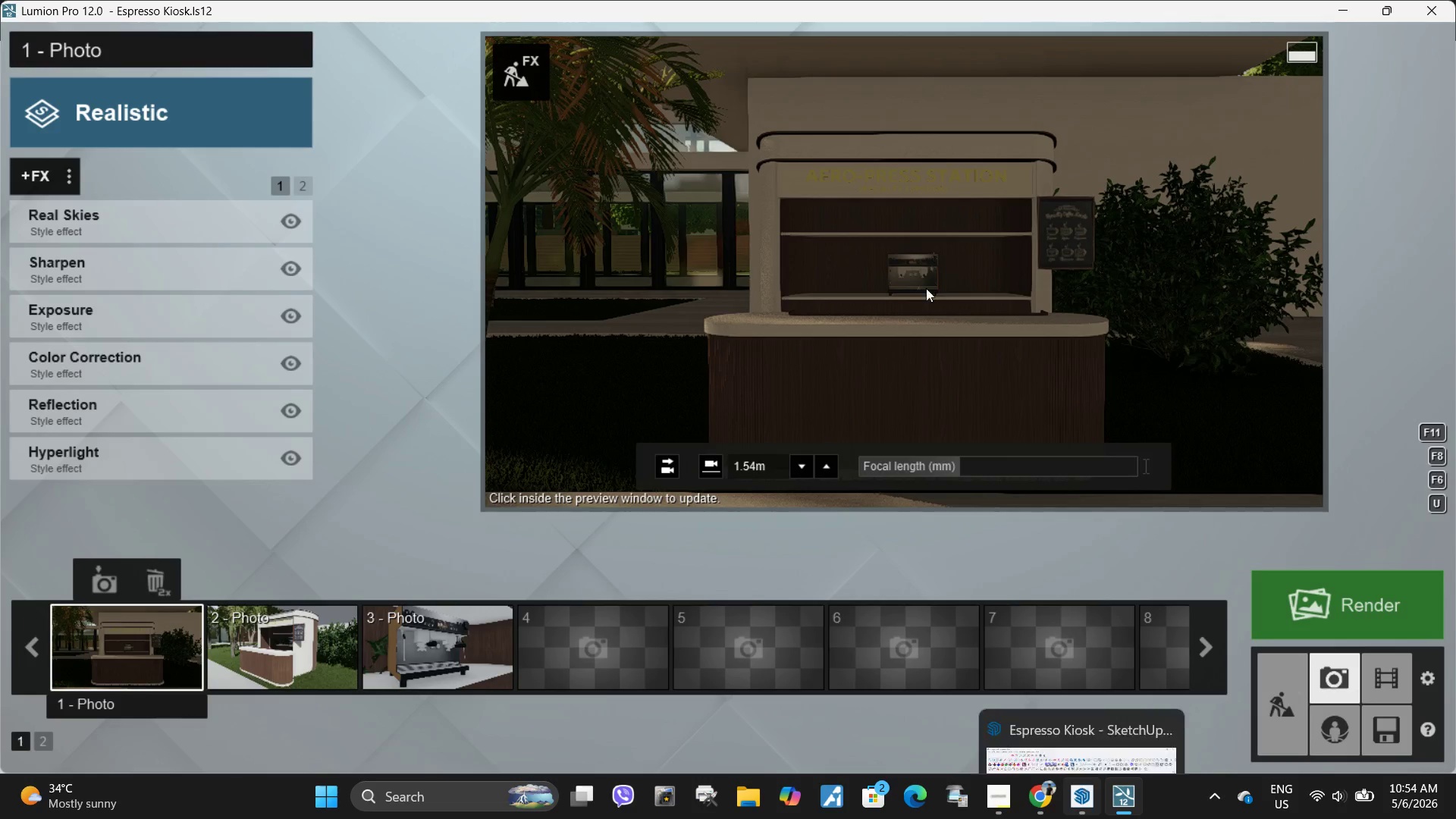 
left_click([930, 269])
 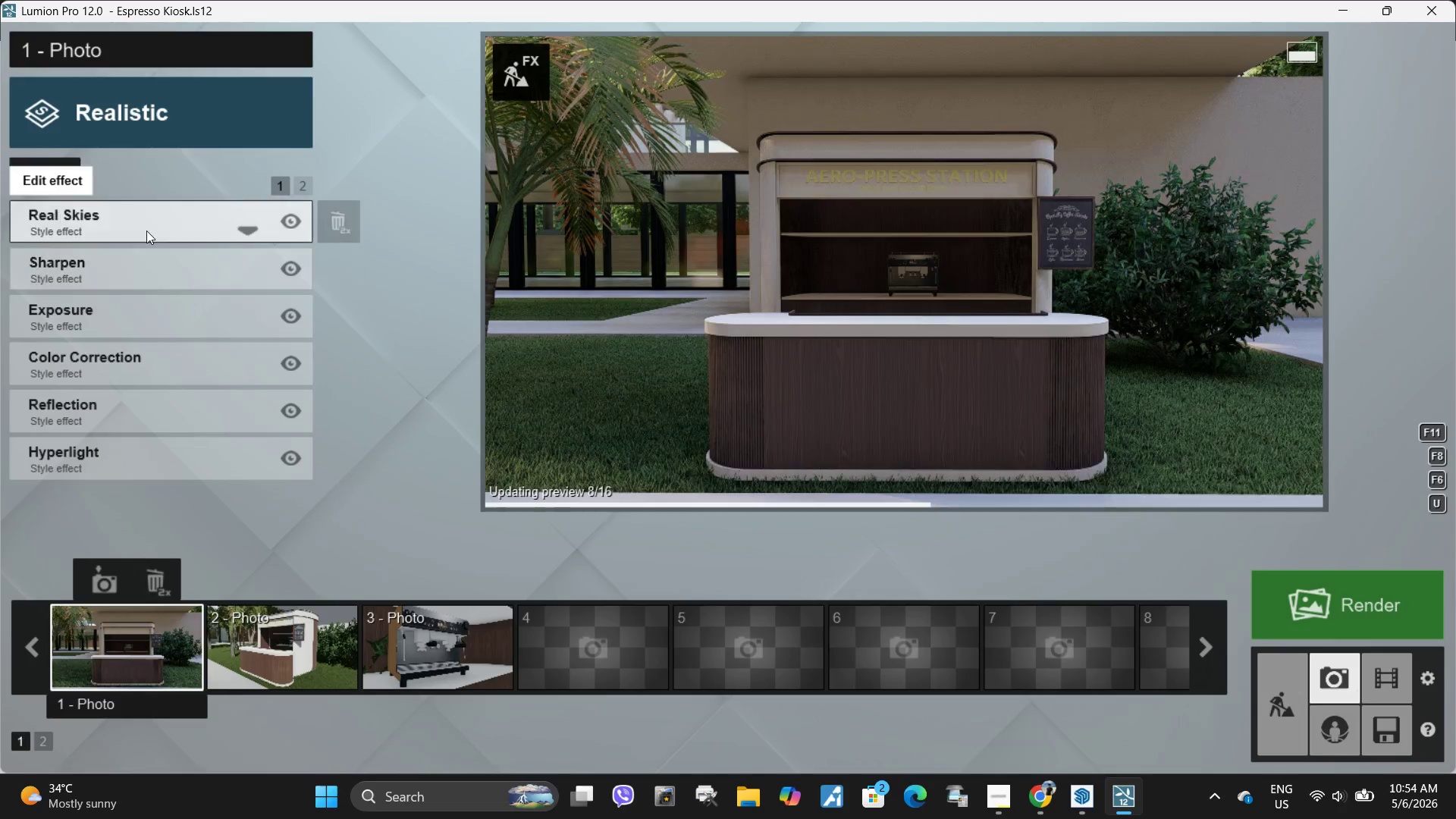 
left_click([146, 231])
 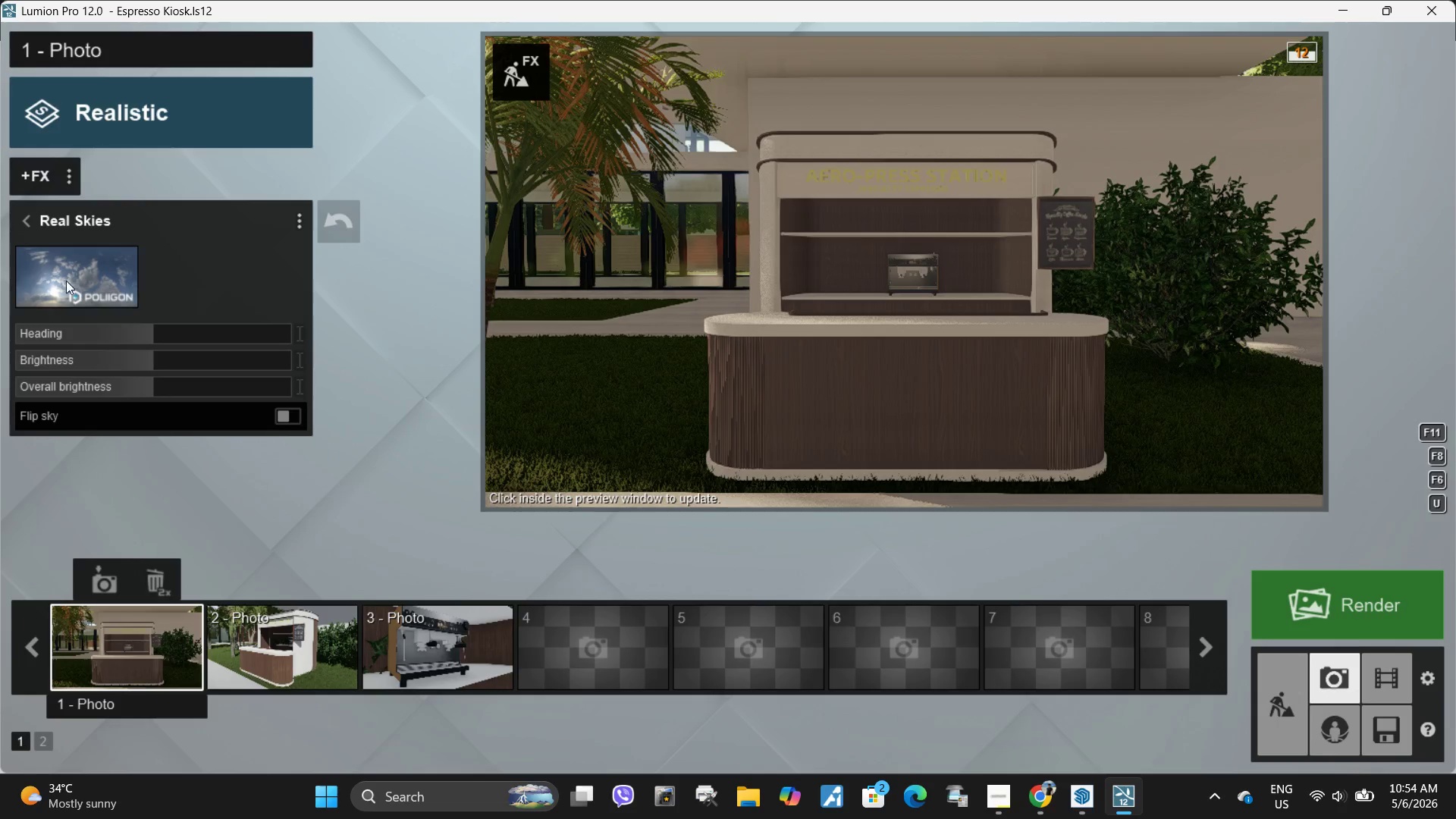 
left_click([67, 284])
 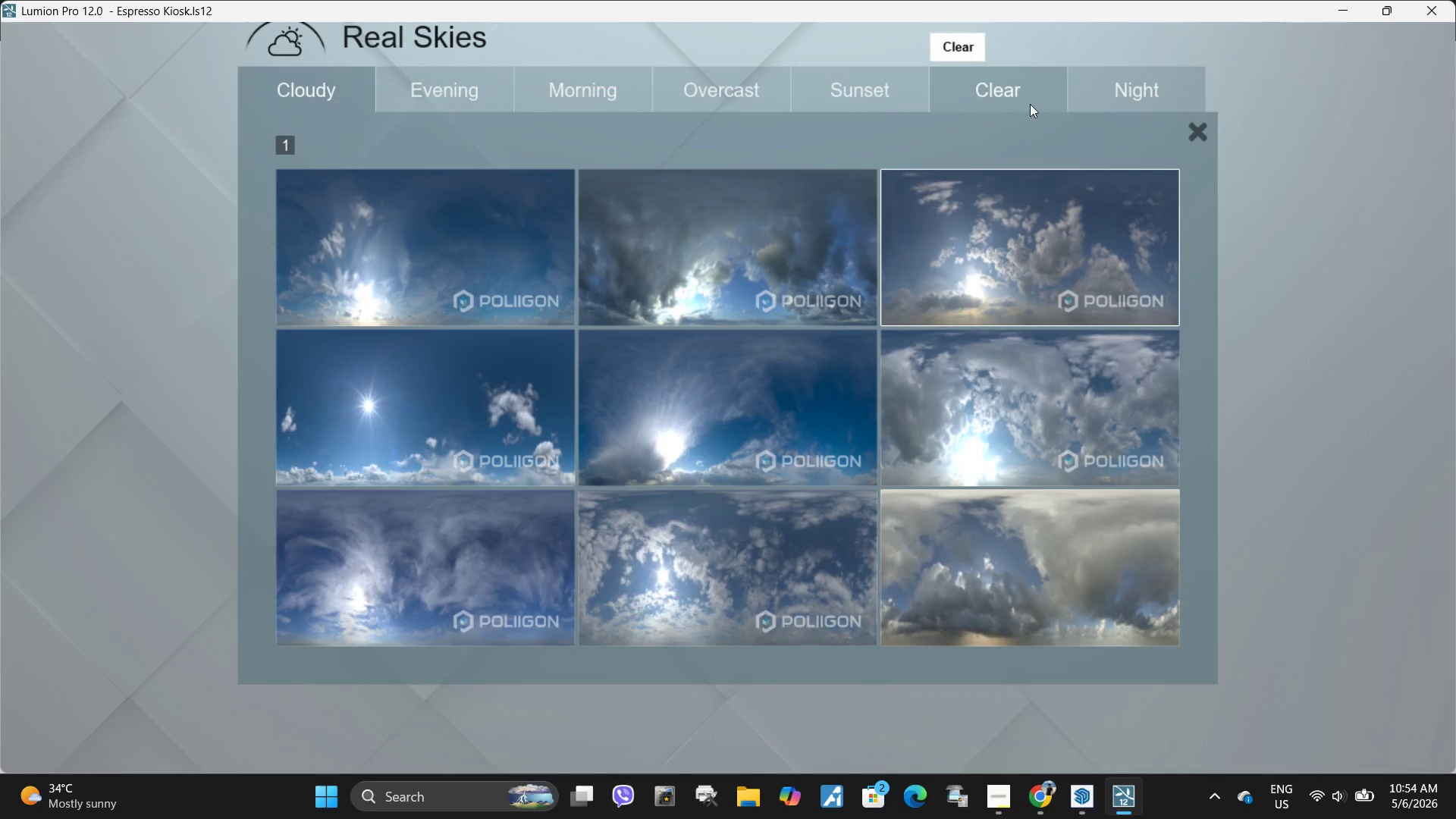 
wait(6.09)
 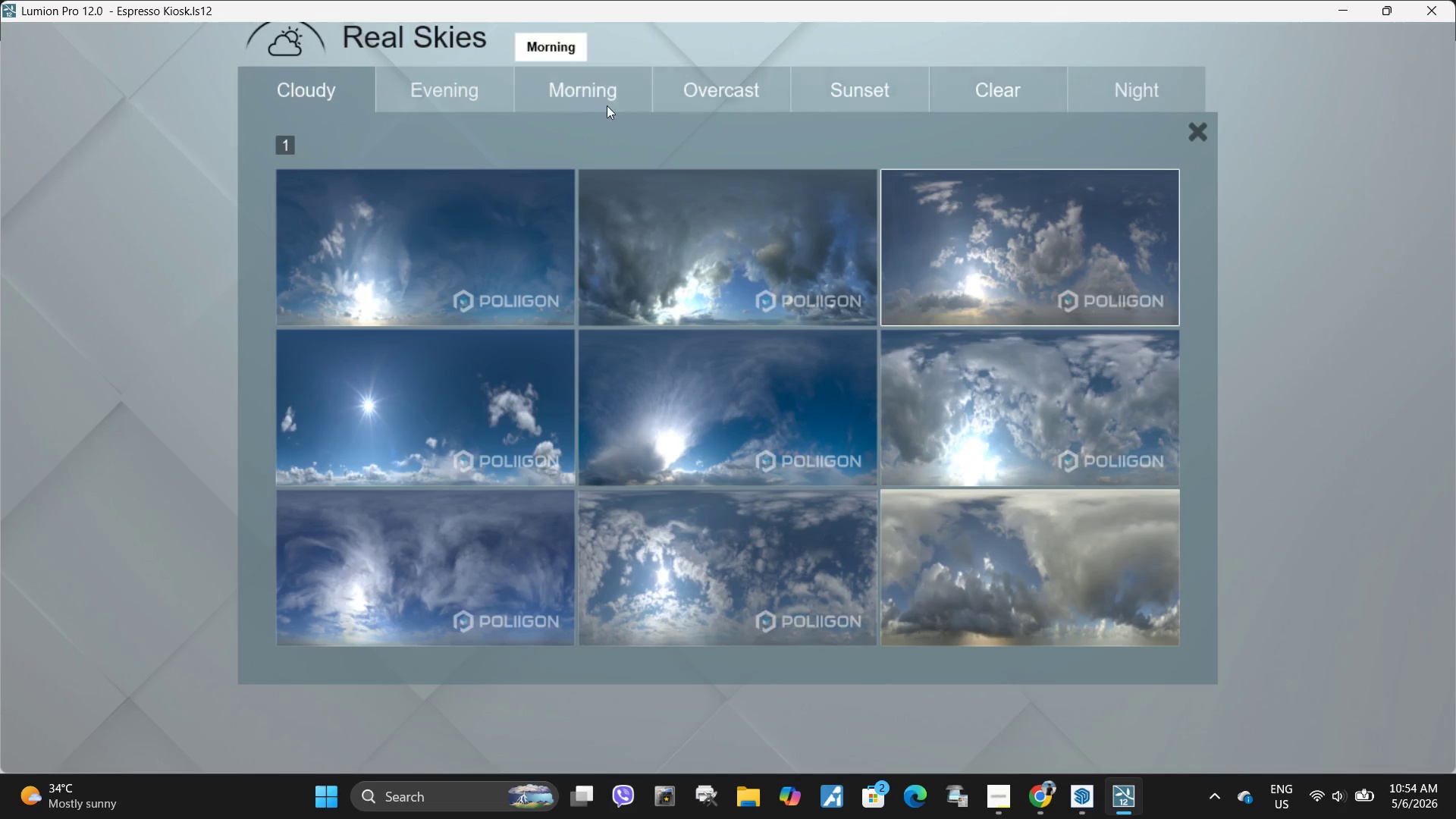 
left_click([871, 91])
 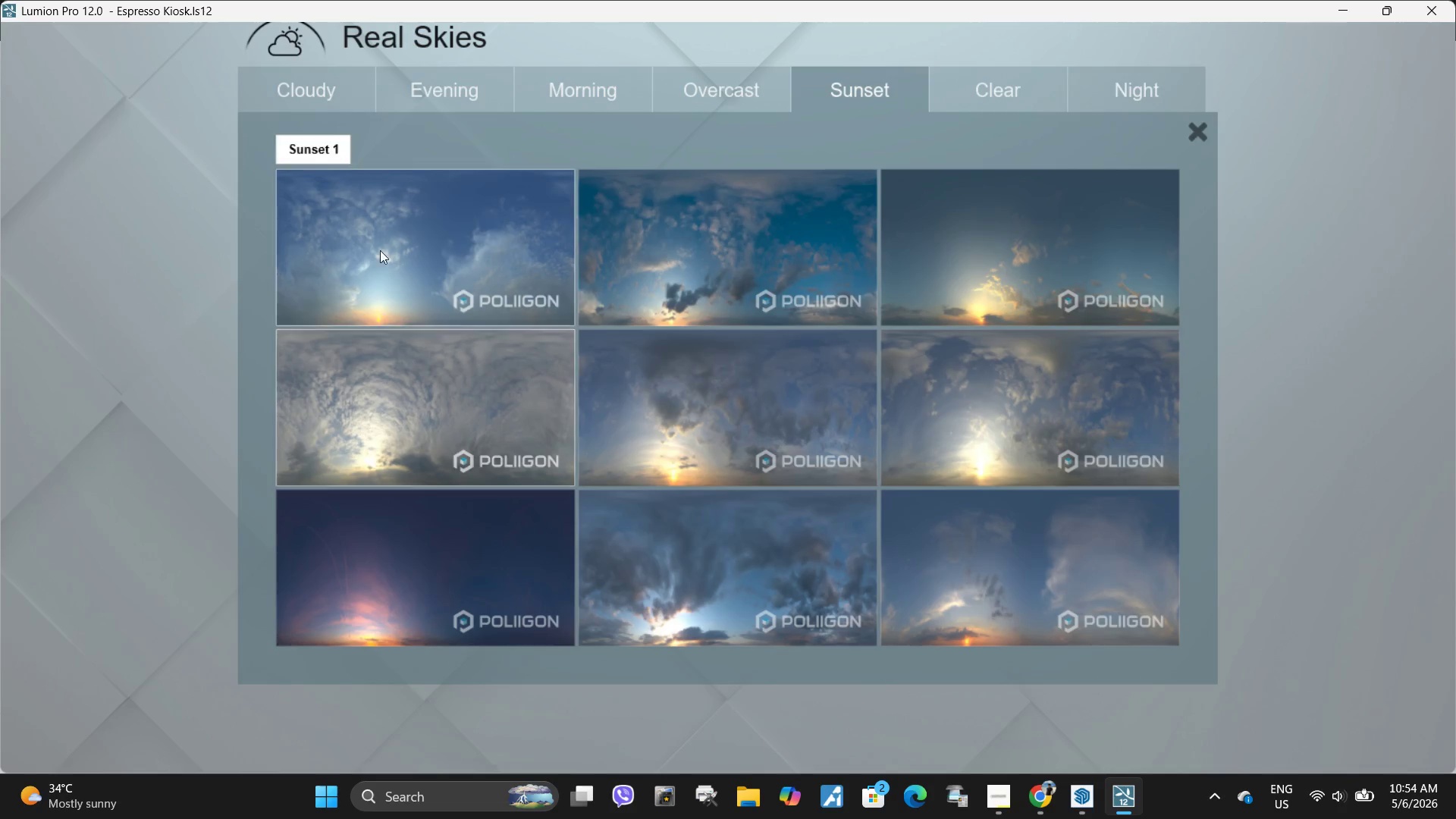 
left_click([381, 247])
 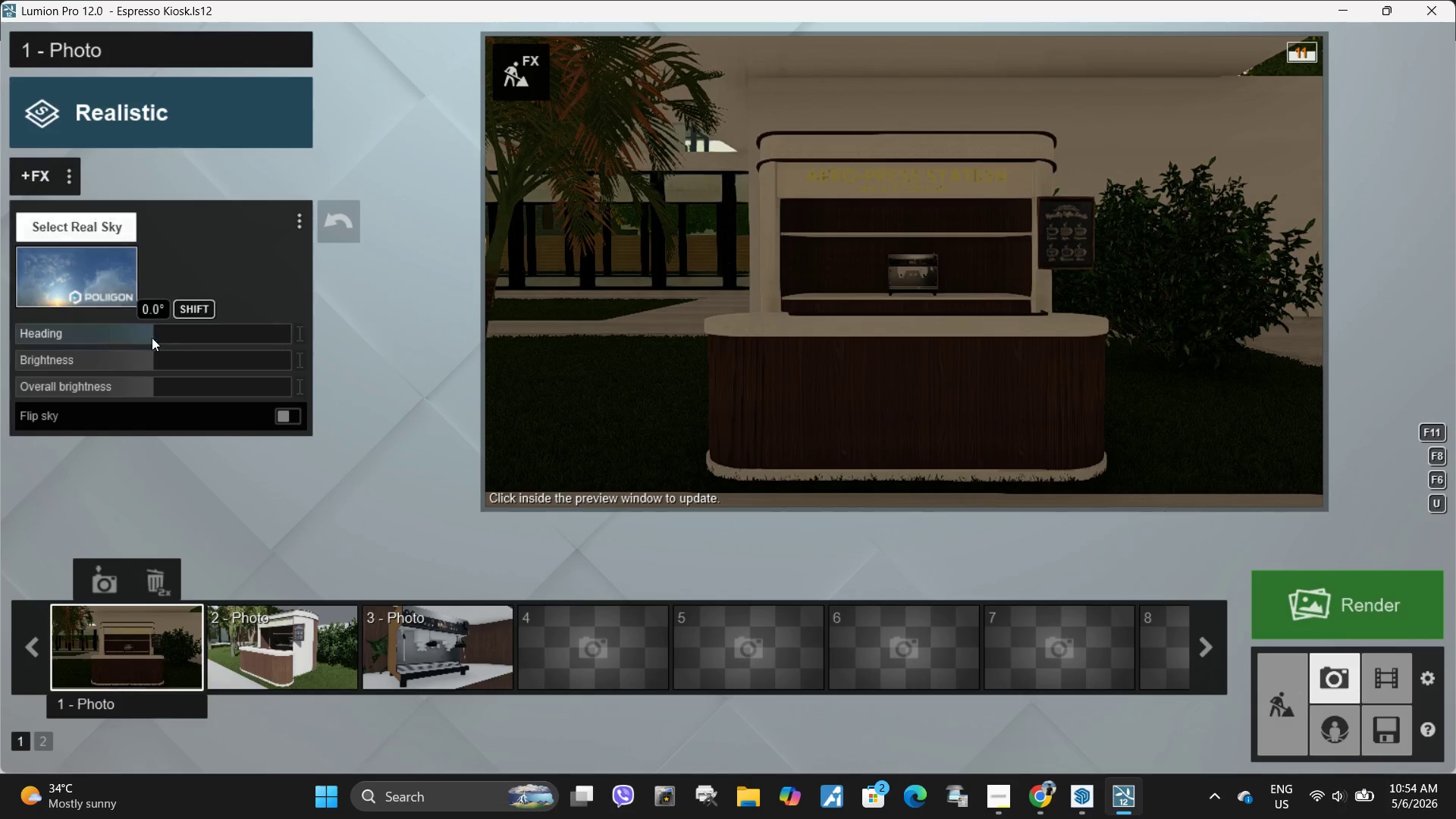 
left_click_drag(start_coordinate=[152, 339], to_coordinate=[319, 336])
 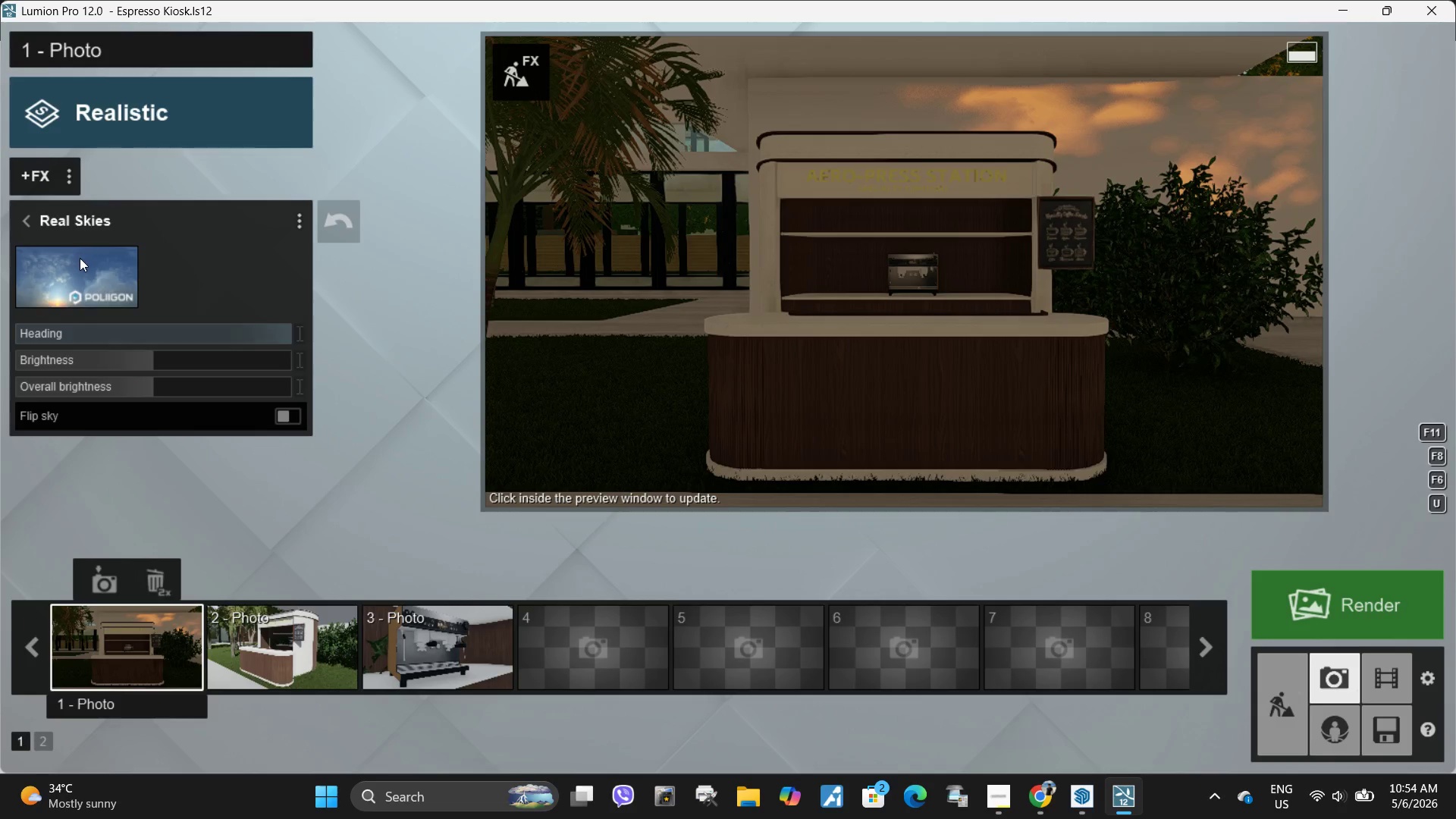 
left_click([81, 275])
 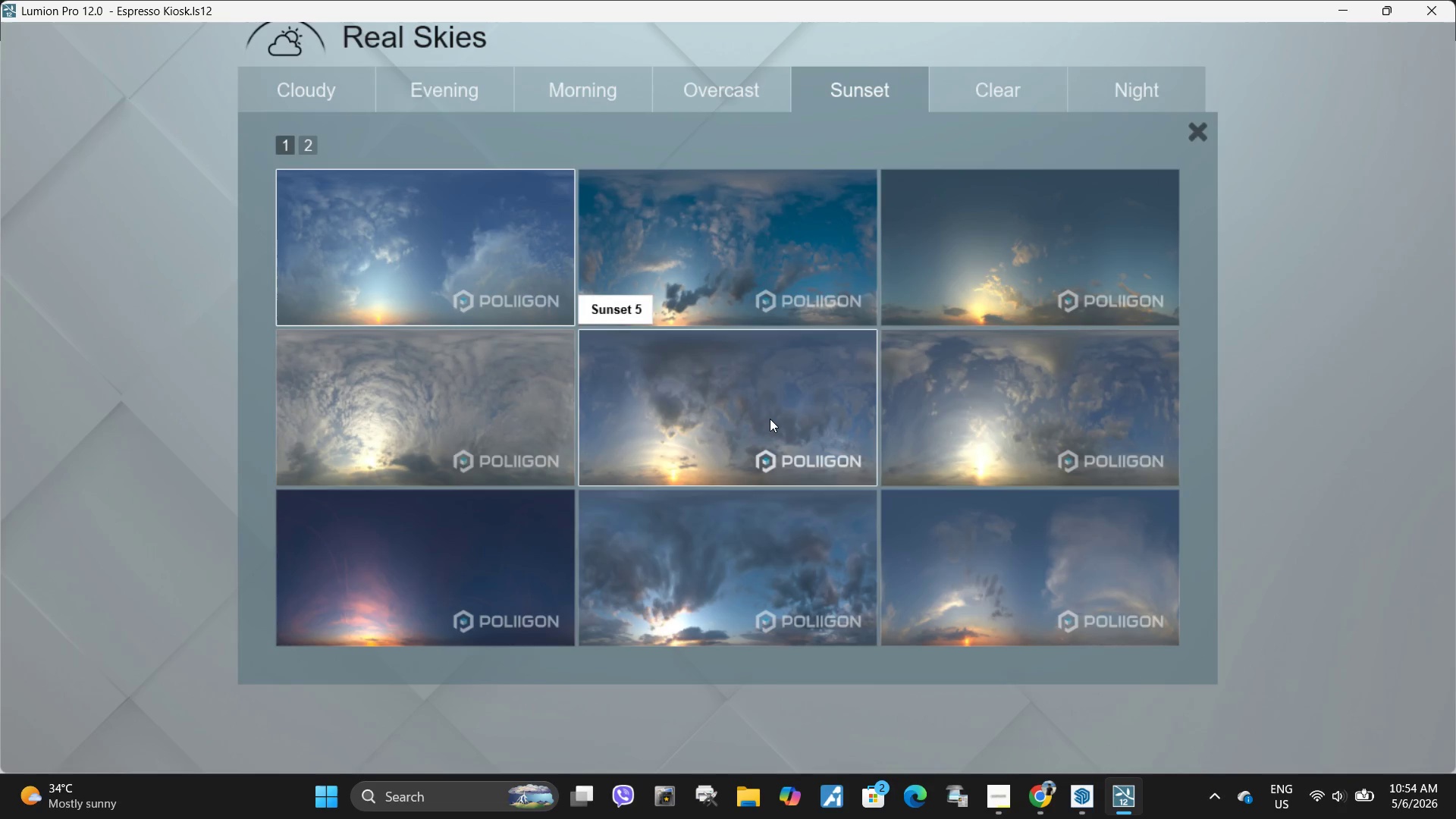 
left_click([770, 419])
 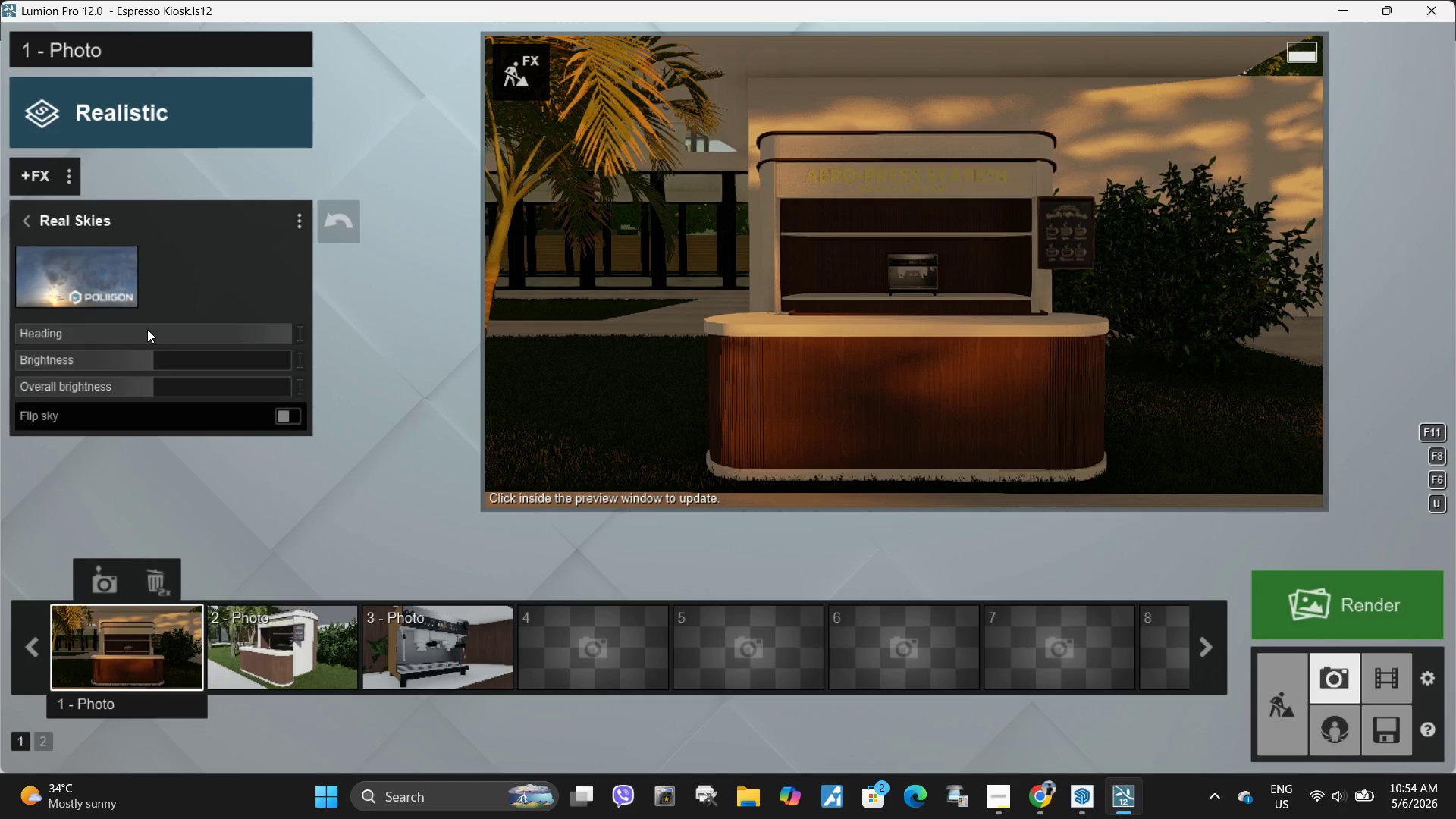 
left_click_drag(start_coordinate=[287, 328], to_coordinate=[337, 343])
 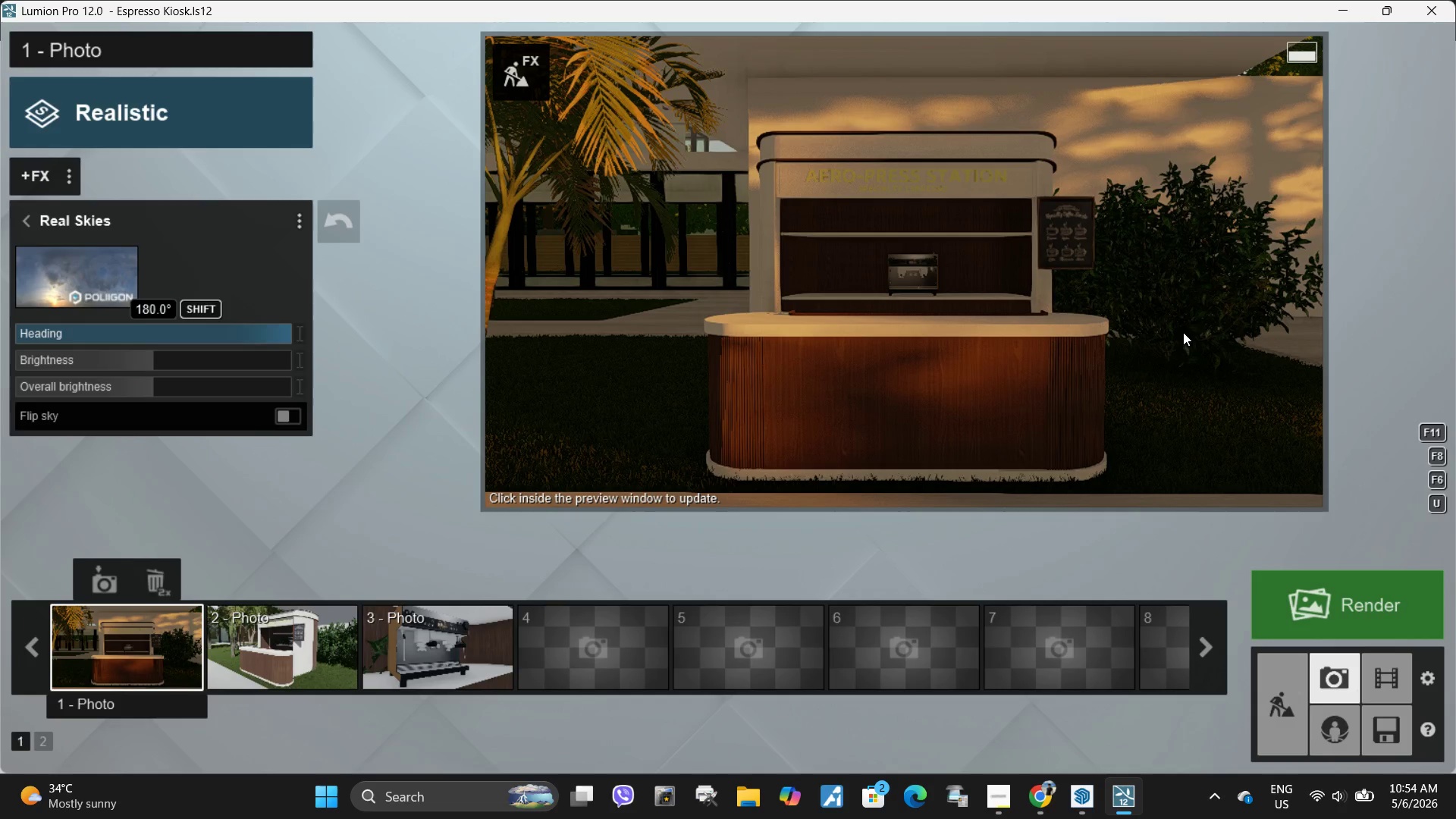 
left_click([1183, 332])
 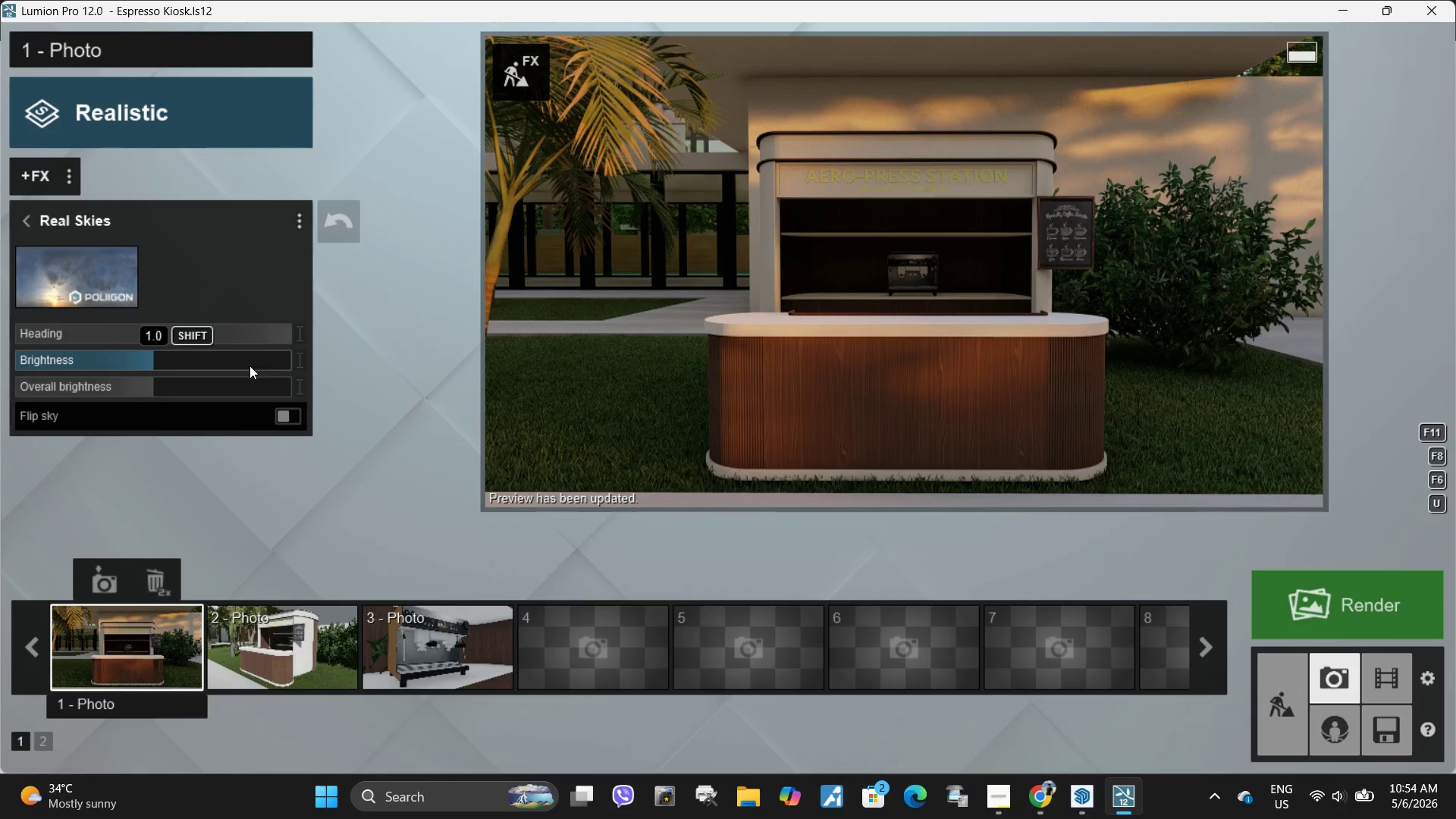 
left_click([116, 286])
 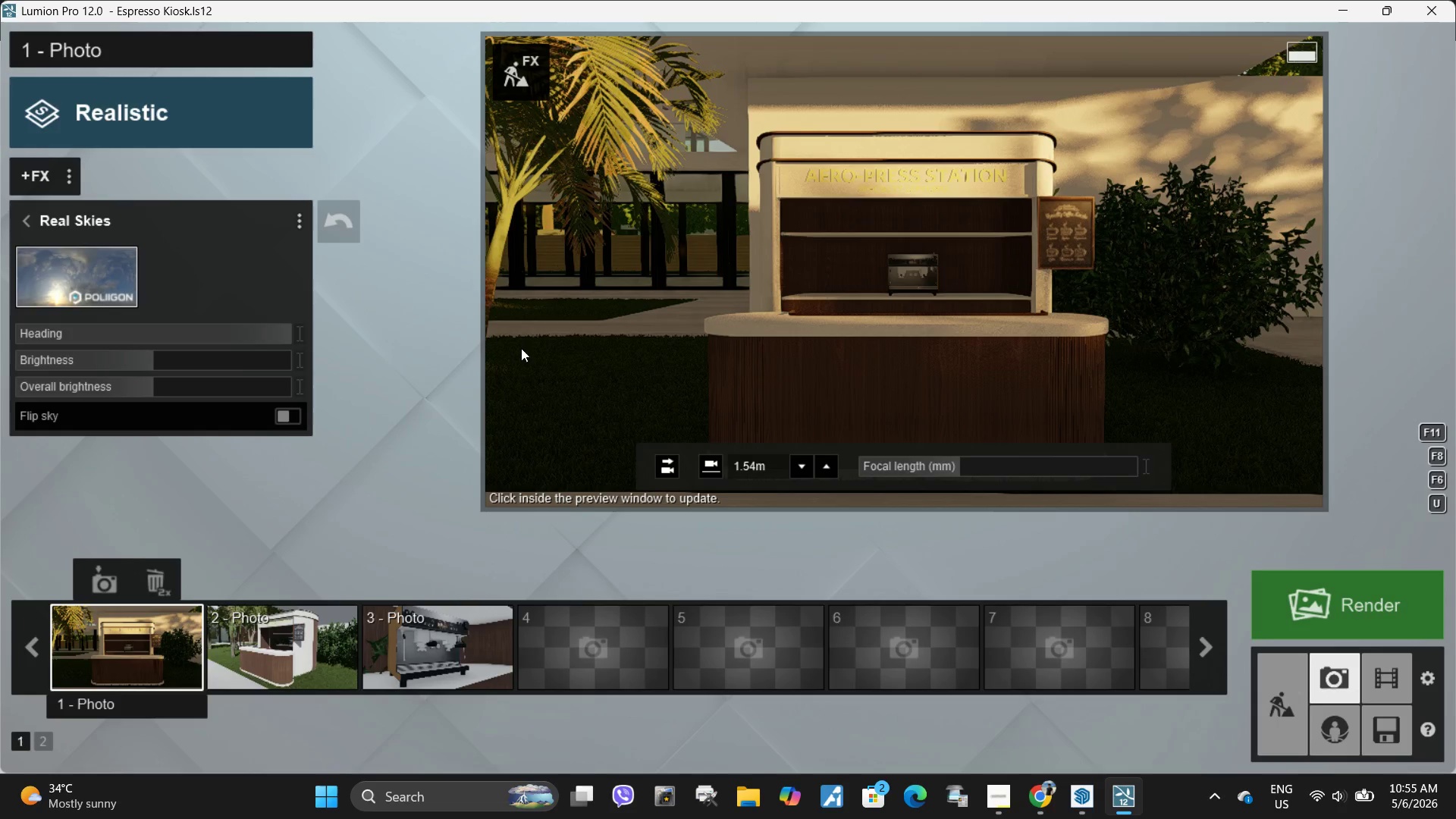 
wait(5.97)
 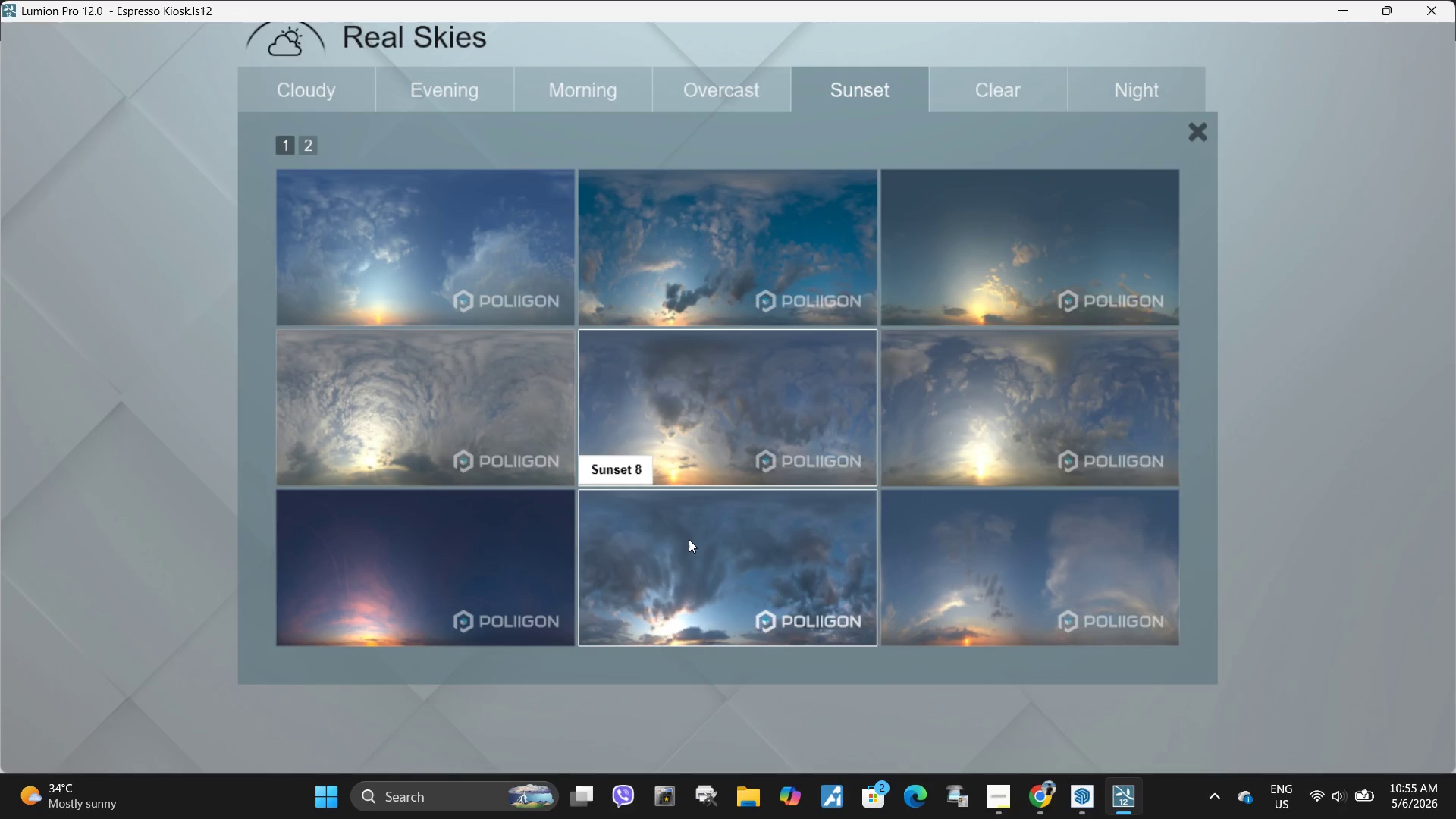 
left_click_drag(start_coordinate=[260, 334], to_coordinate=[408, 329])
 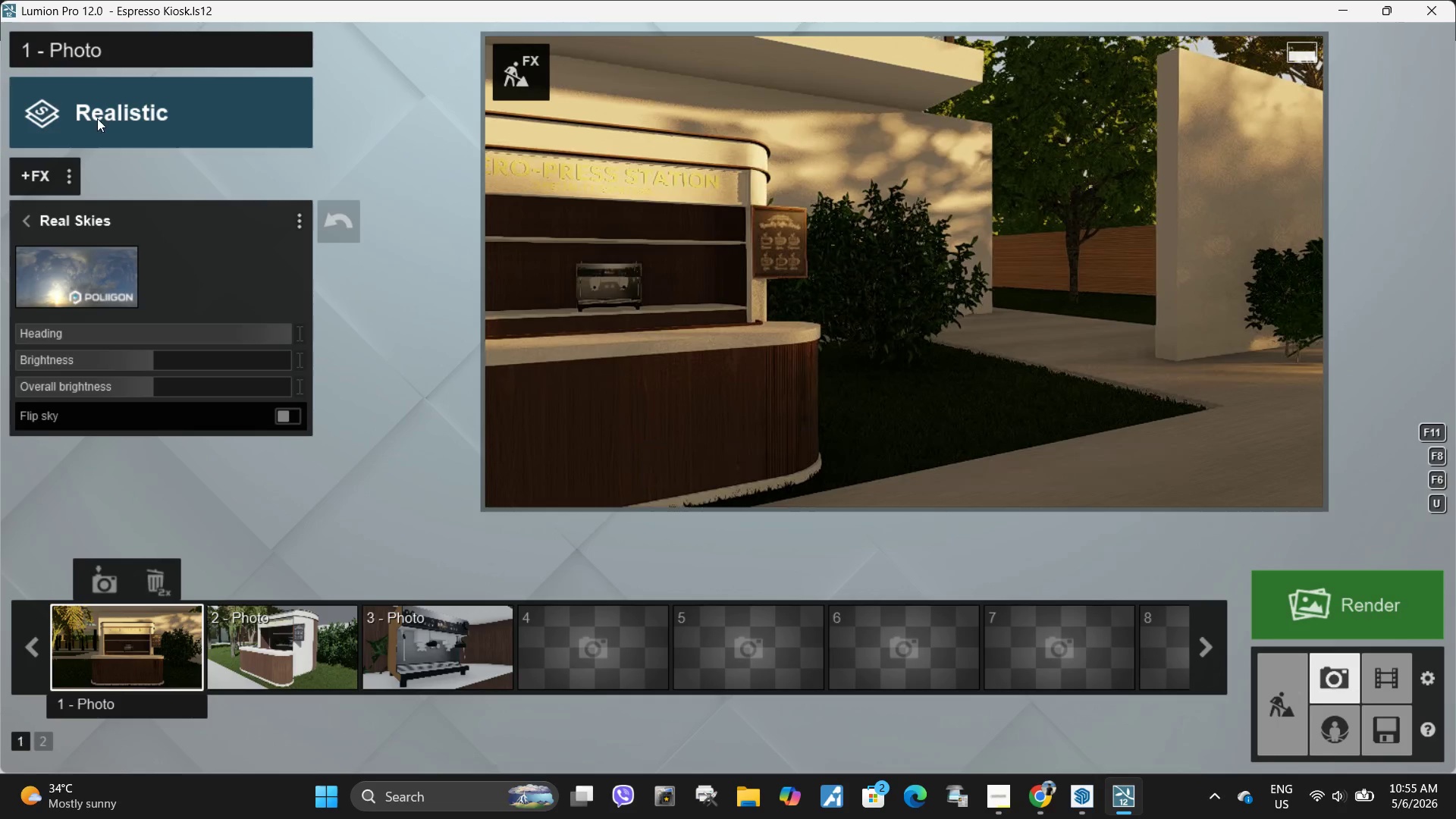 
double_click([36, 179])
 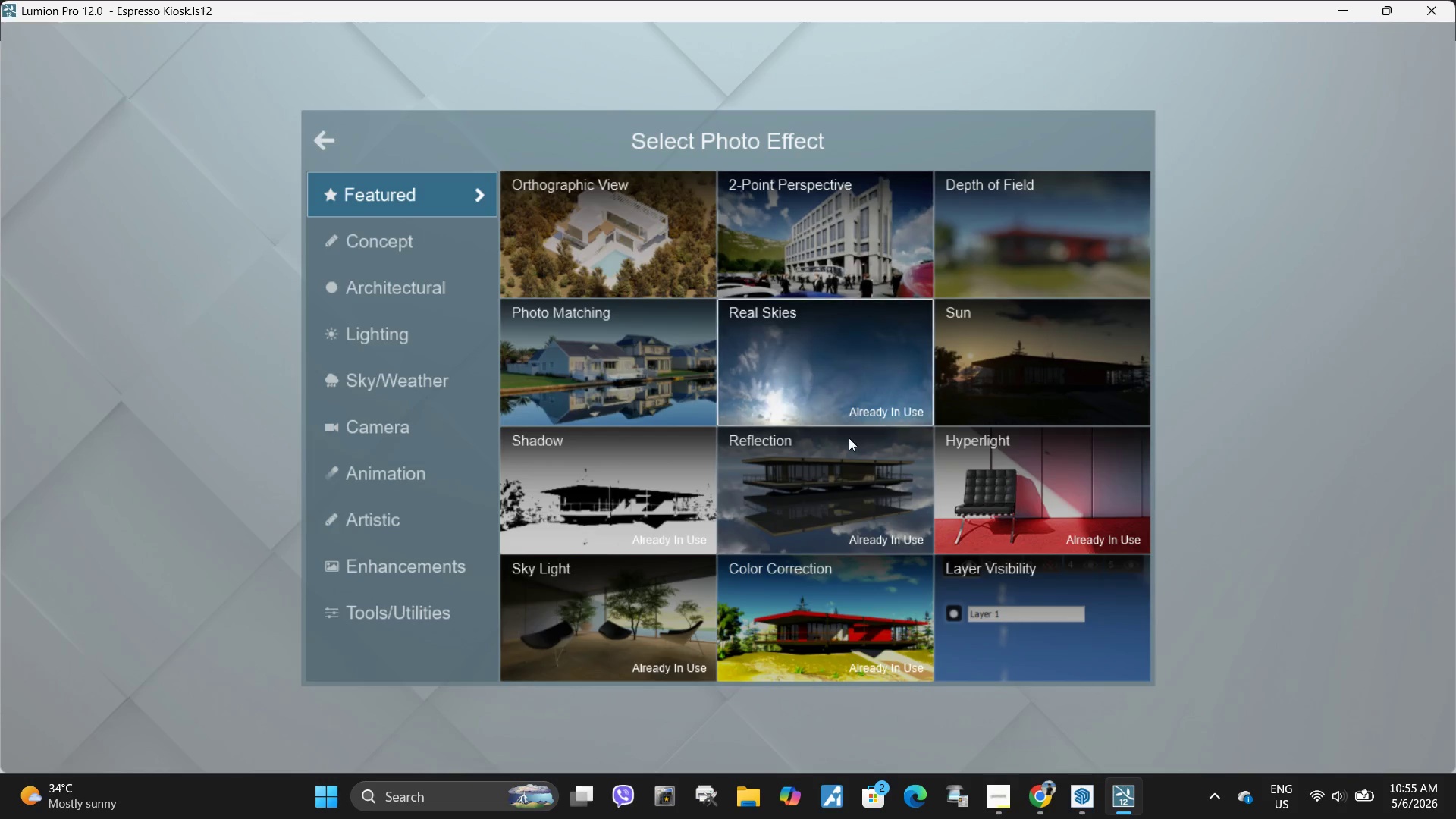 
left_click([1036, 388])
 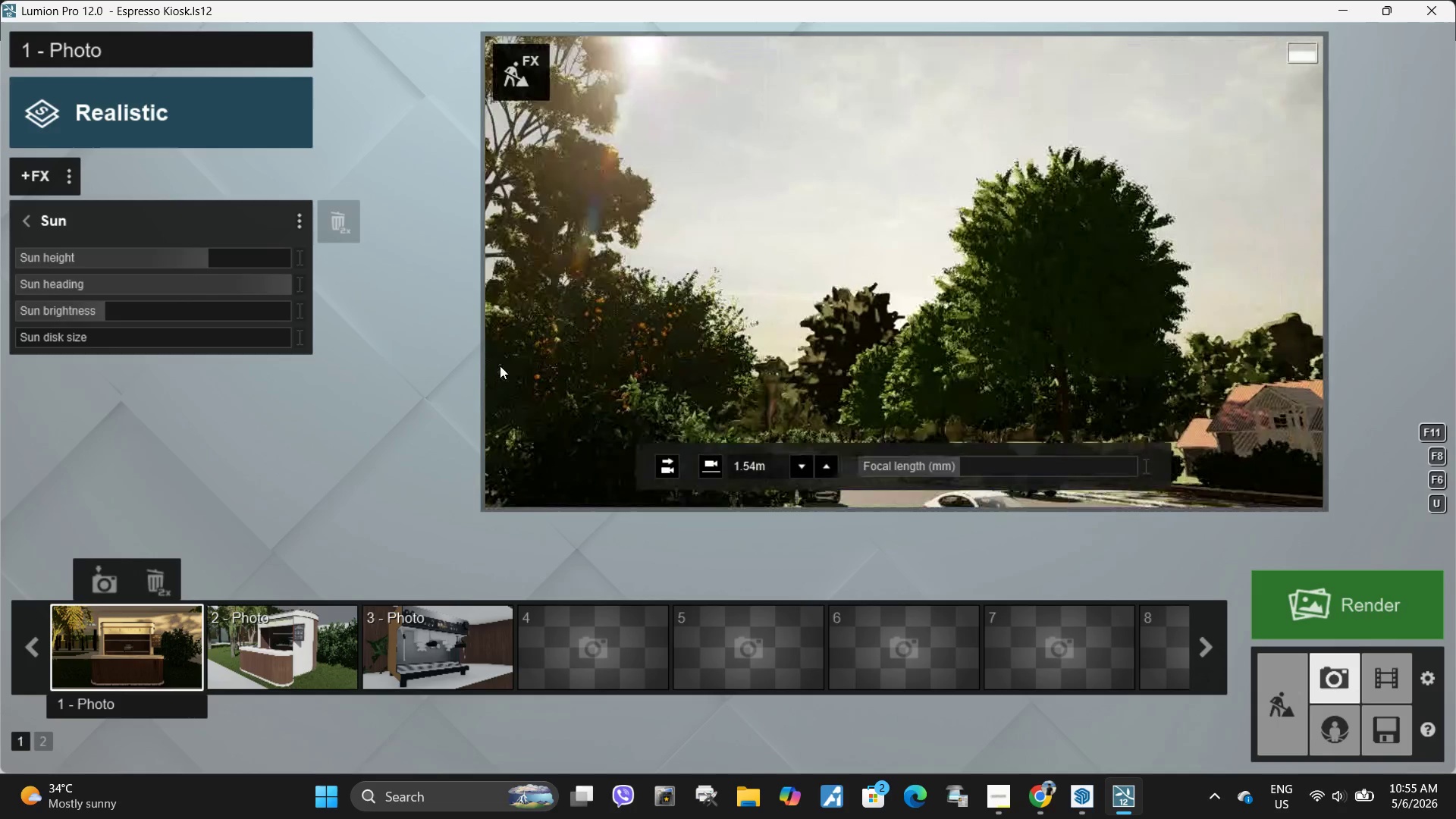 
left_click_drag(start_coordinate=[218, 260], to_coordinate=[194, 255])
 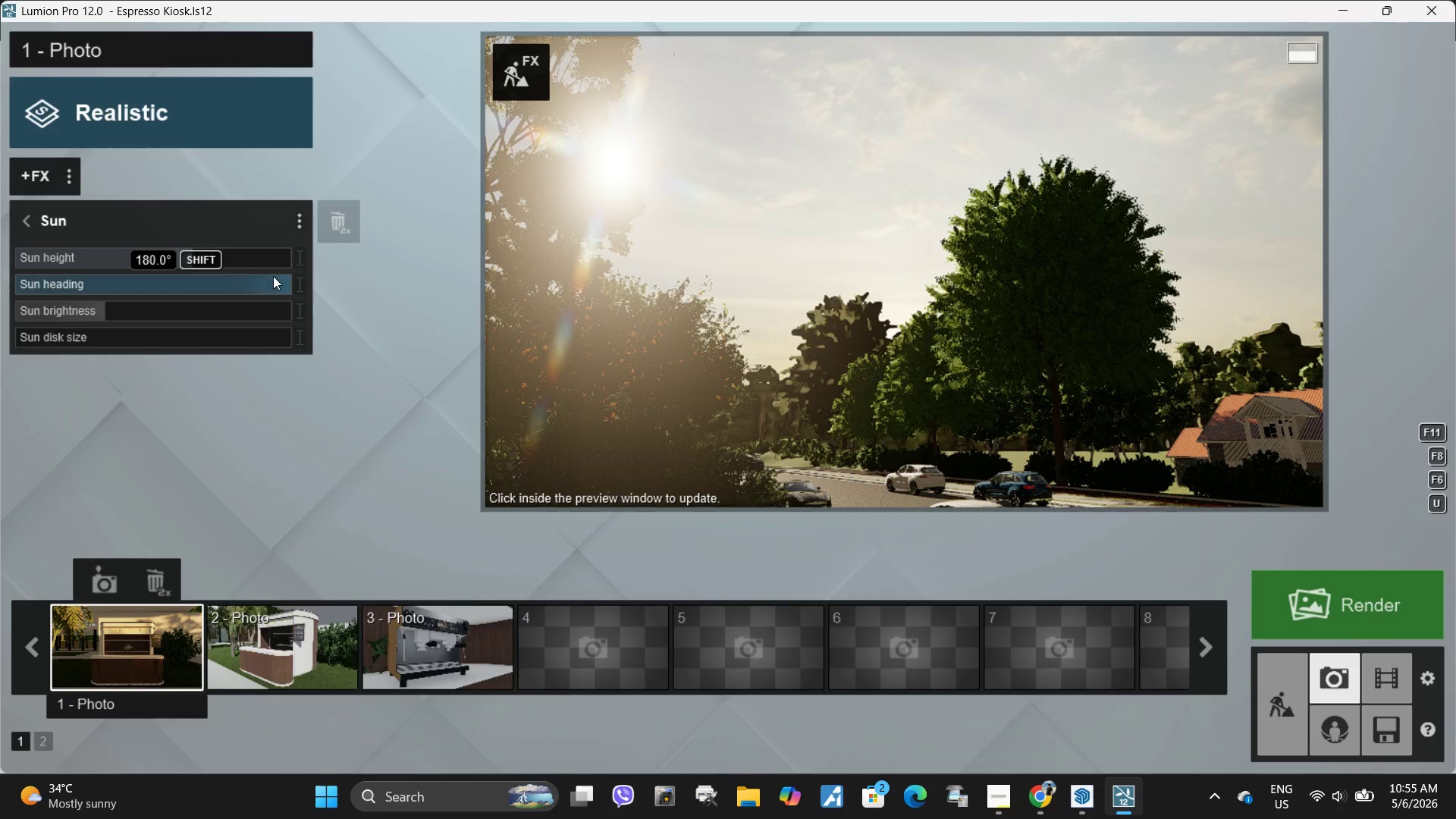 
left_click_drag(start_coordinate=[279, 280], to_coordinate=[33, 294])
 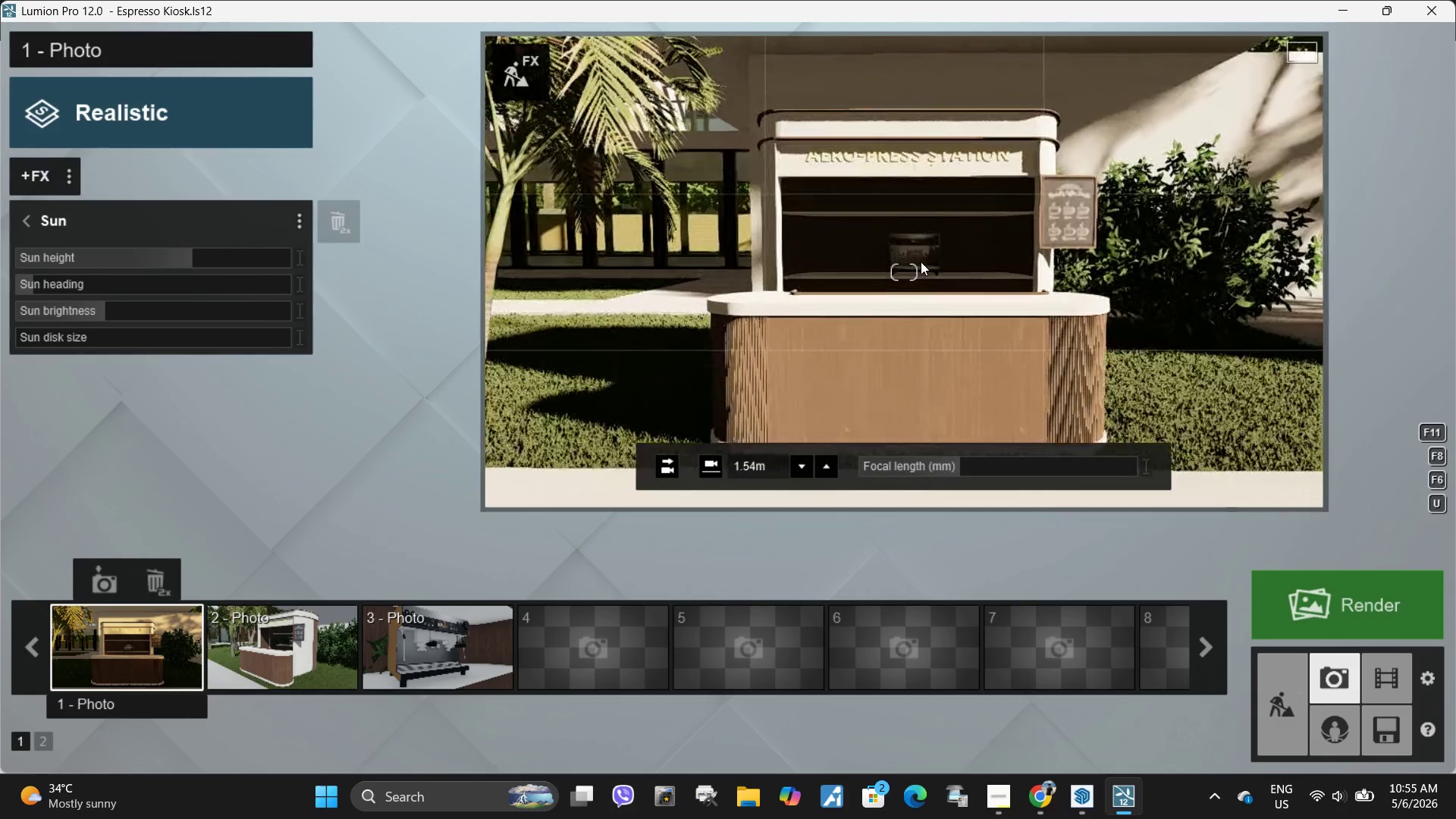 
left_click([1040, 268])
 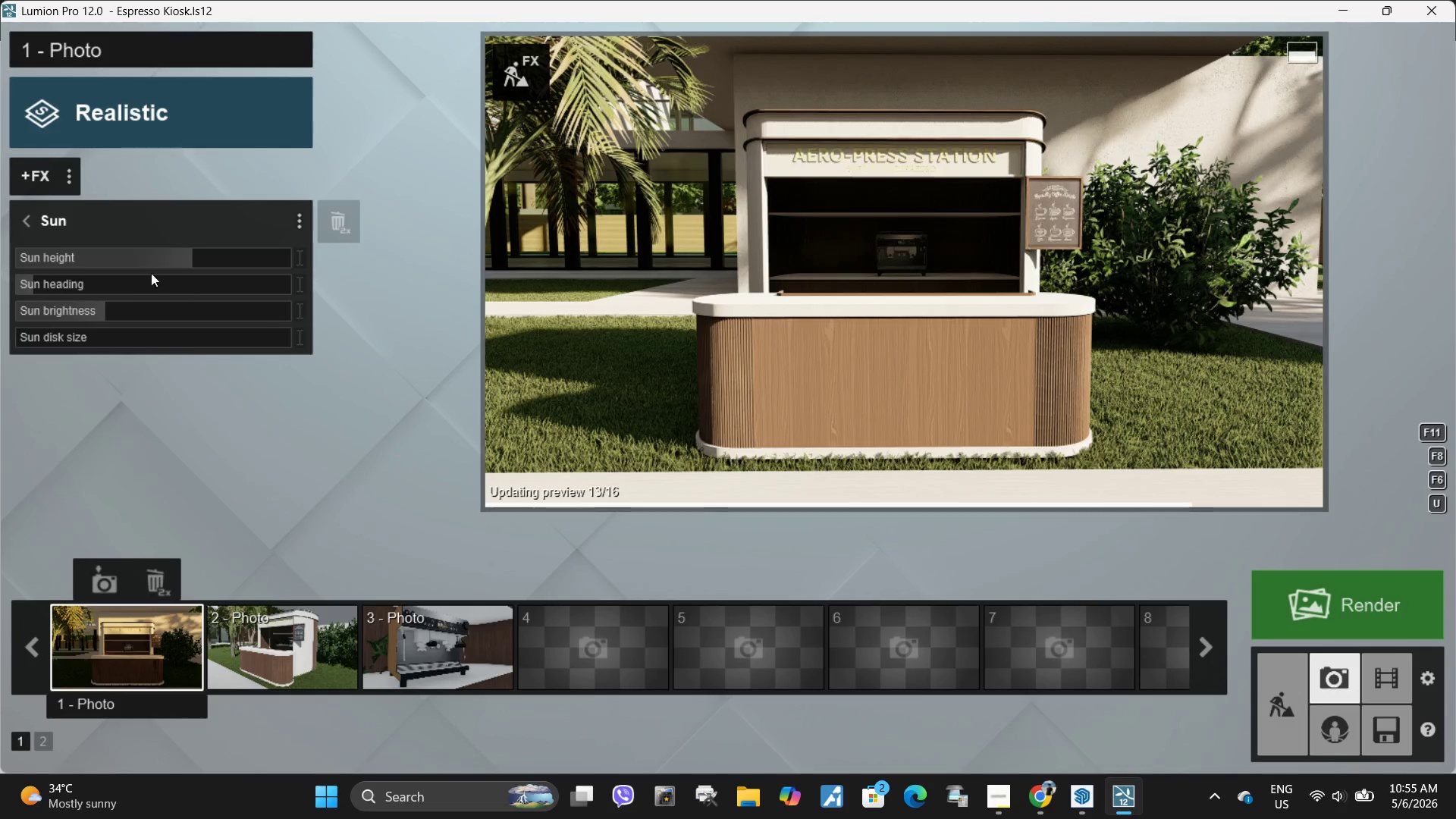 
left_click_drag(start_coordinate=[193, 257], to_coordinate=[222, 258])
 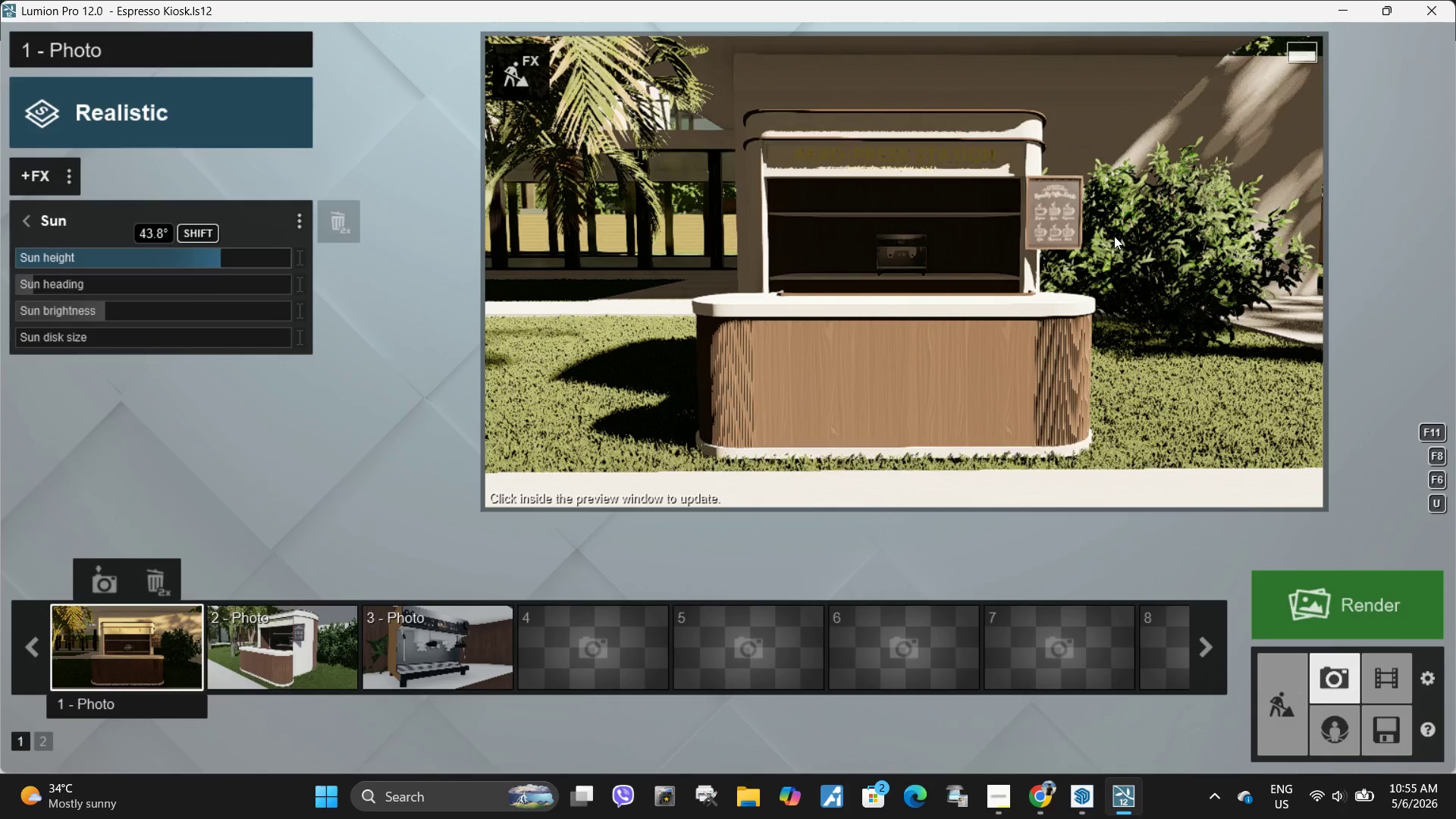 
left_click([1108, 259])
 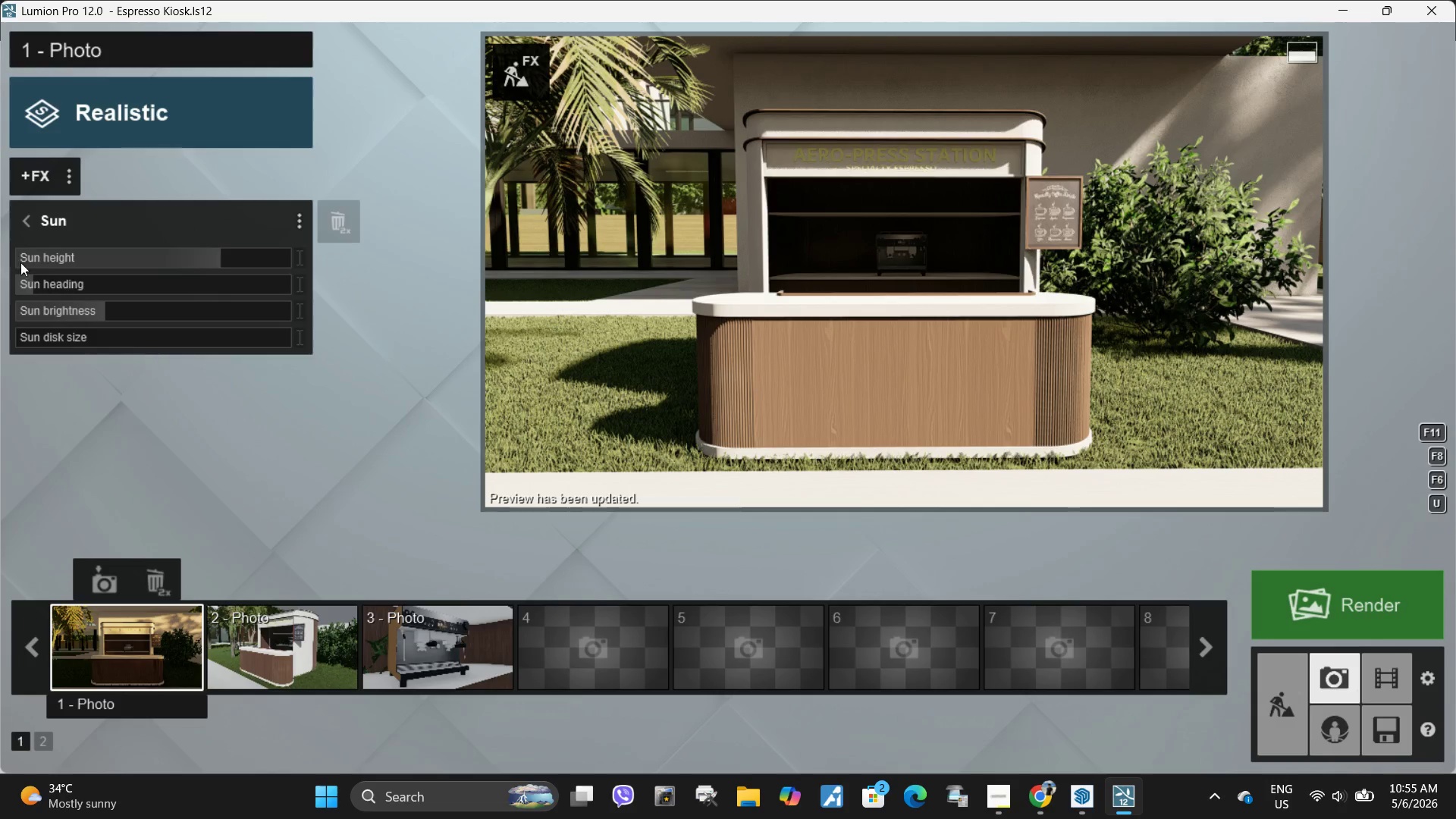 
left_click_drag(start_coordinate=[97, 311], to_coordinate=[46, 313])
 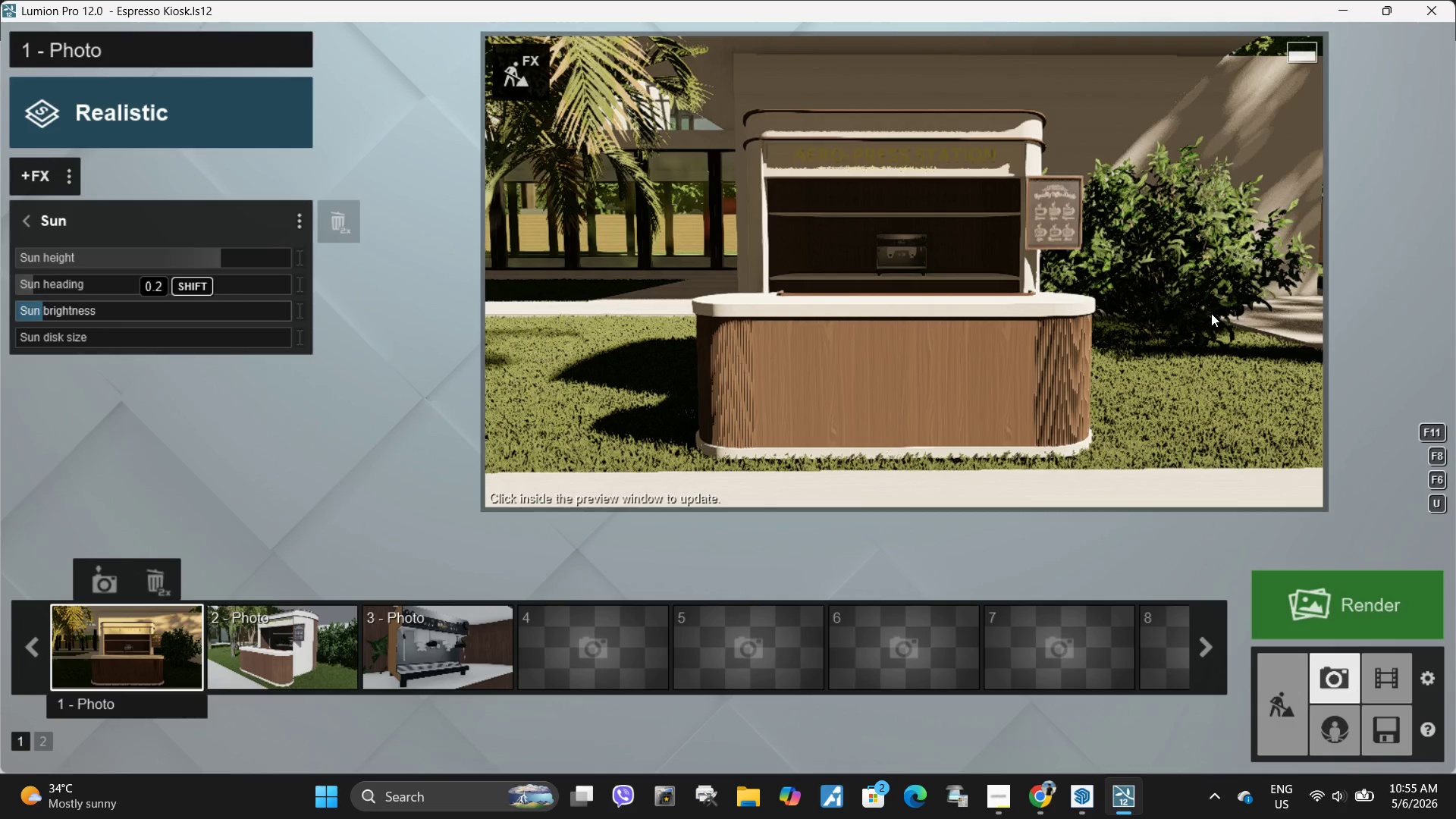 
left_click([1211, 313])
 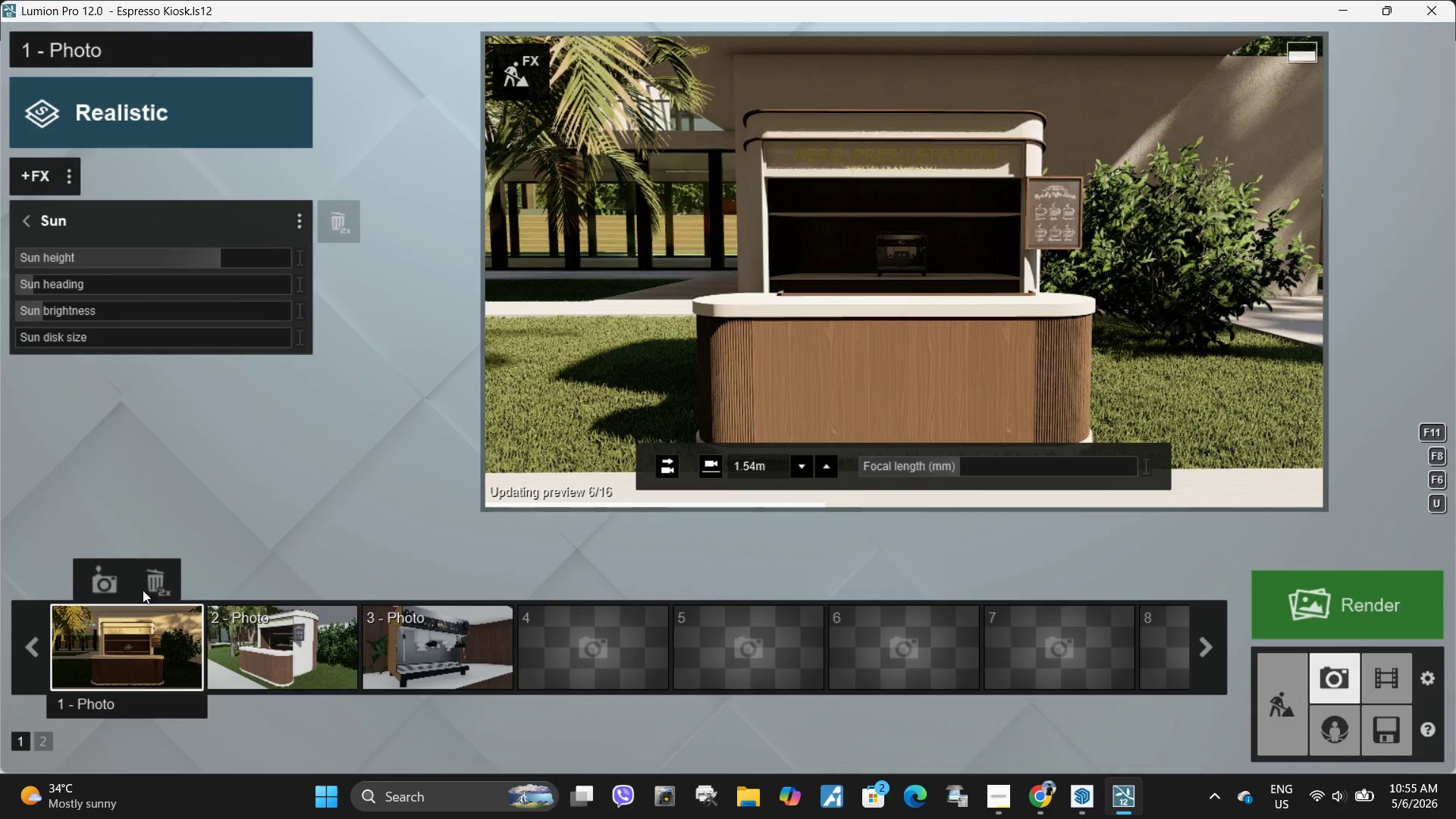 
left_click([113, 641])
 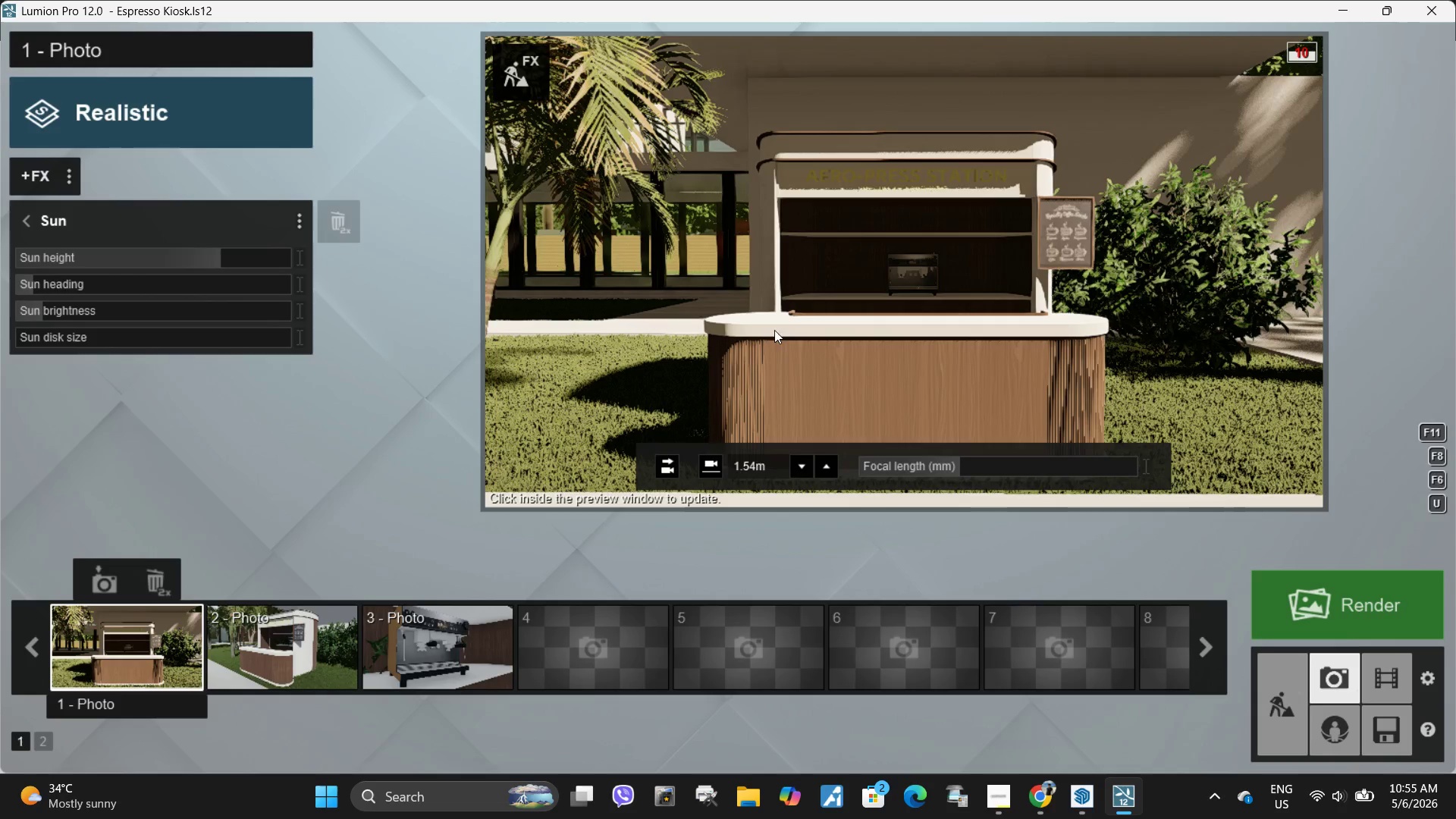 
left_click([836, 343])
 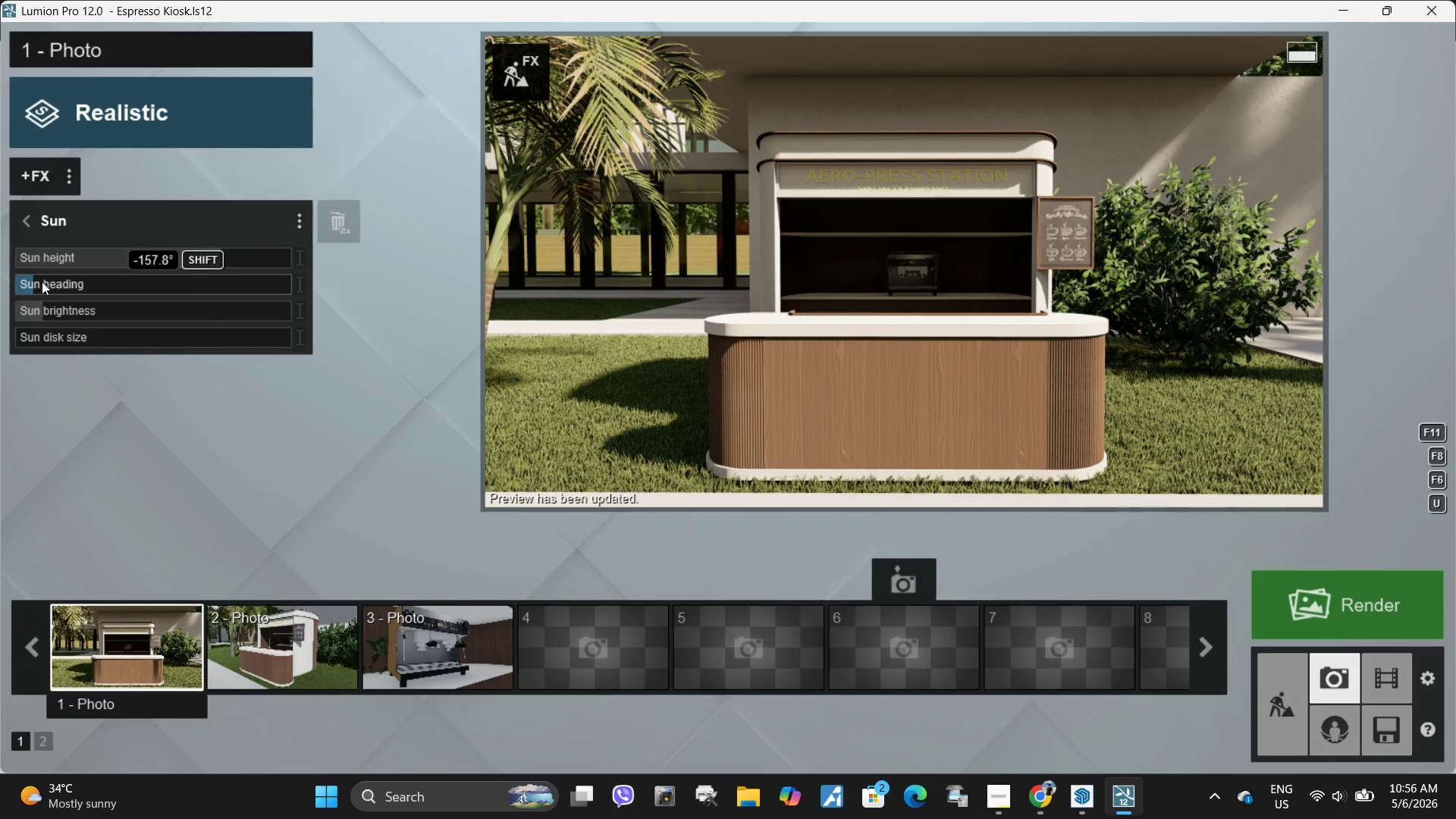 
wait(18.33)
 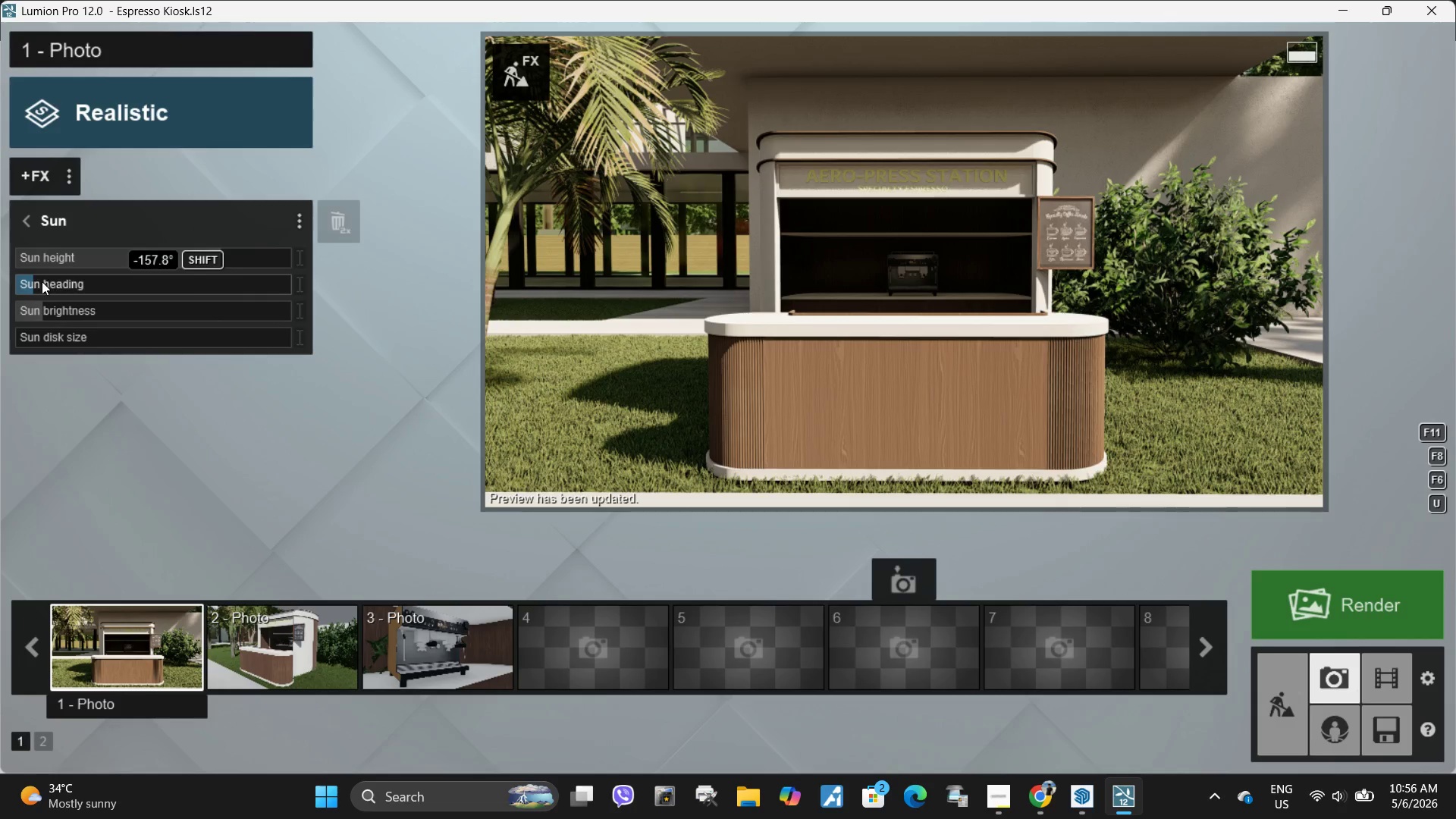 
left_click([529, 67])
 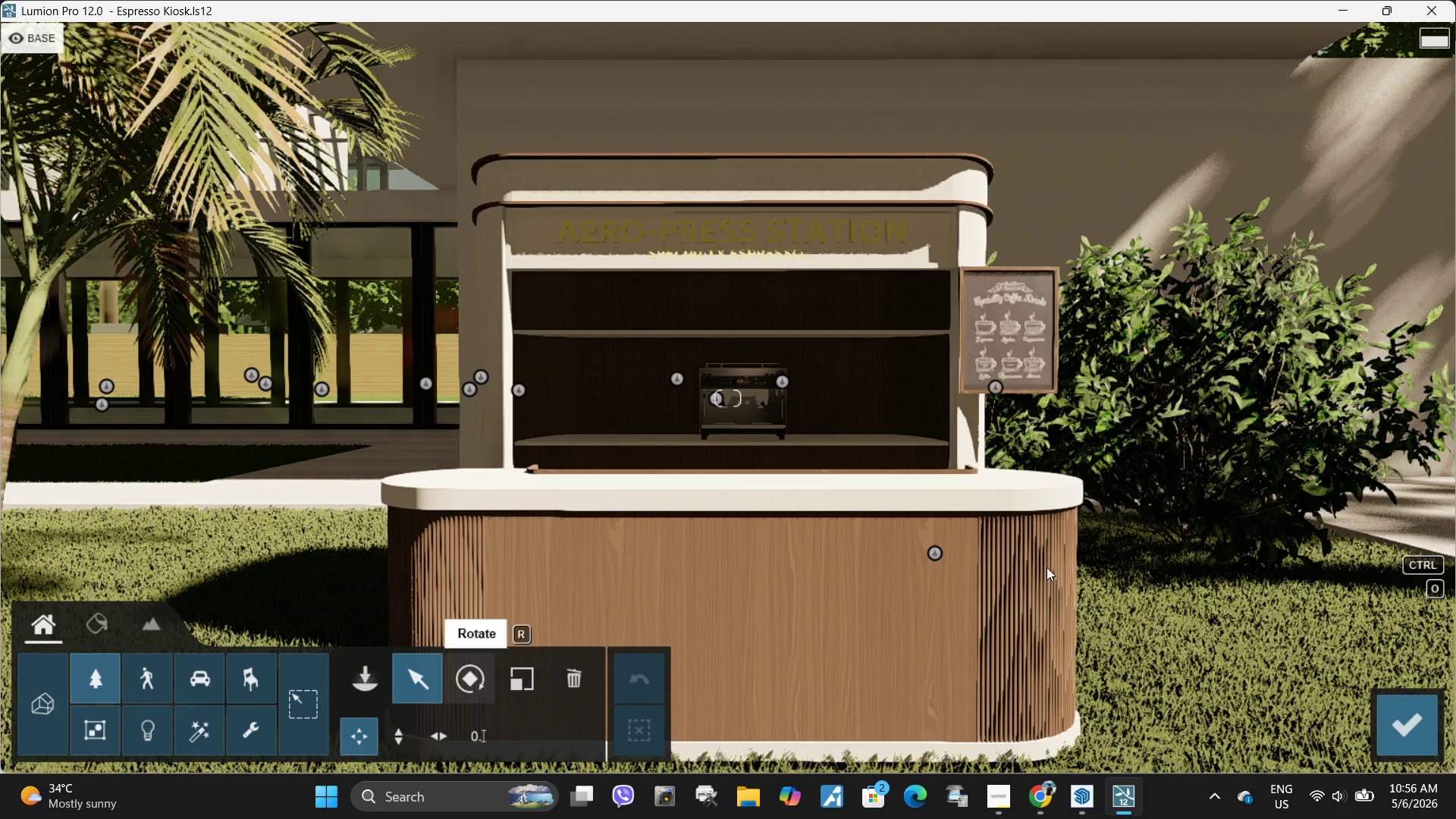 
left_click([1410, 736])
 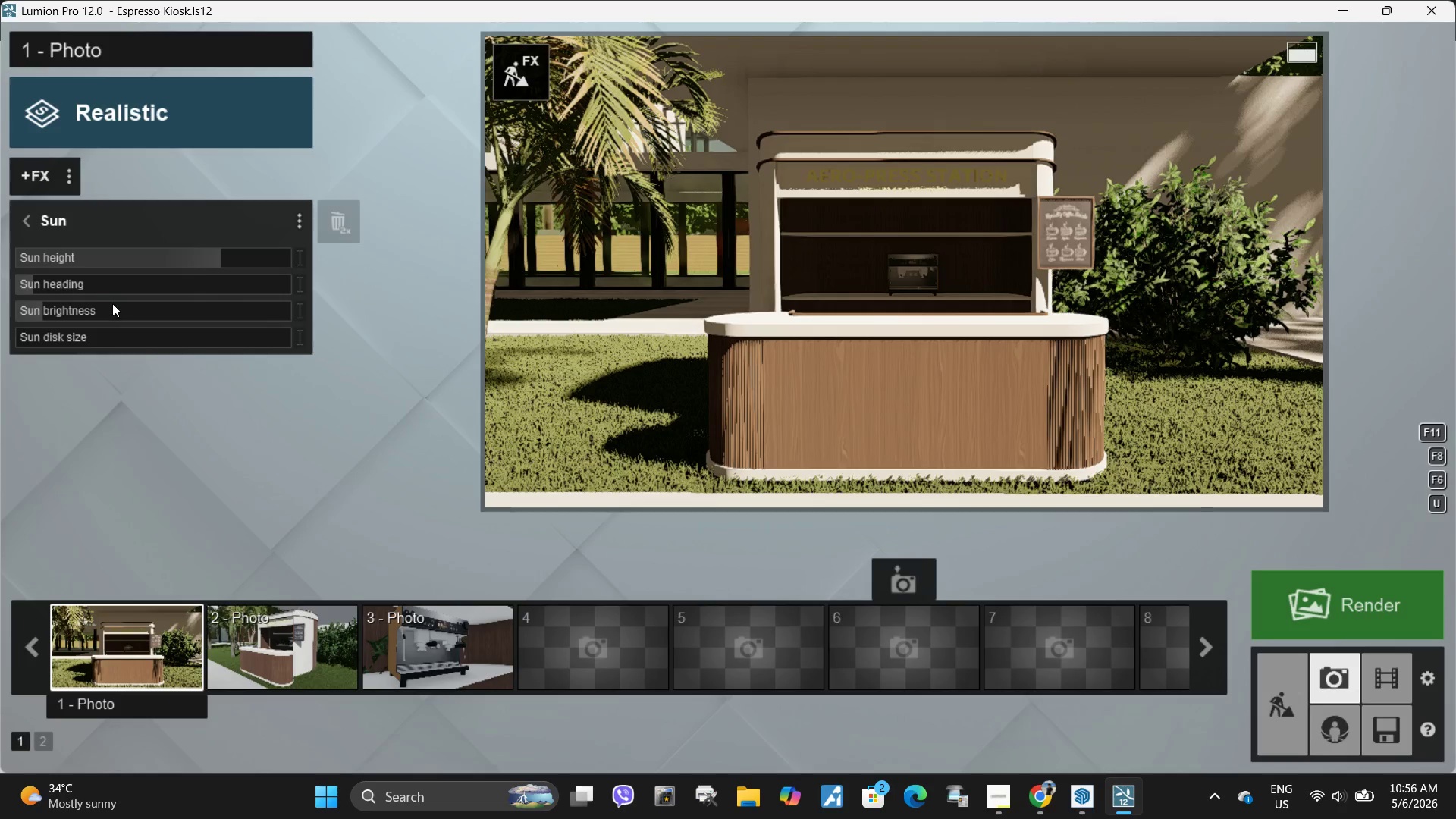 
left_click([11, 234])
 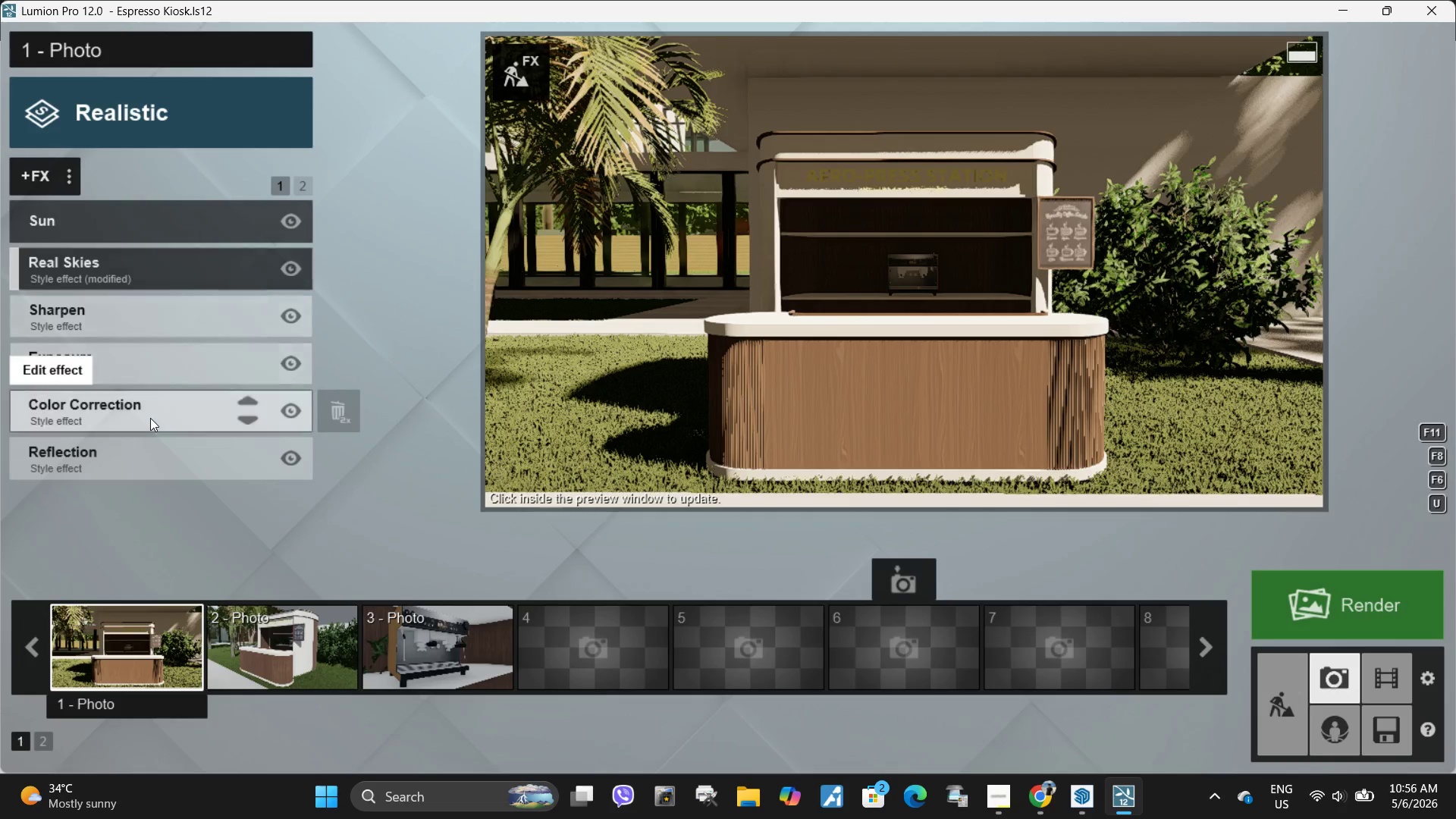 
left_click([150, 418])
 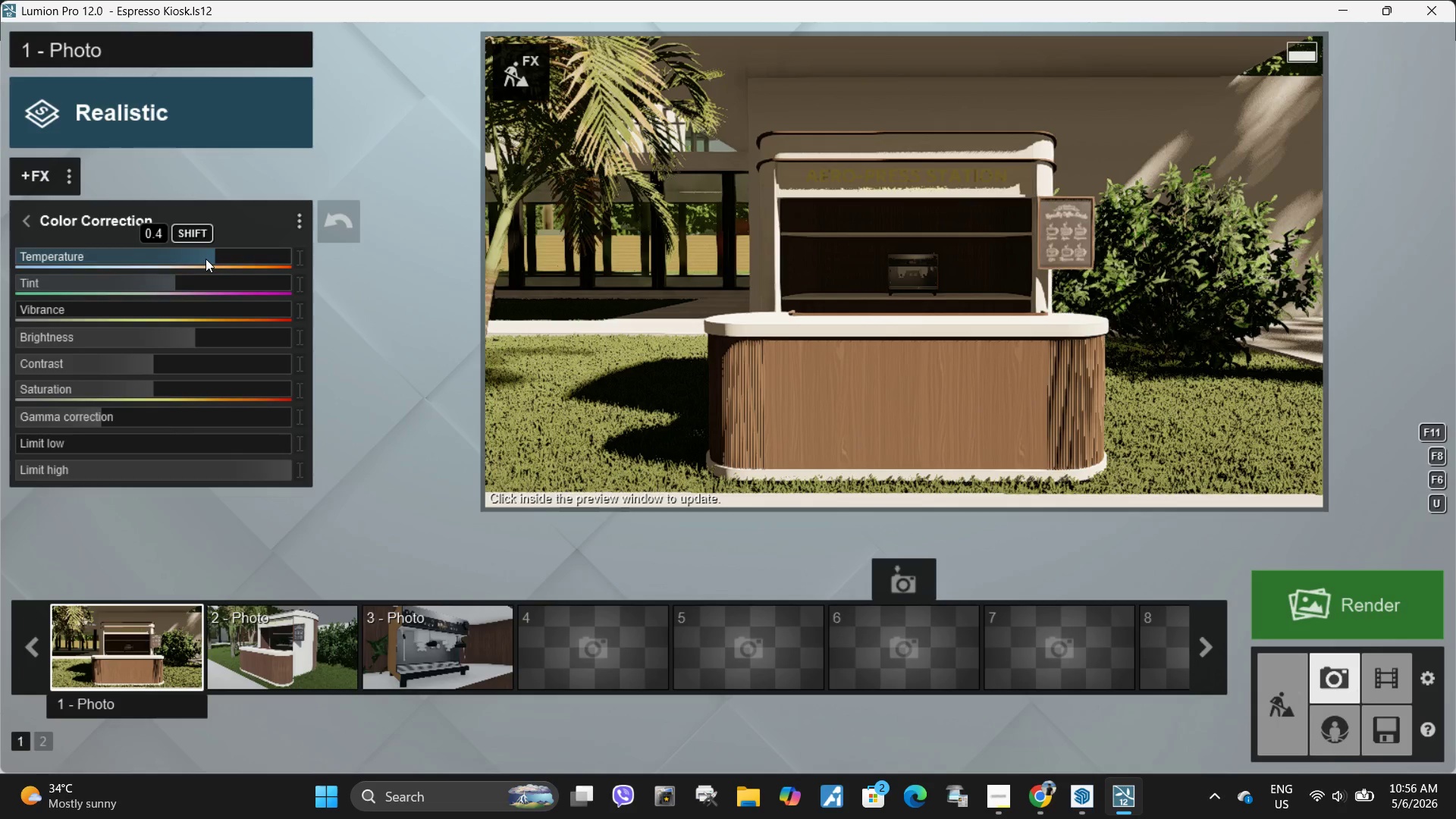 
left_click_drag(start_coordinate=[215, 259], to_coordinate=[231, 255])
 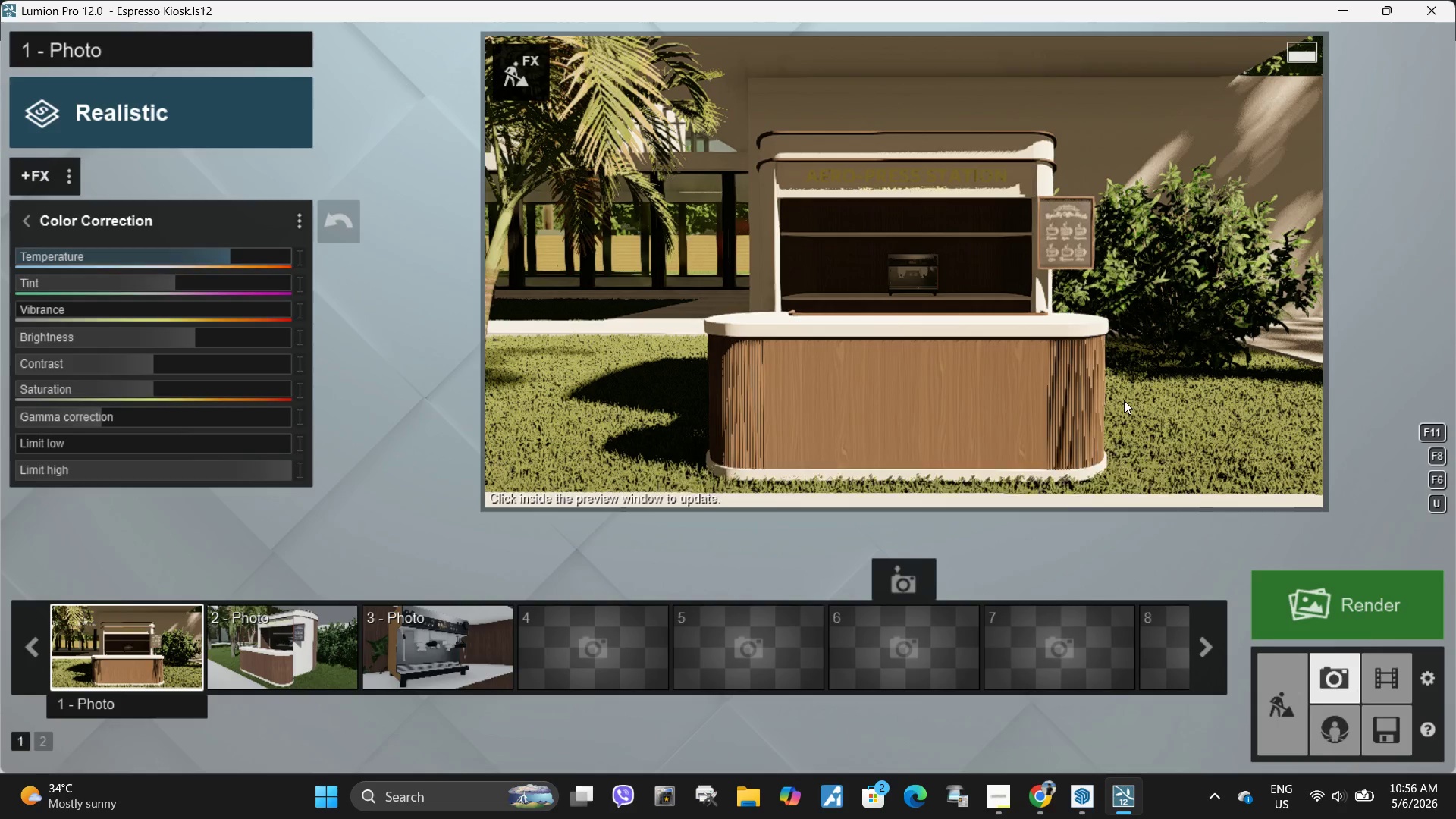 
left_click([1125, 400])
 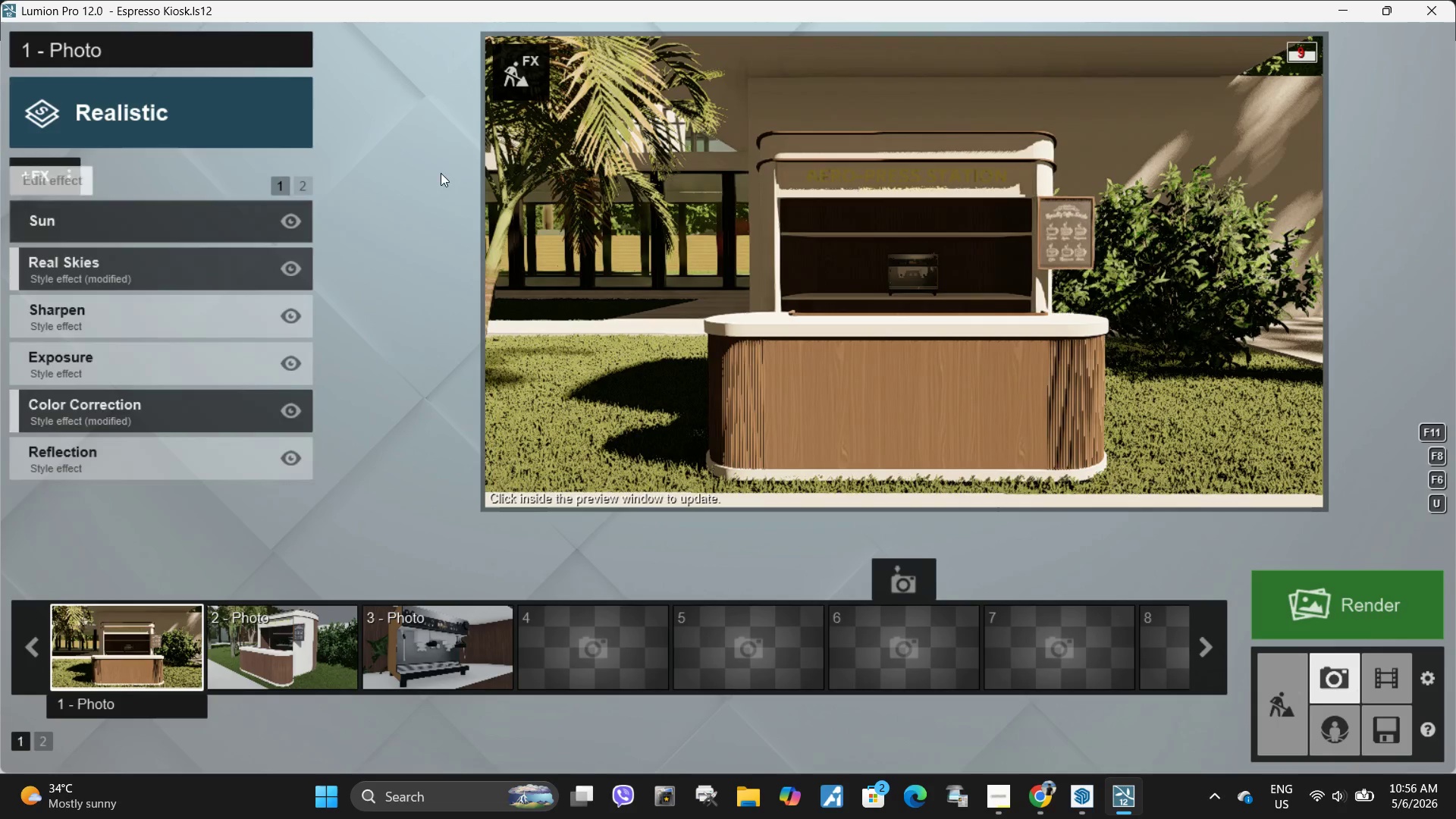 
left_click([299, 184])
 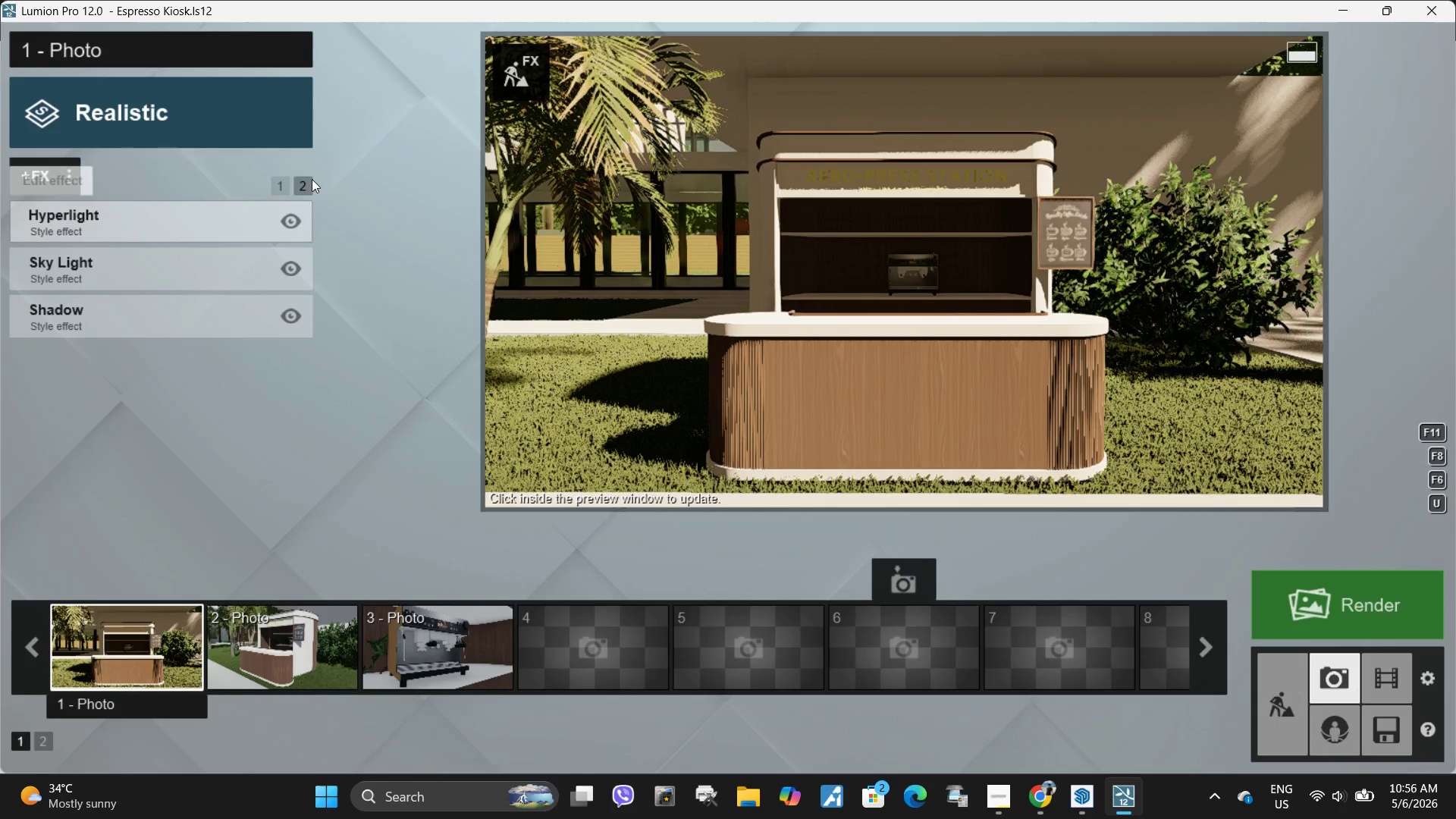 
left_click([282, 186])
 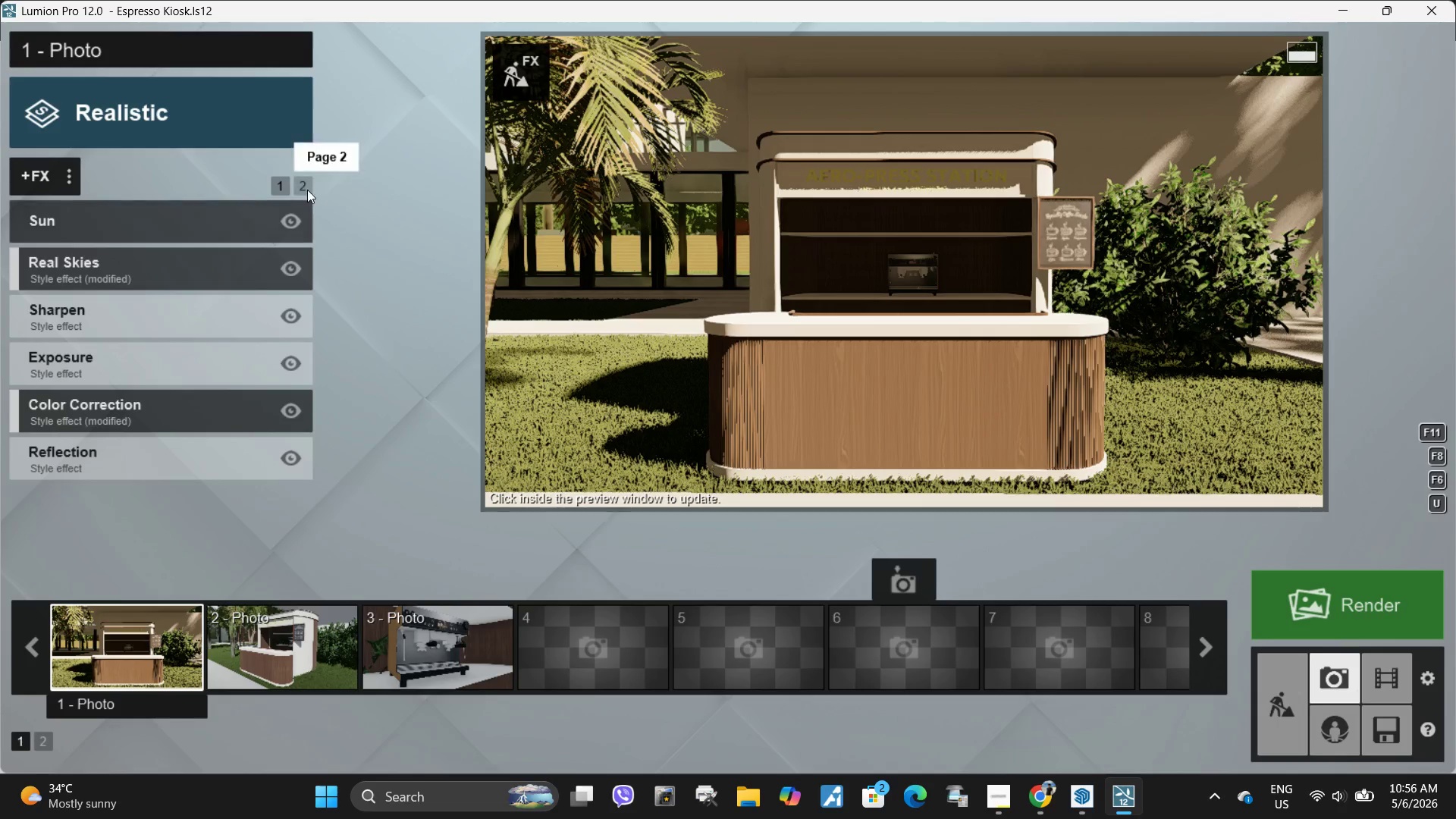 
left_click([306, 190])
 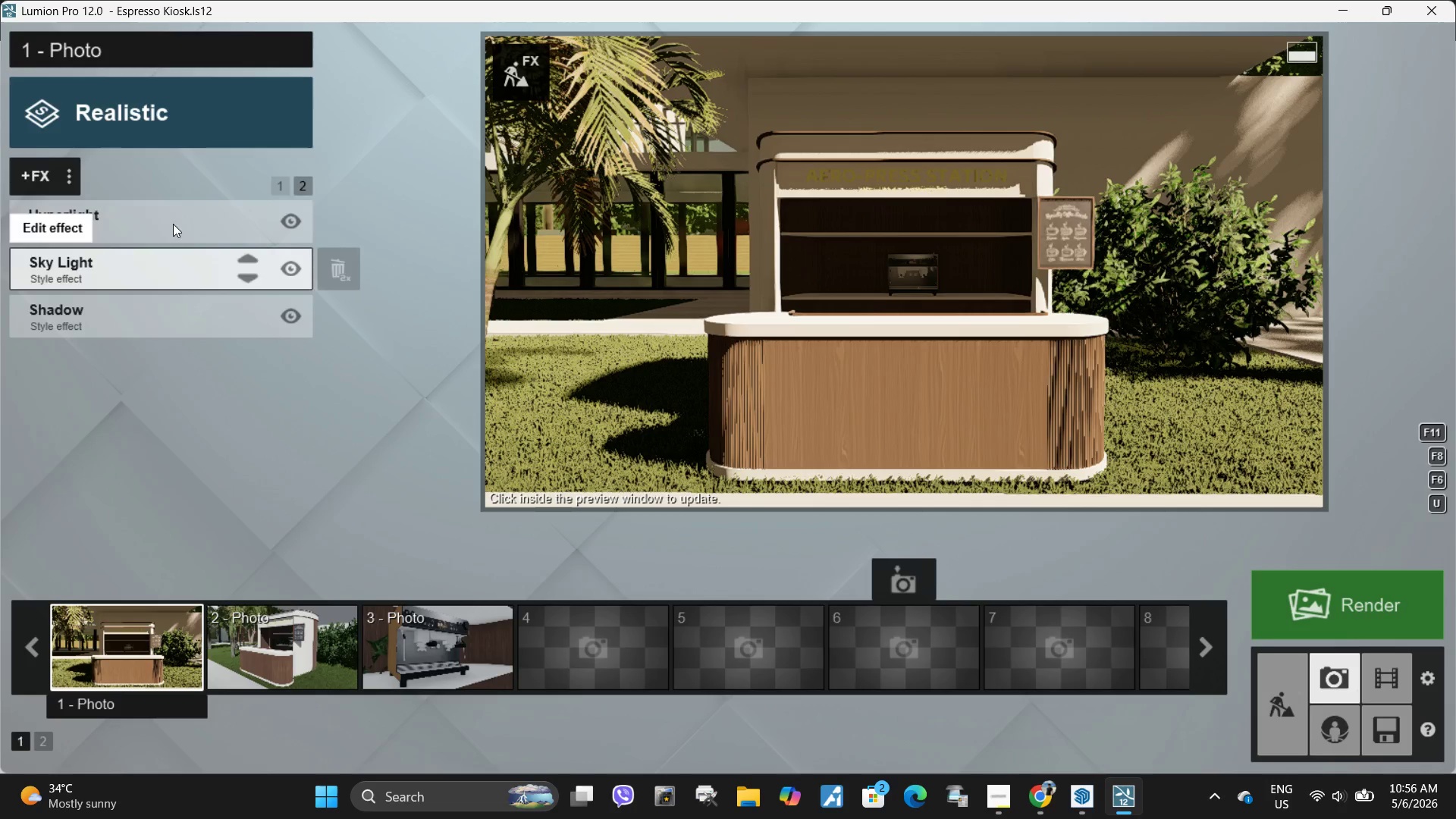 
left_click([174, 220])
 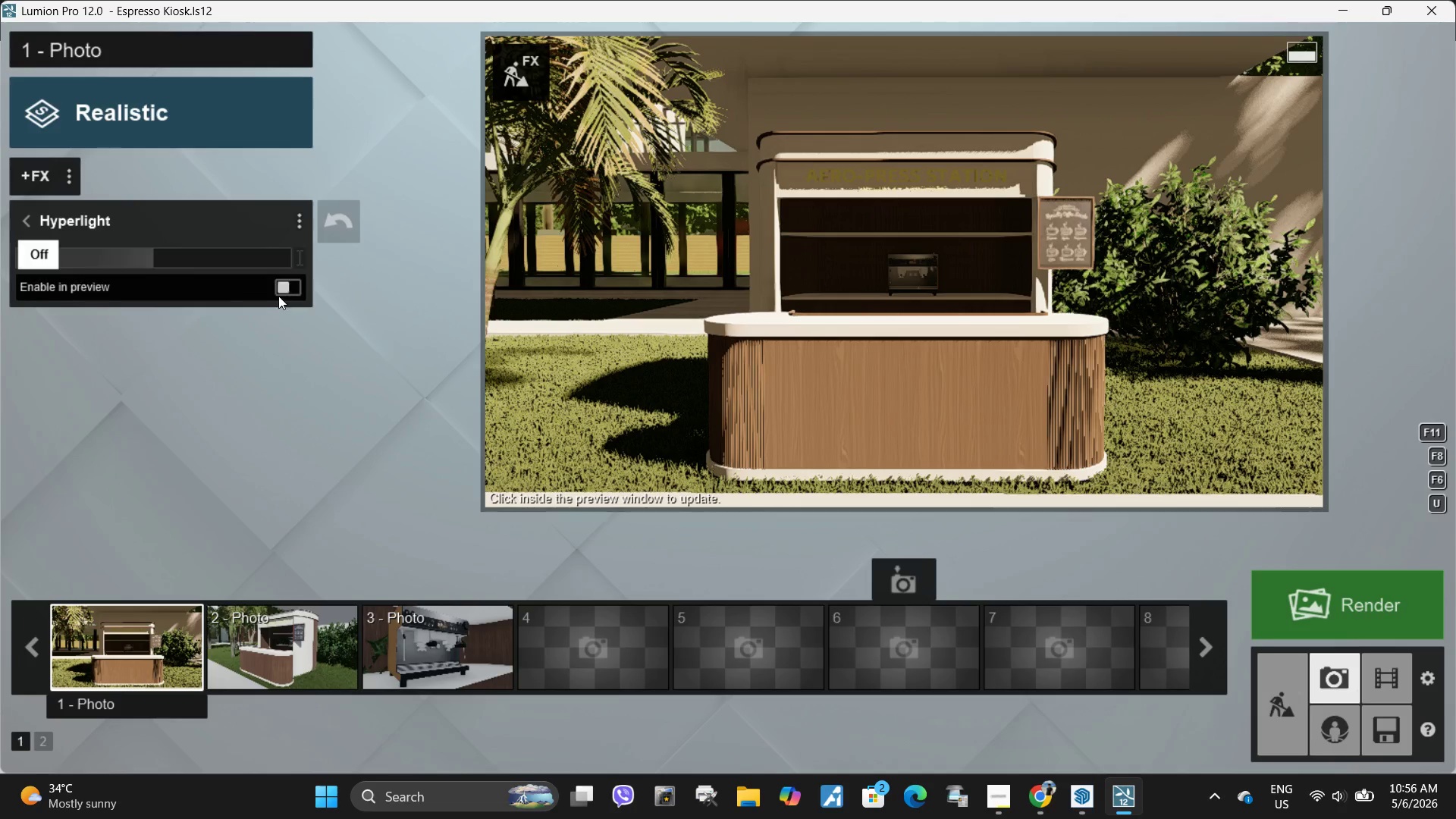 
left_click([279, 294])
 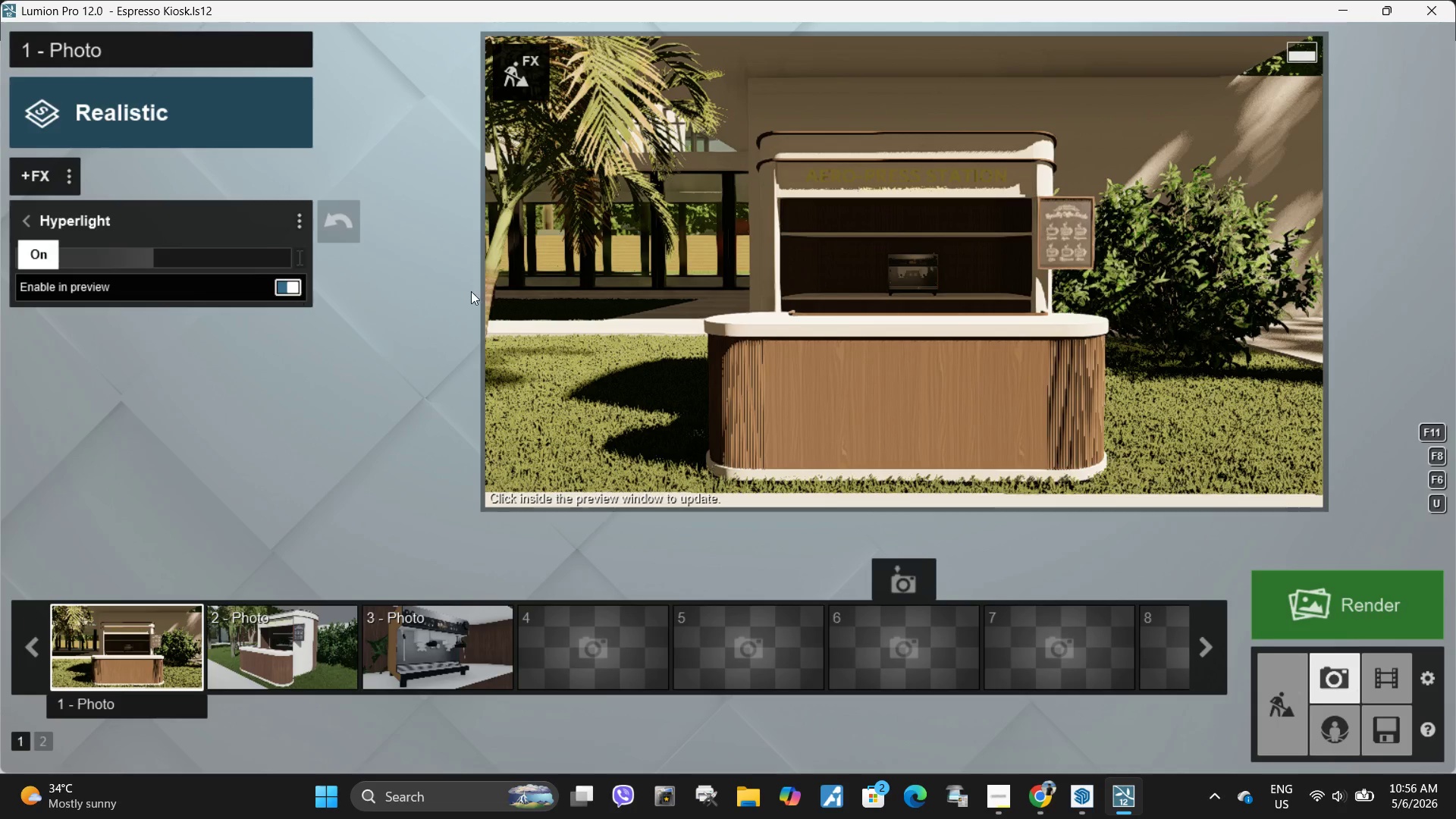 
left_click([632, 299])
 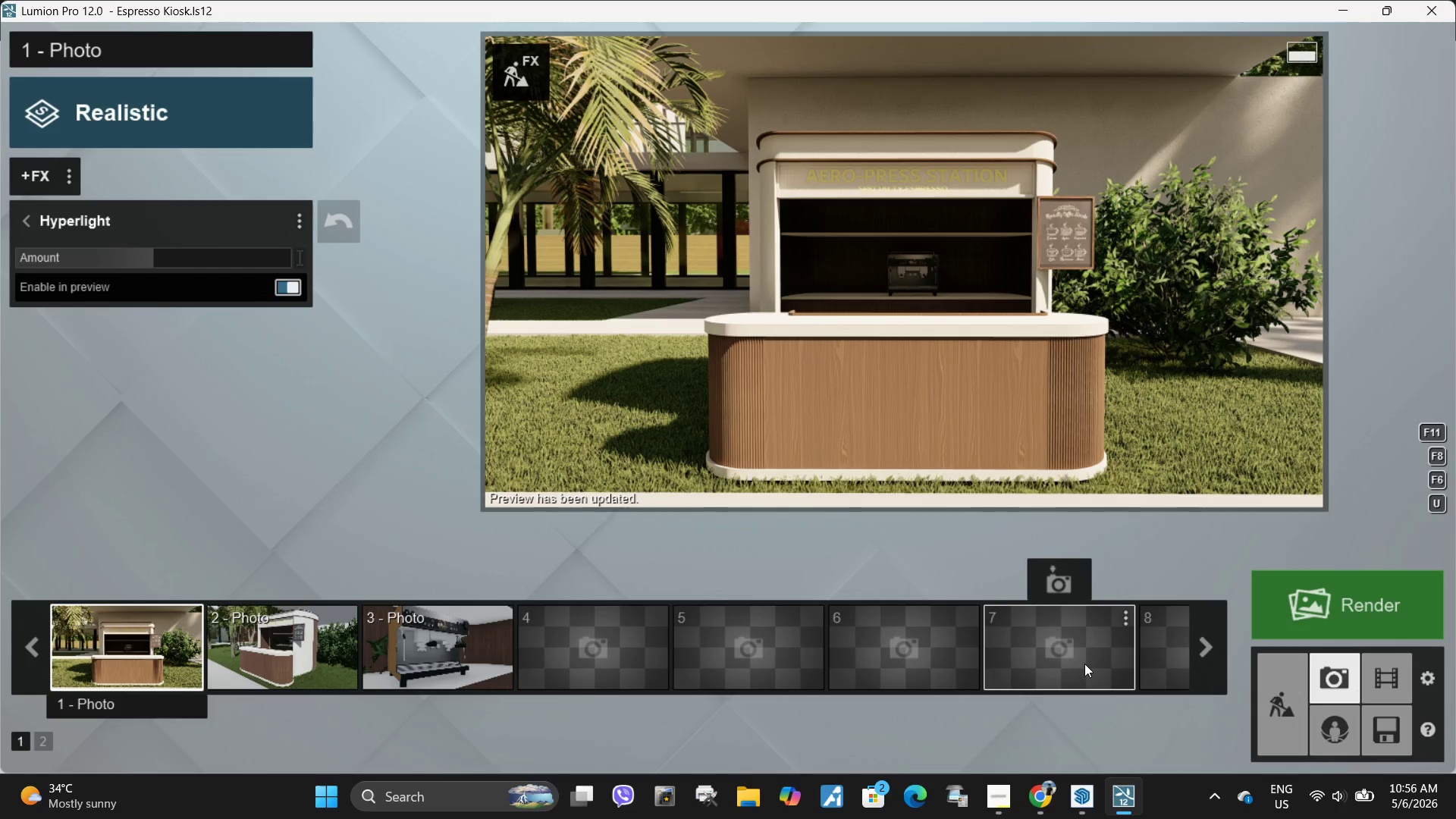 
wait(13.64)
 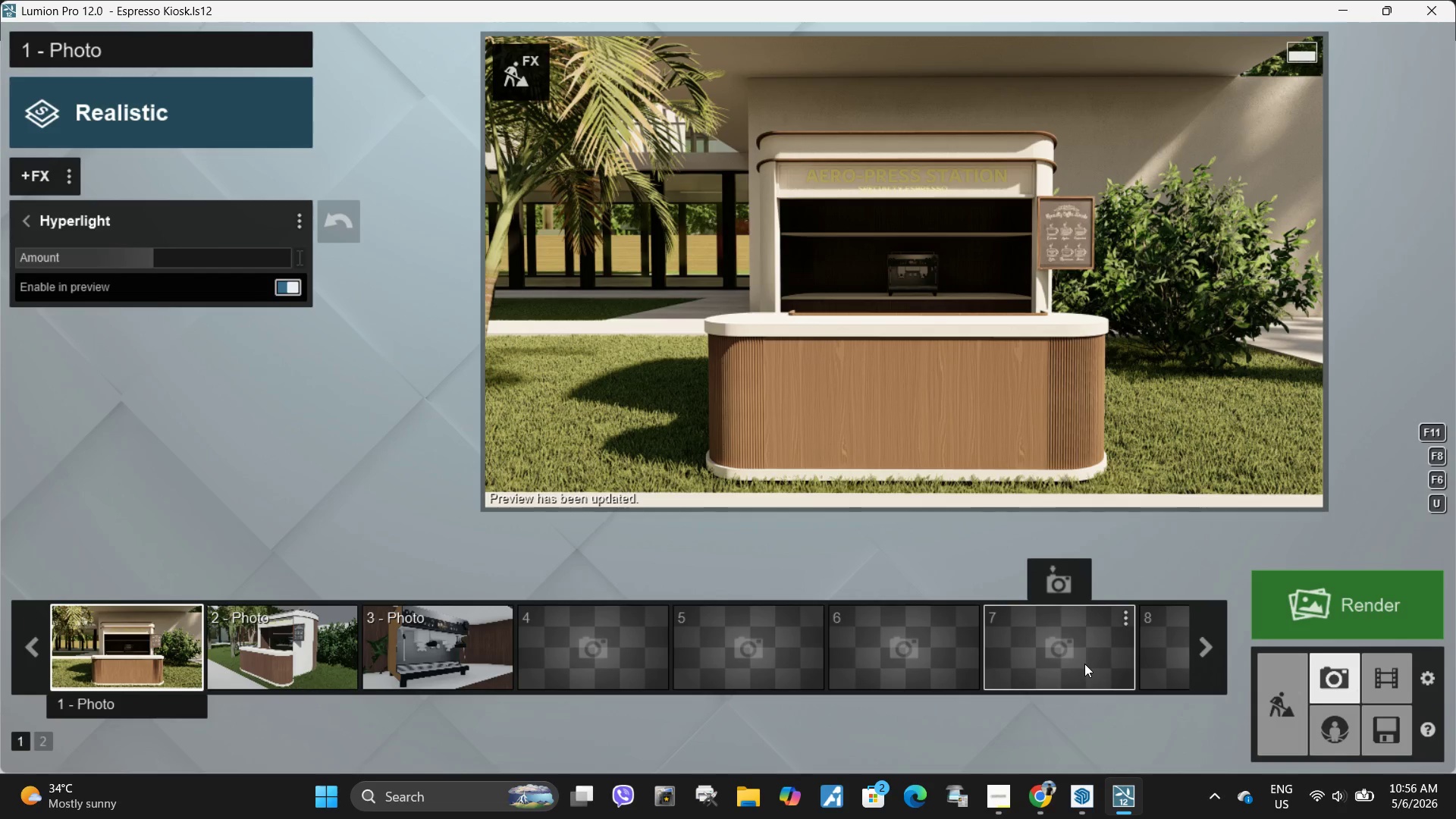 
left_click([33, 220])
 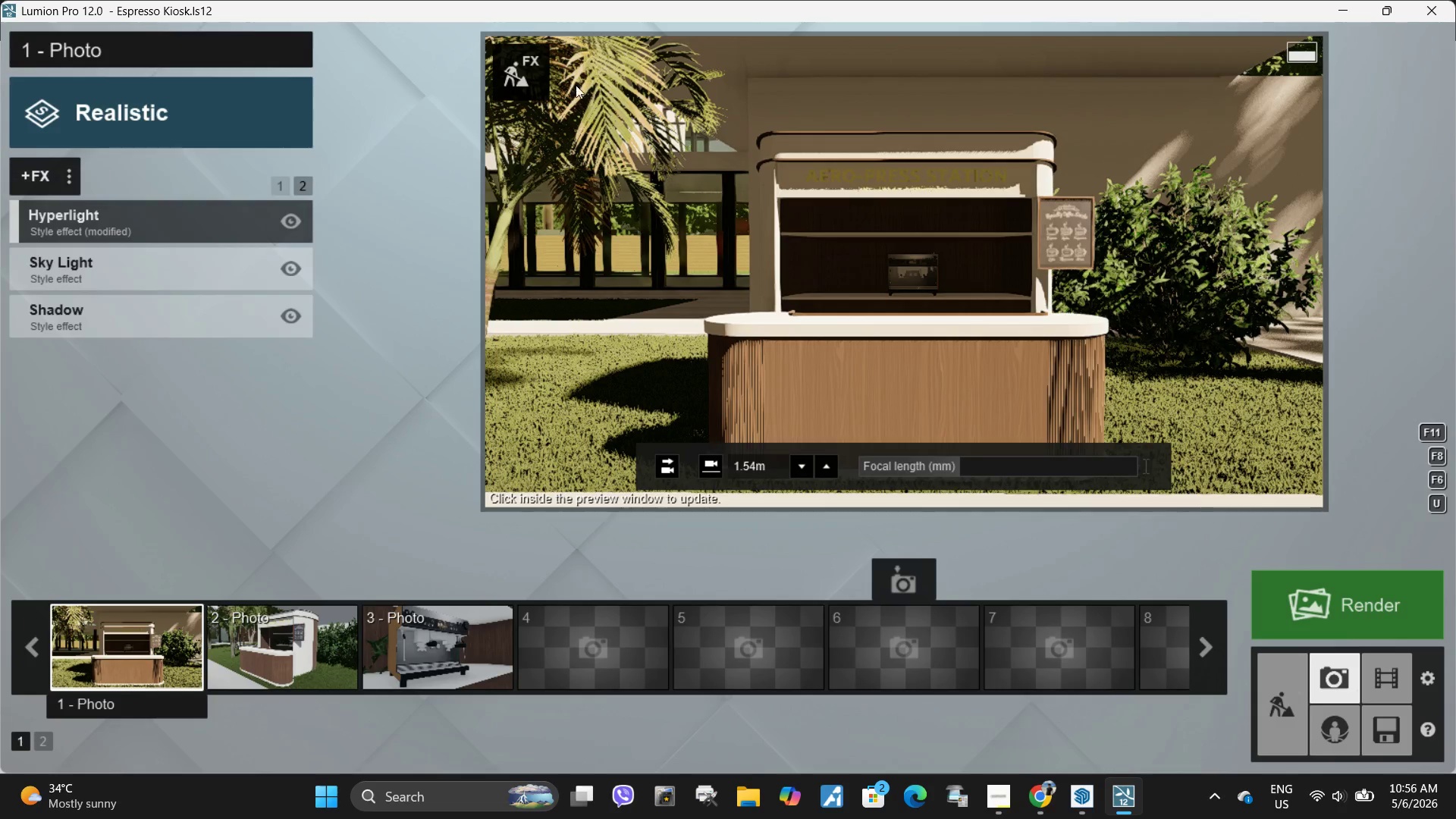 
left_click([503, 73])
 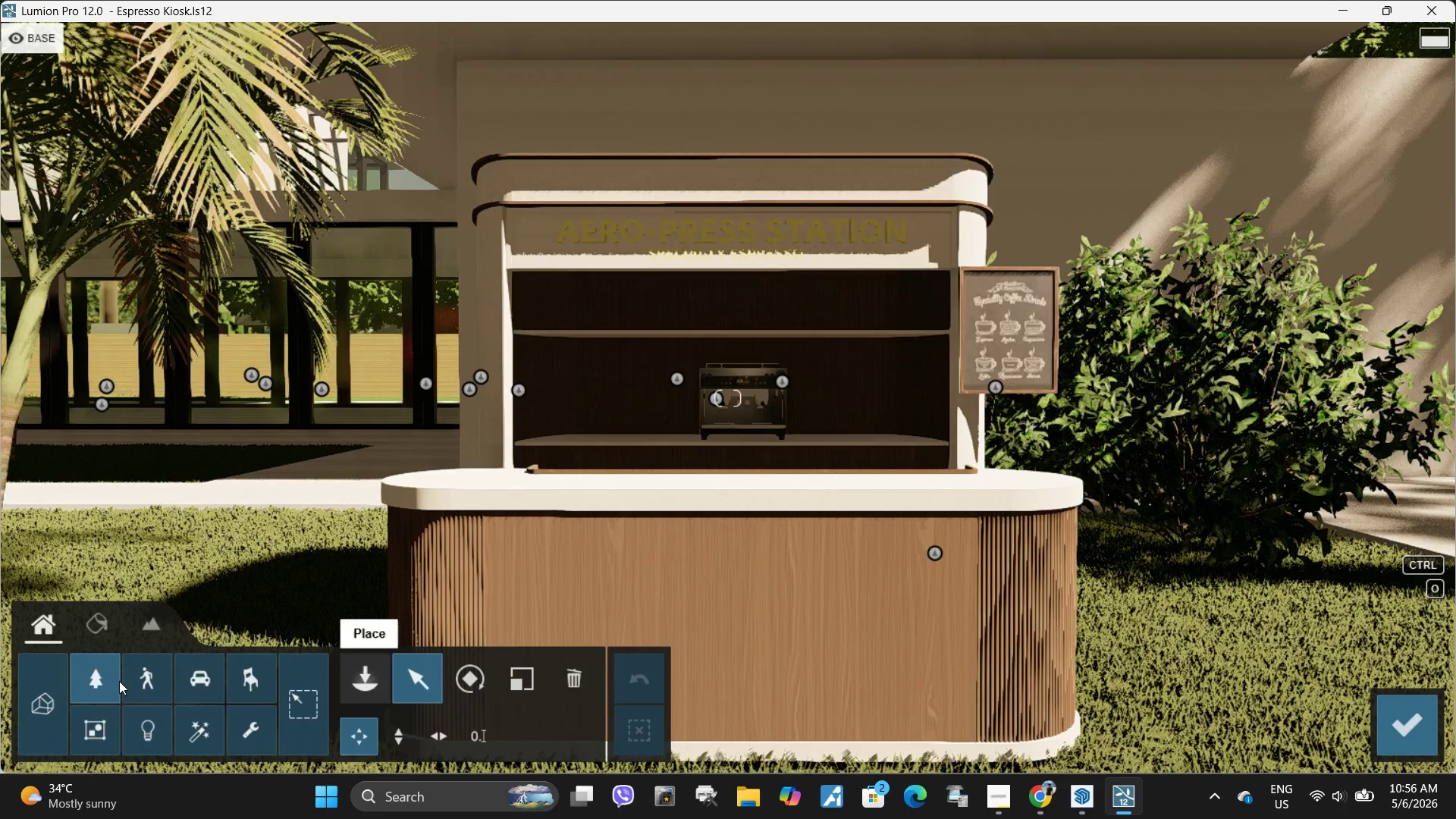 
left_click([101, 612])
 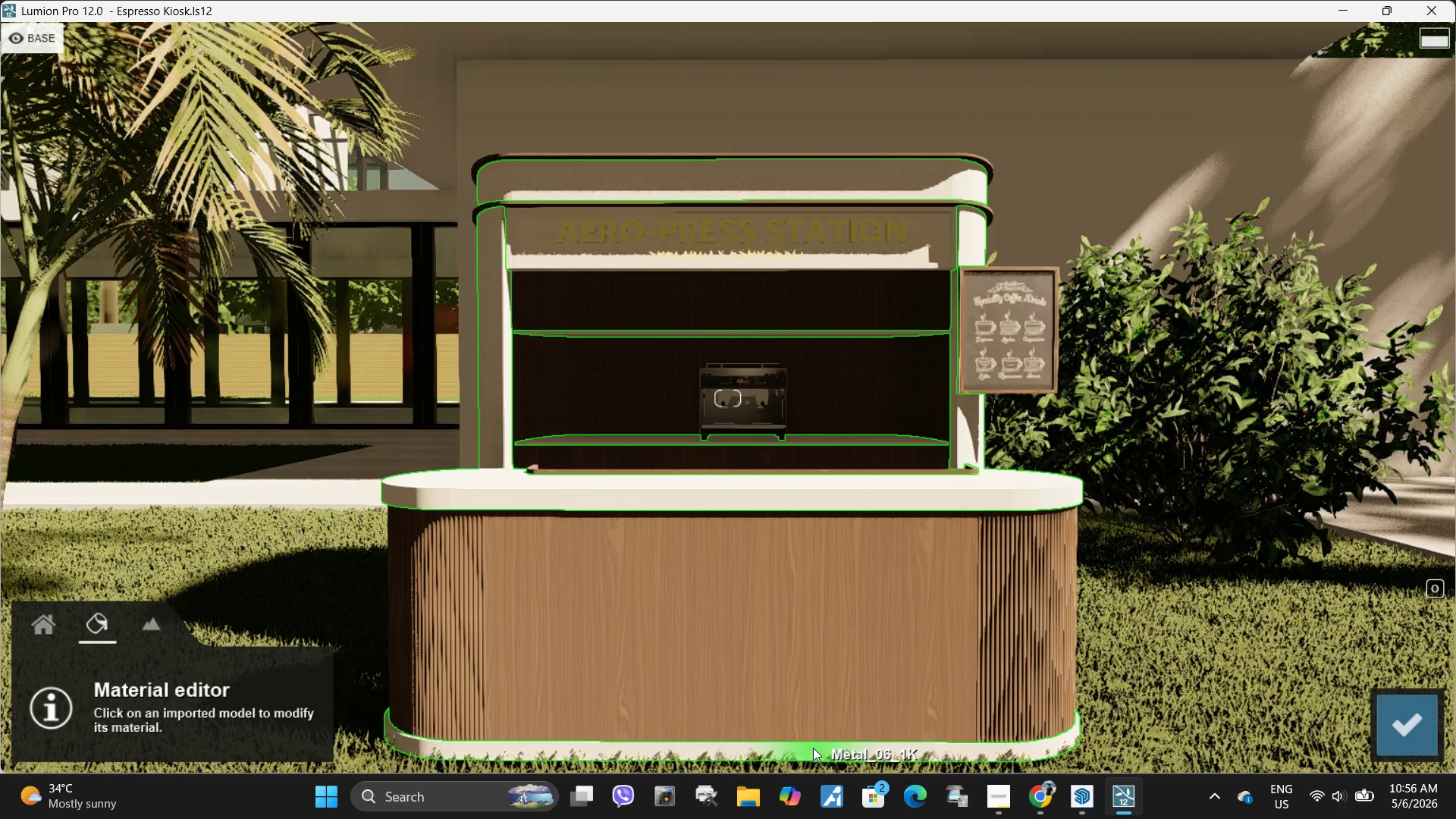 
left_click([814, 749])
 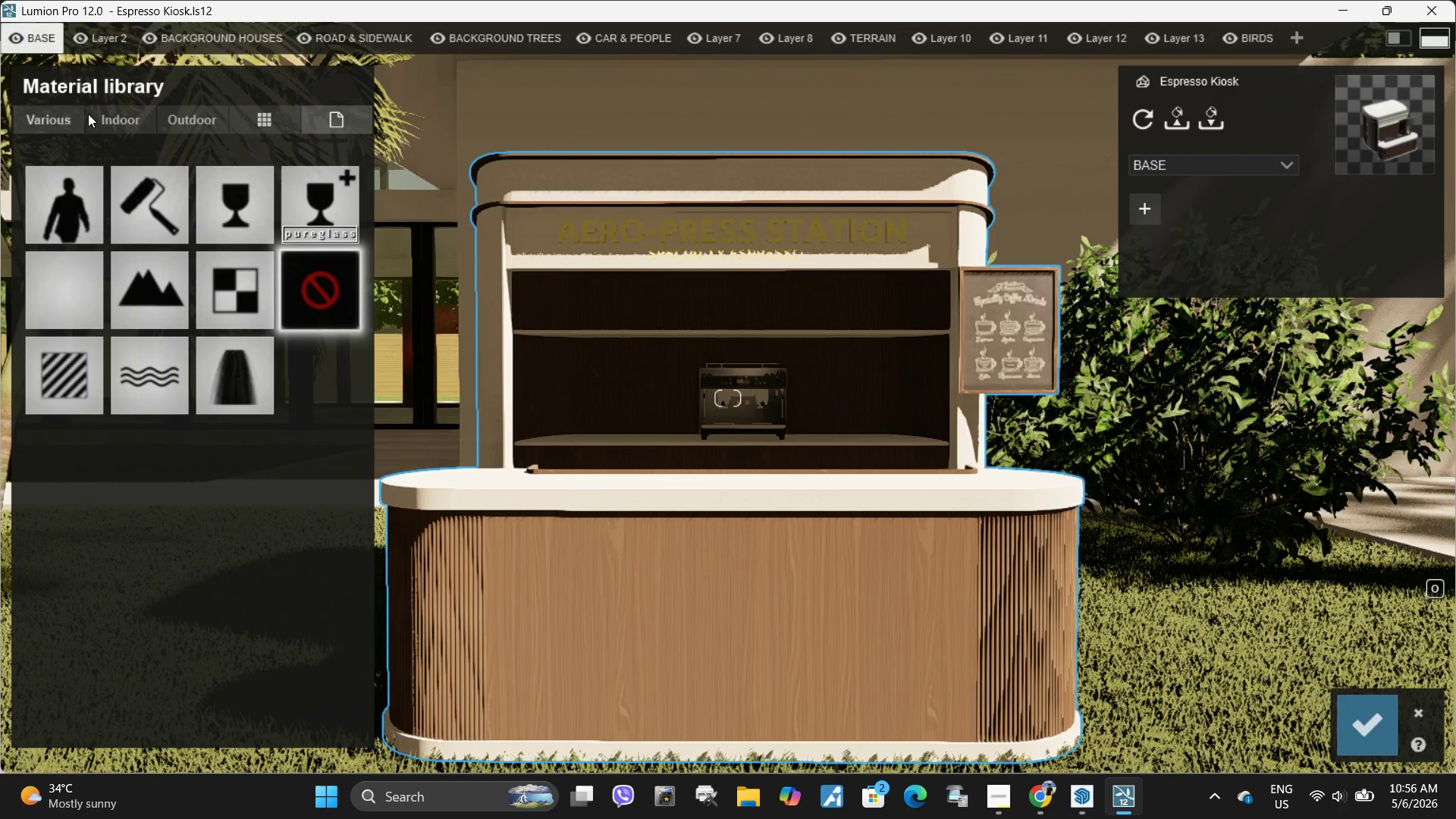 
left_click([108, 125])
 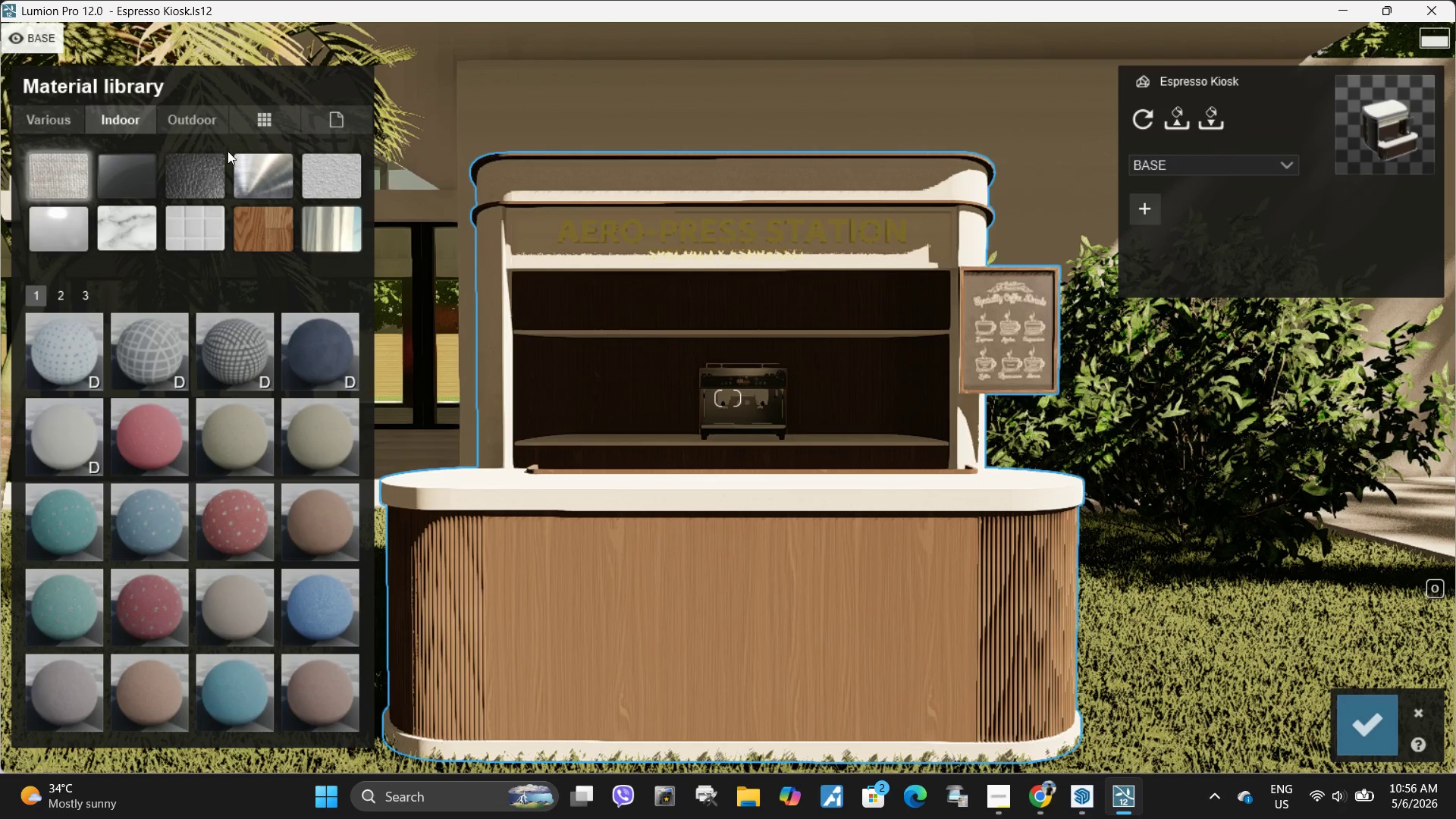 
mouse_move([246, 184])
 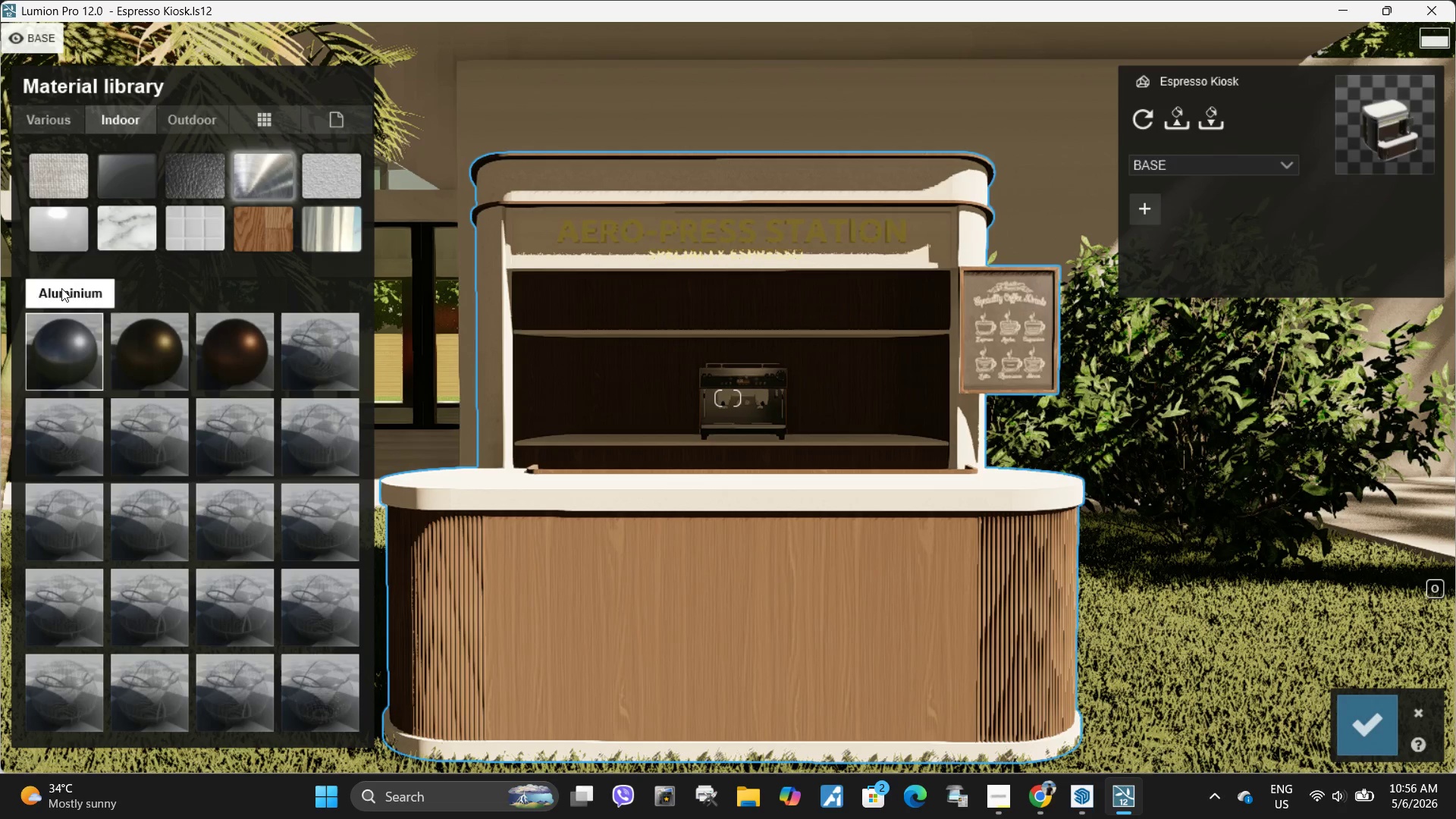 
left_click([61, 288])
 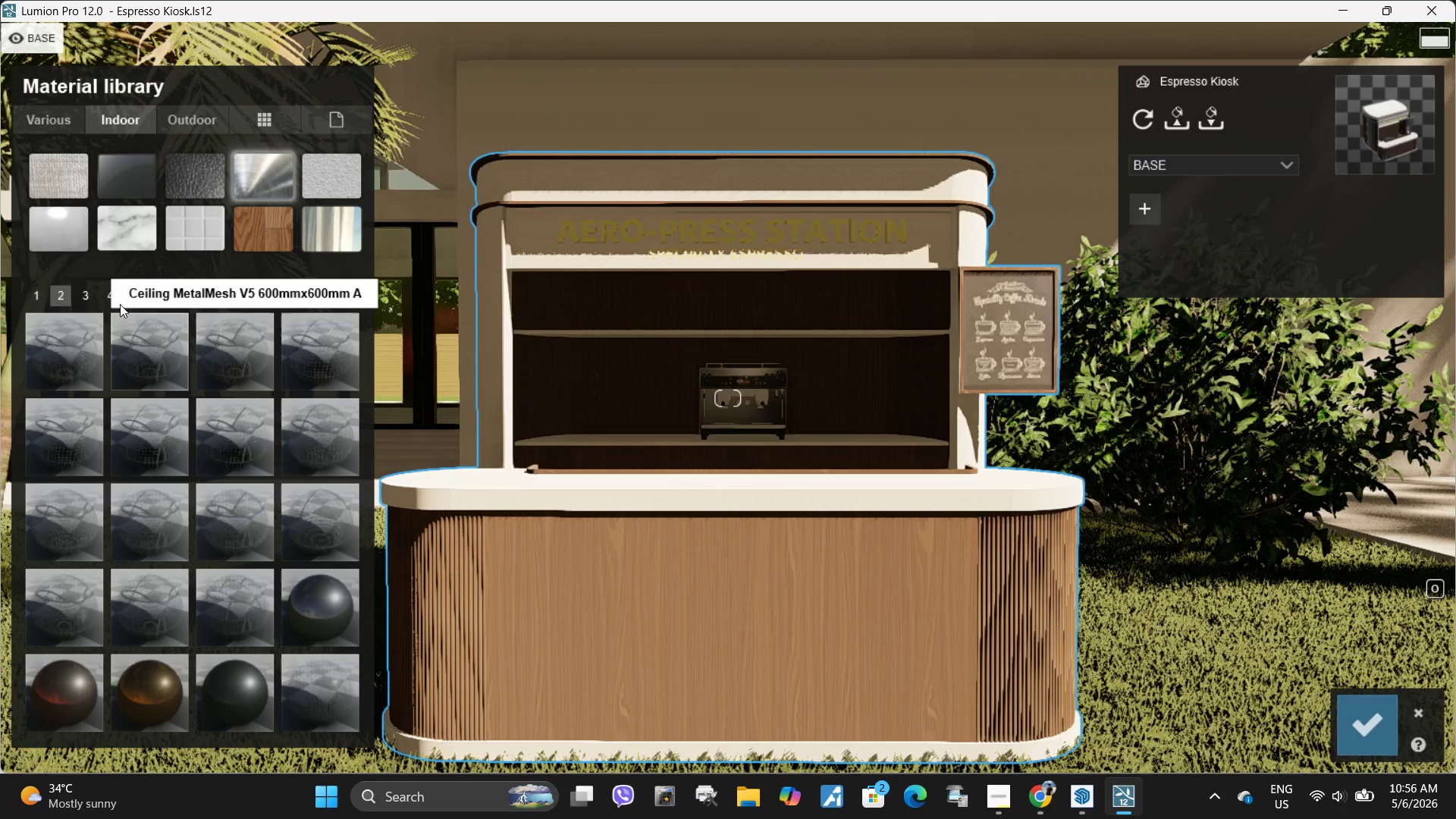 
left_click([85, 292])
 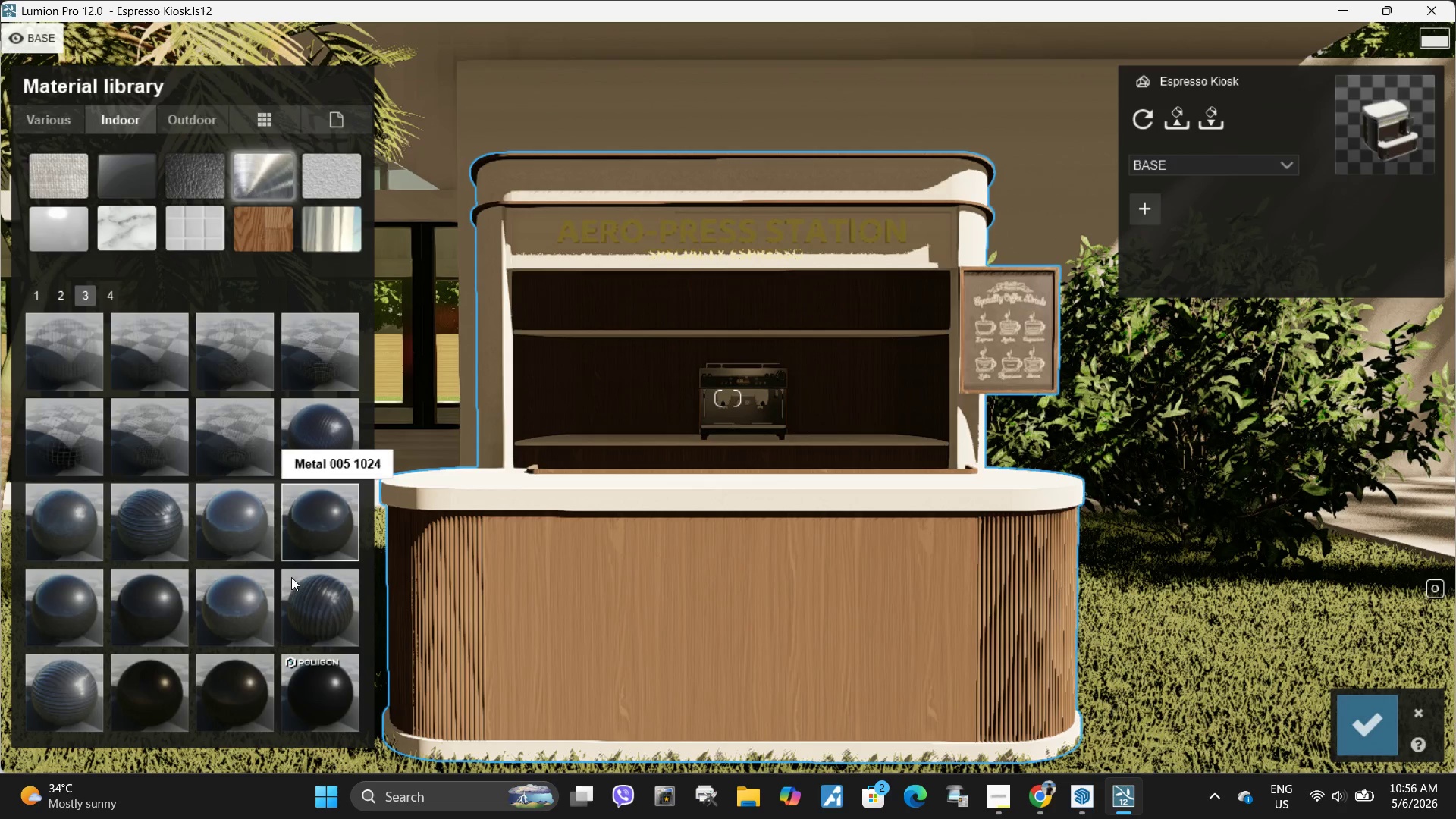 
left_click([307, 529])
 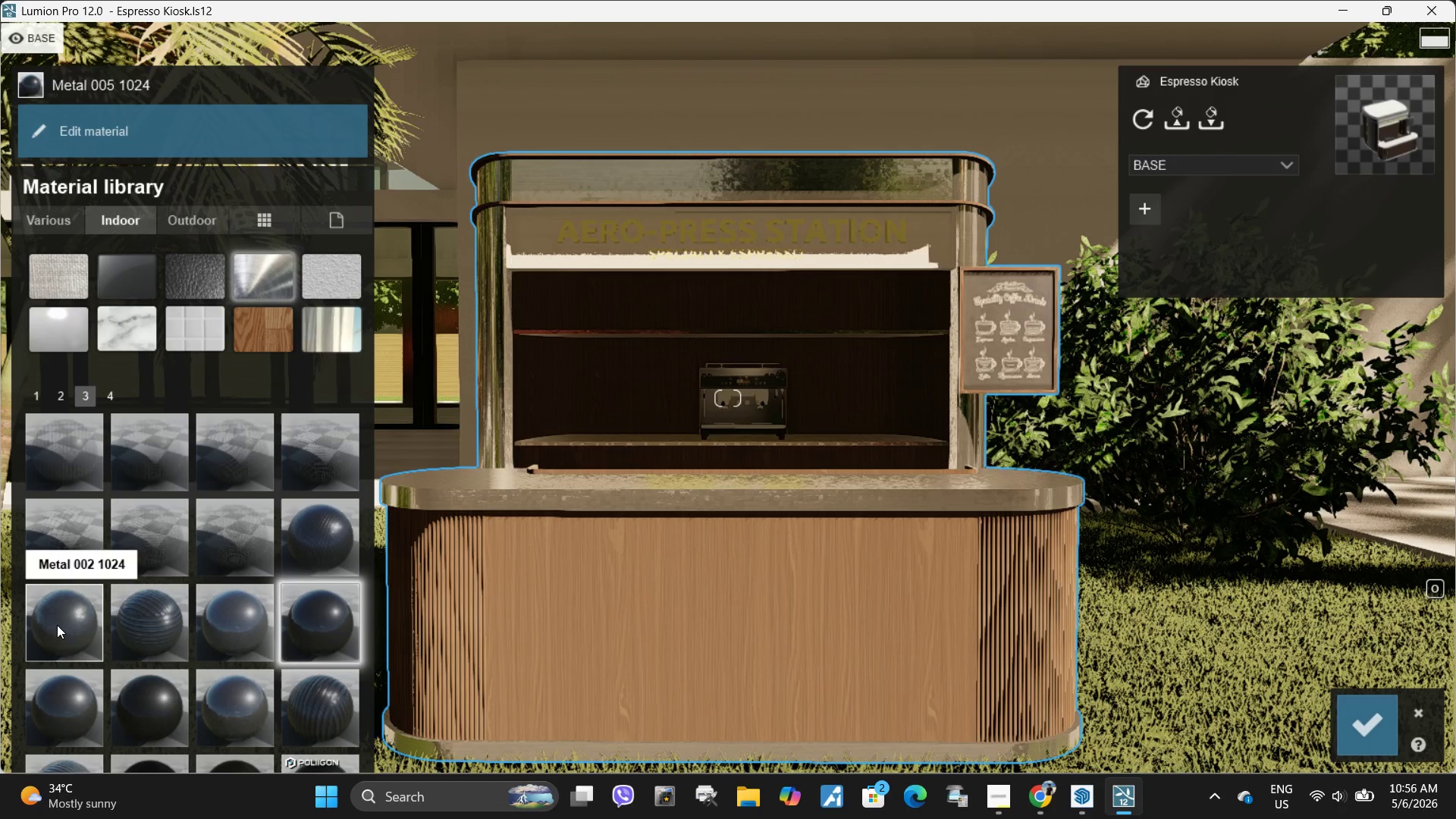 
left_click([71, 703])
 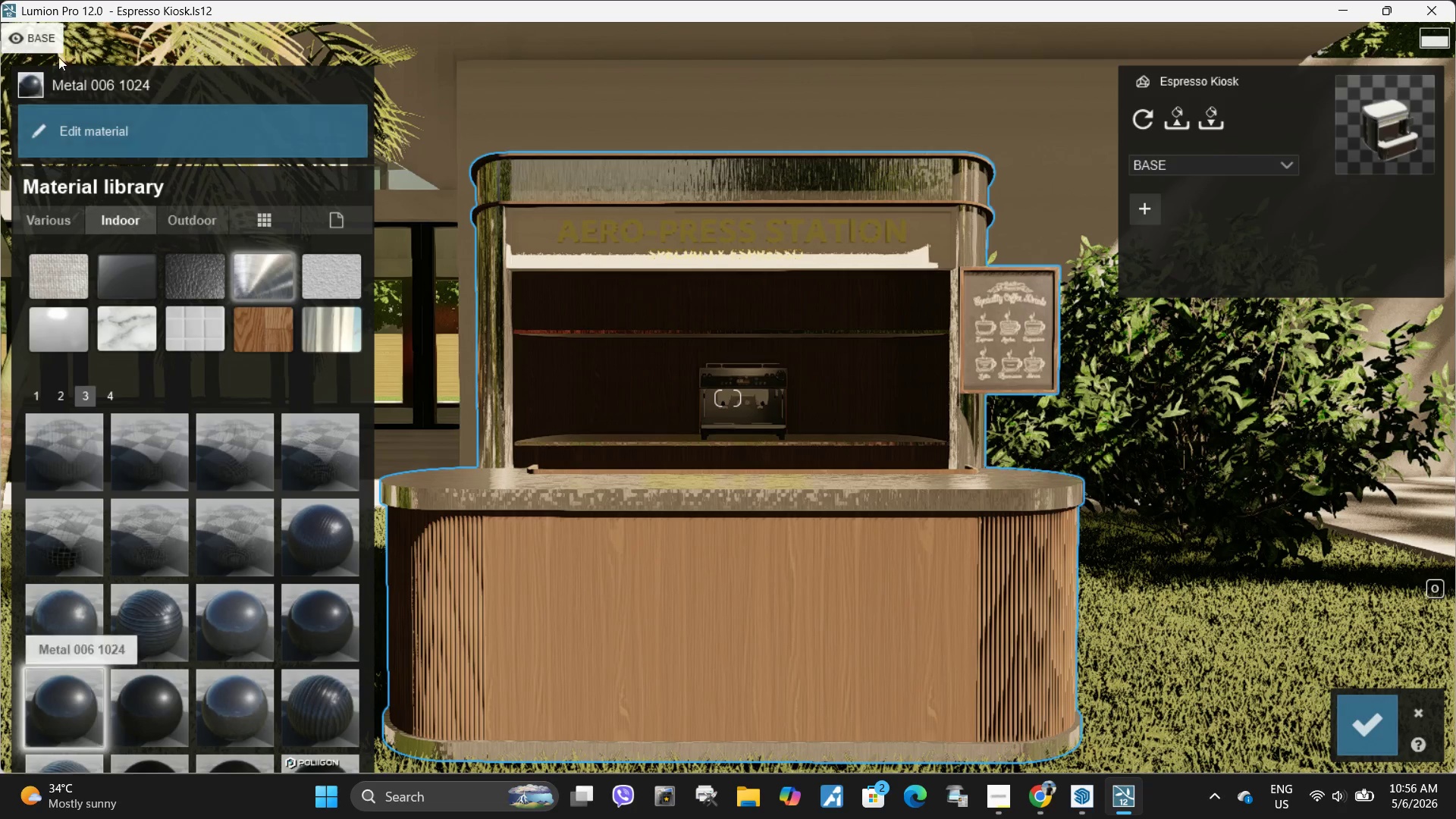 
left_click([111, 141])
 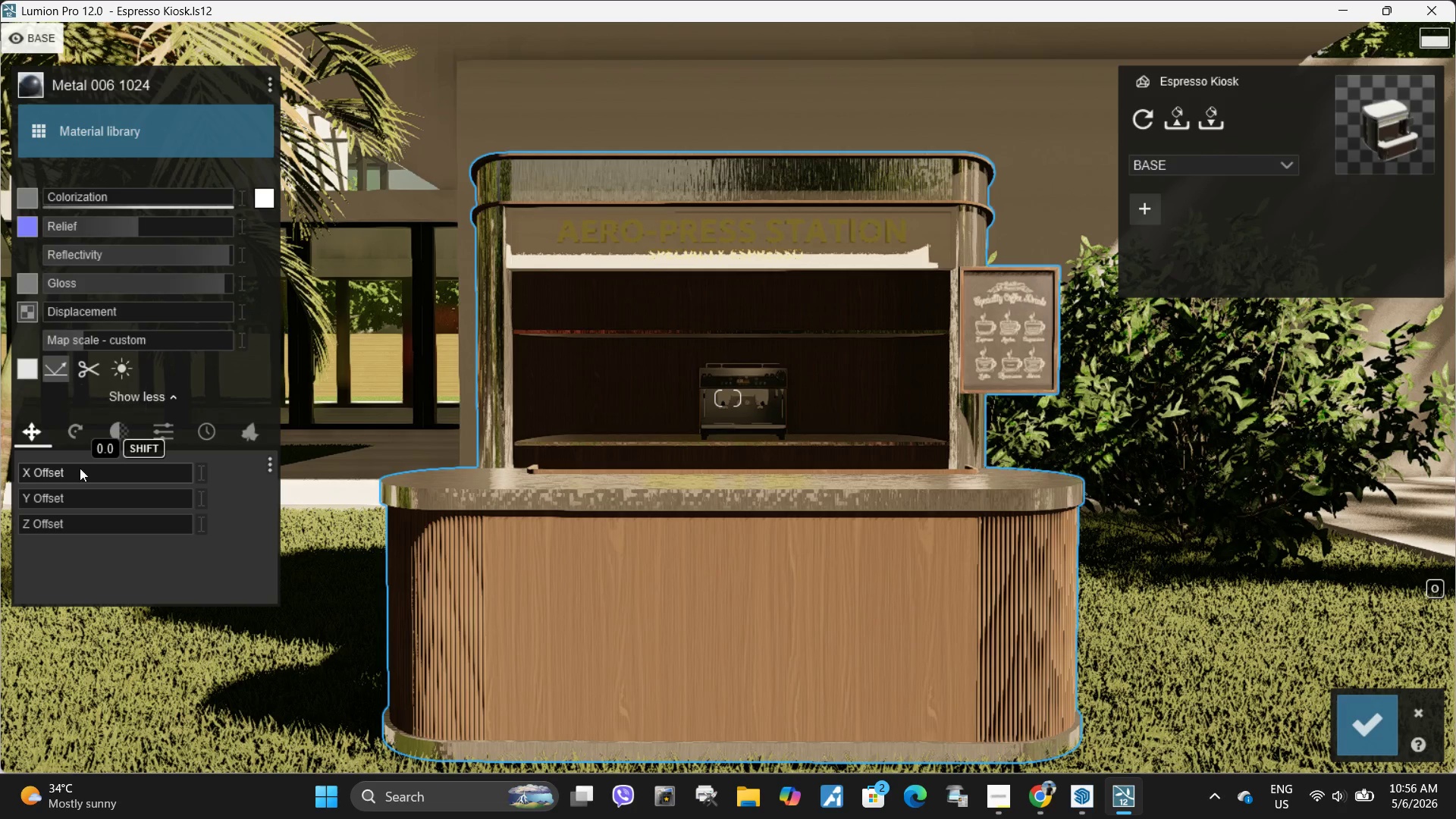 
left_click([69, 435])
 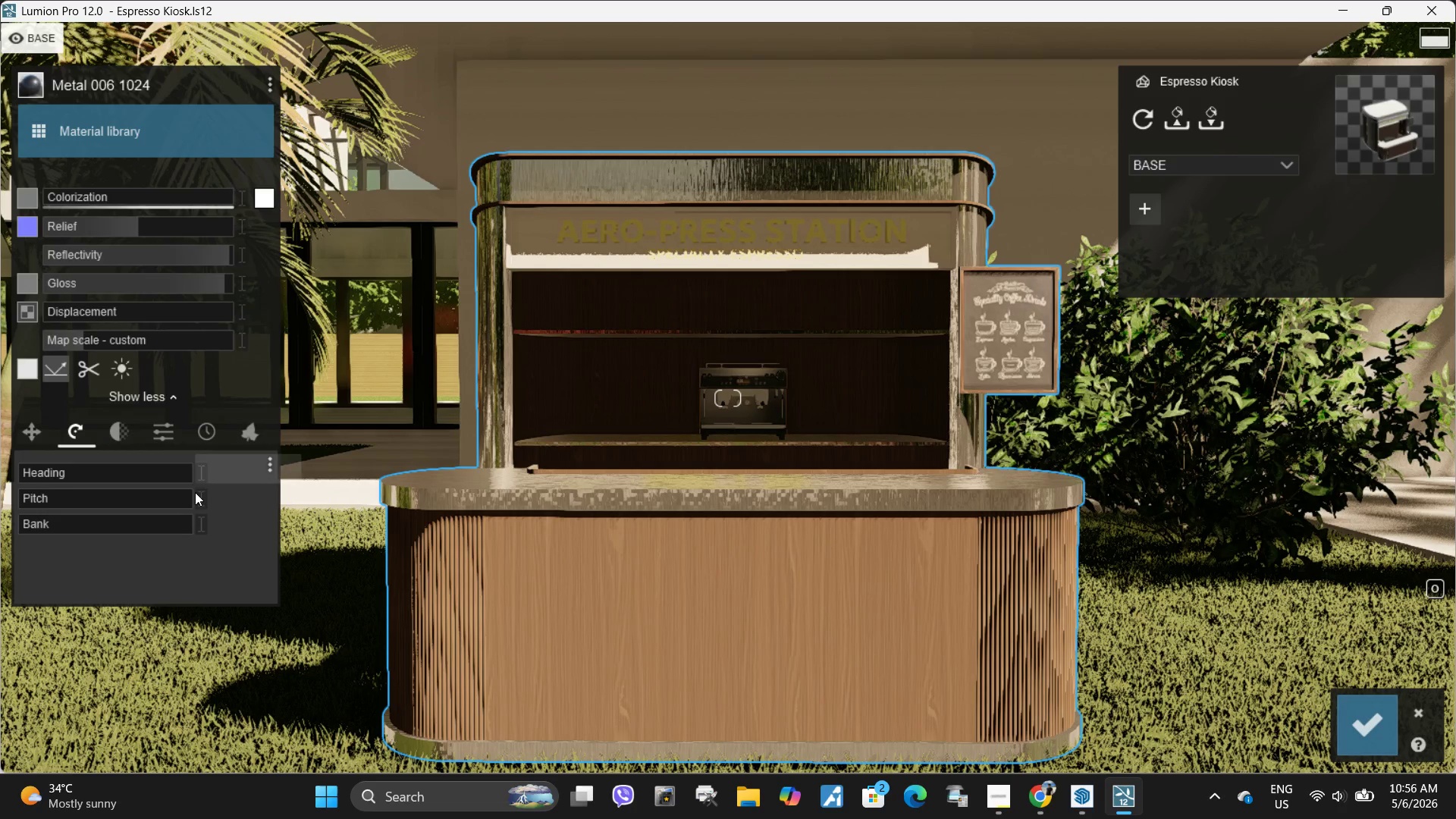 
left_click([205, 494])
 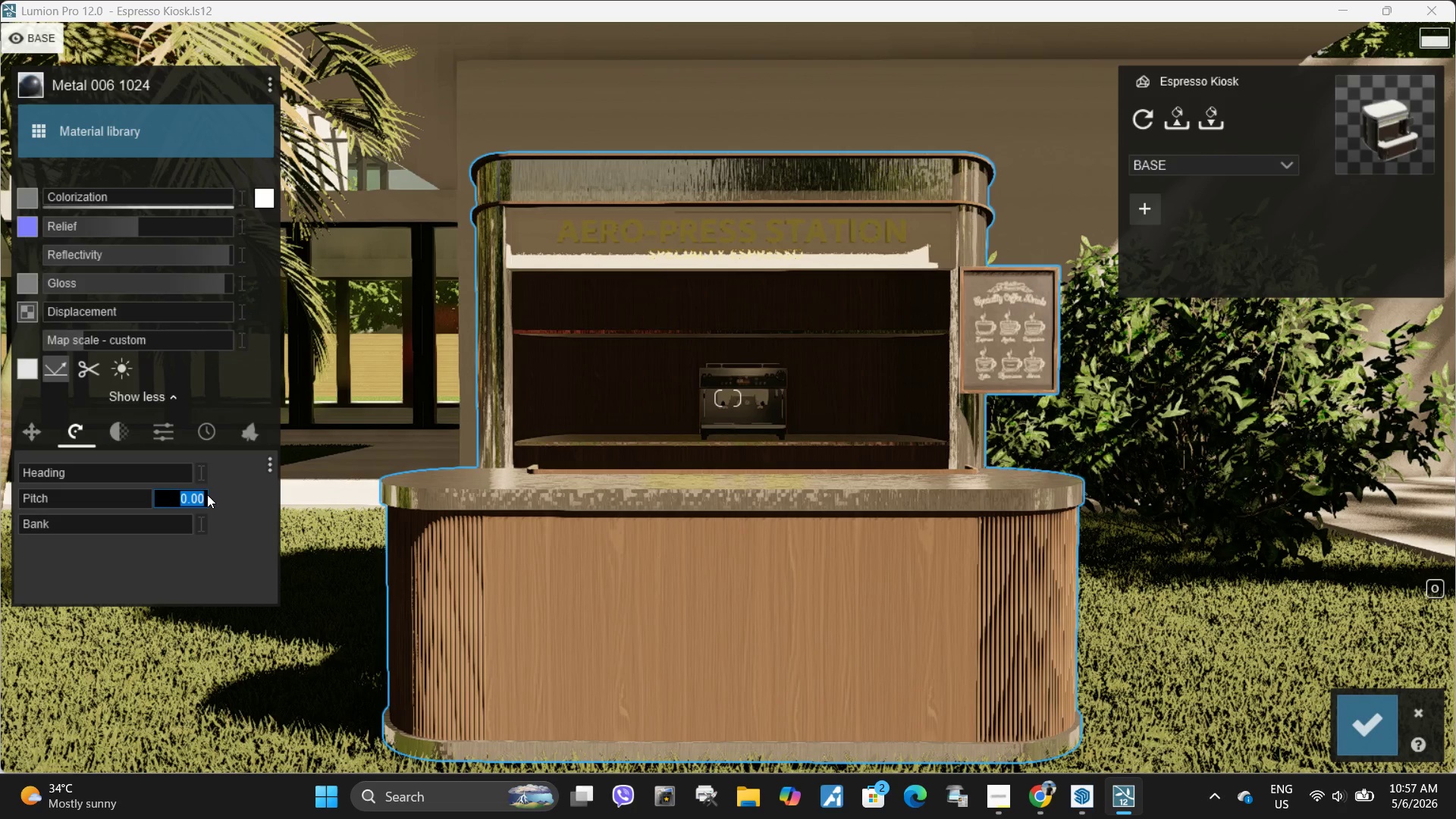 
key(Numpad9)
 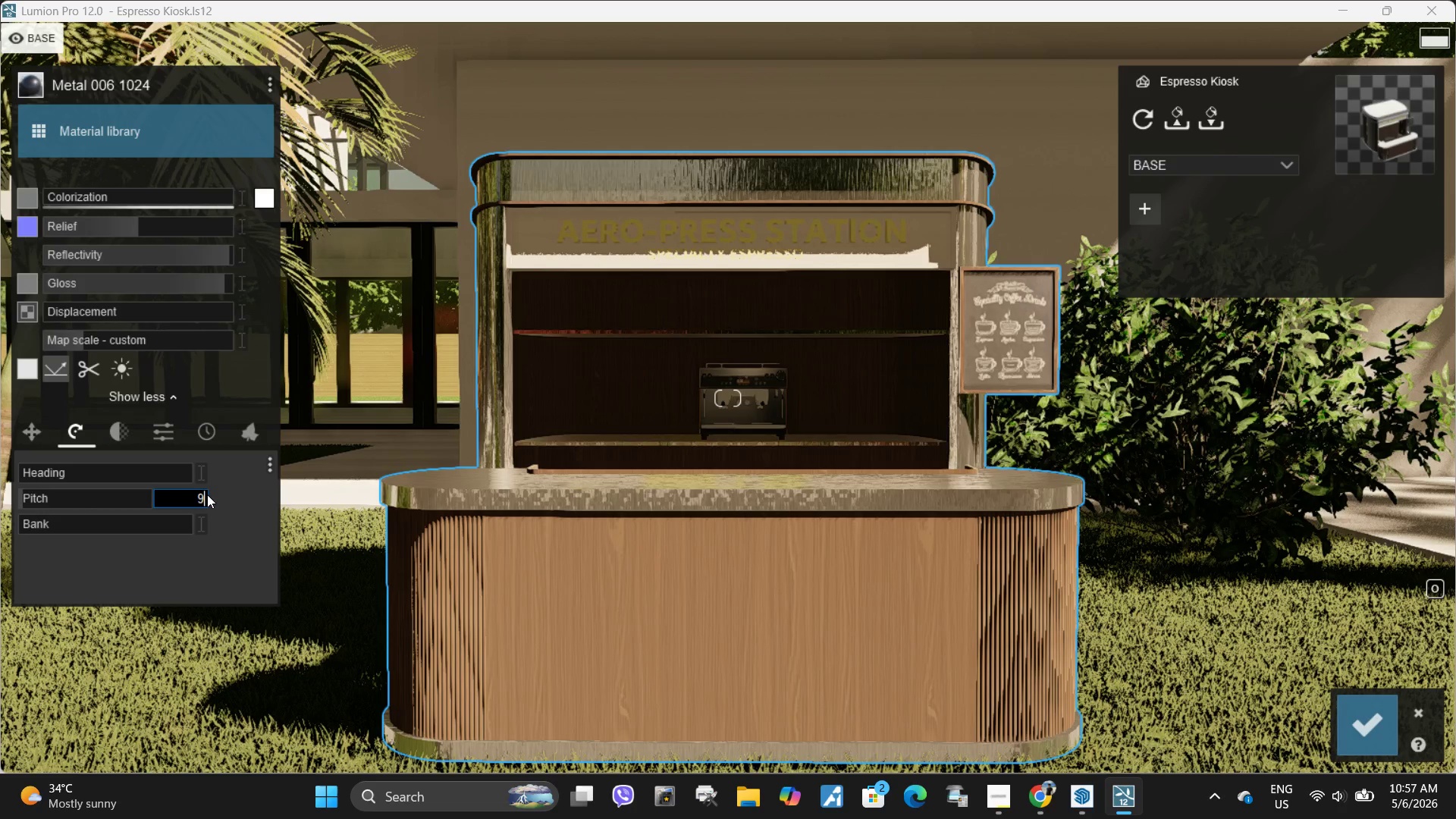 
key(Numpad0)
 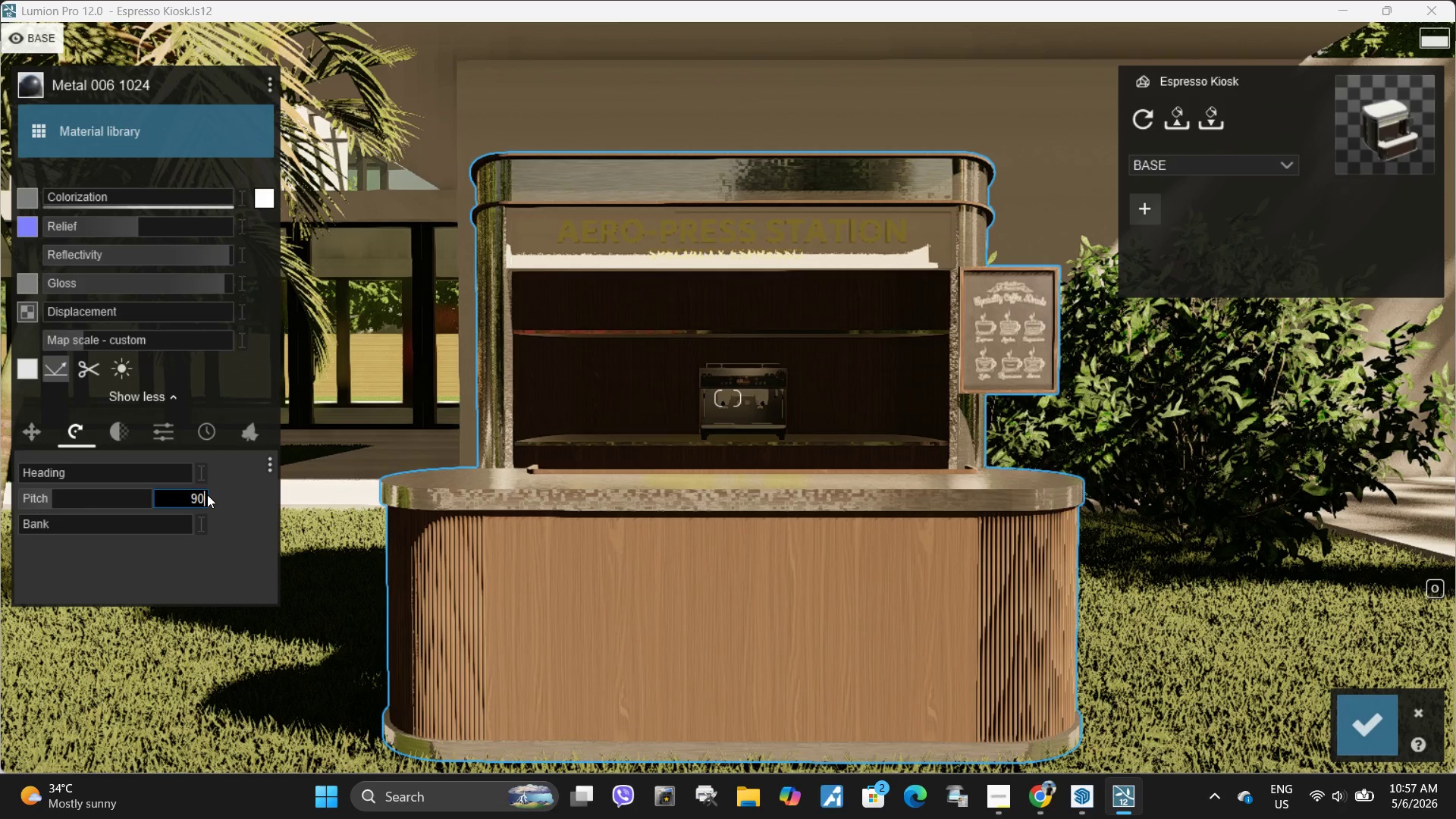 
key(NumpadEnter)
 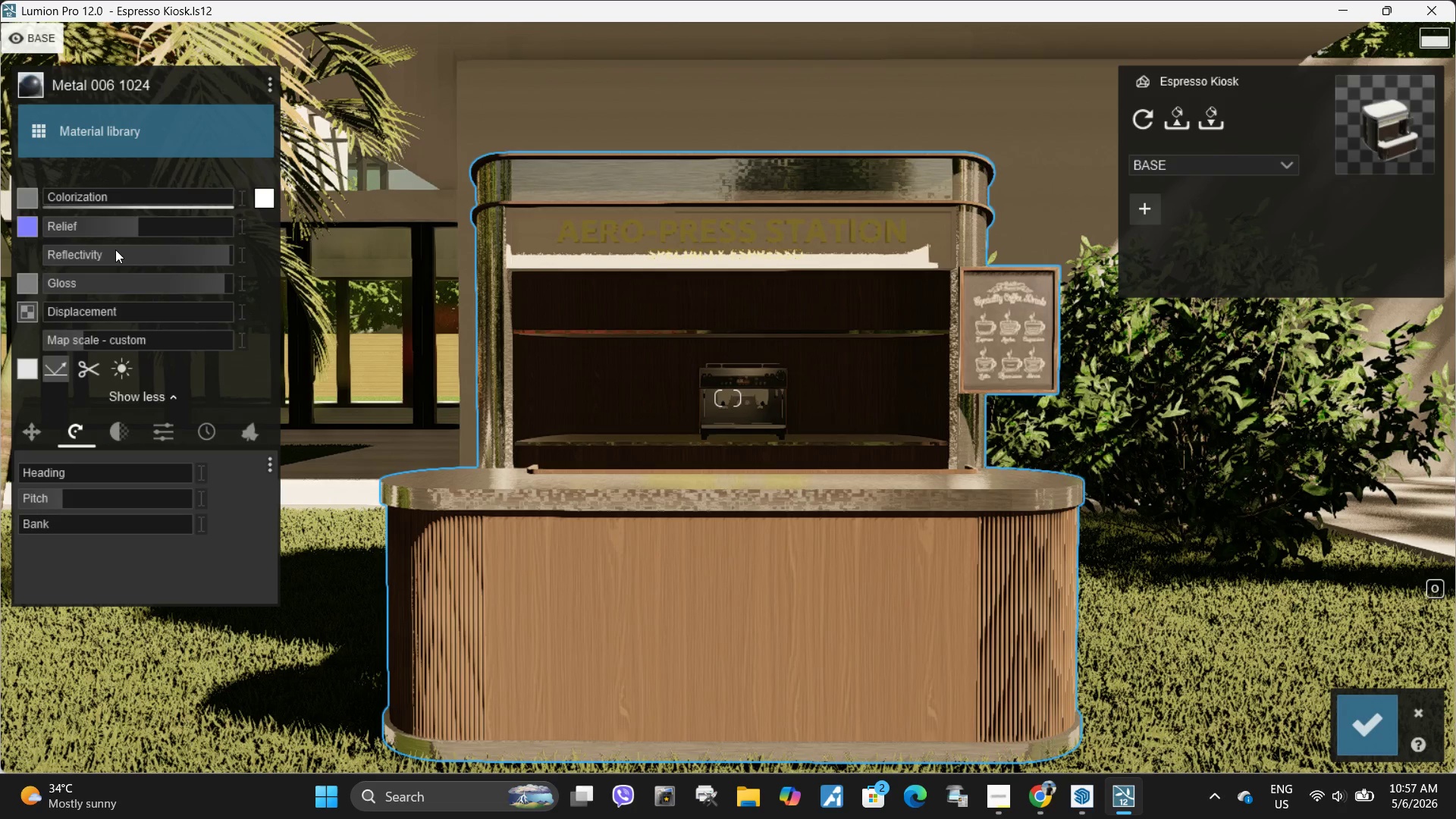 
left_click_drag(start_coordinate=[129, 223], to_coordinate=[0, 233])
 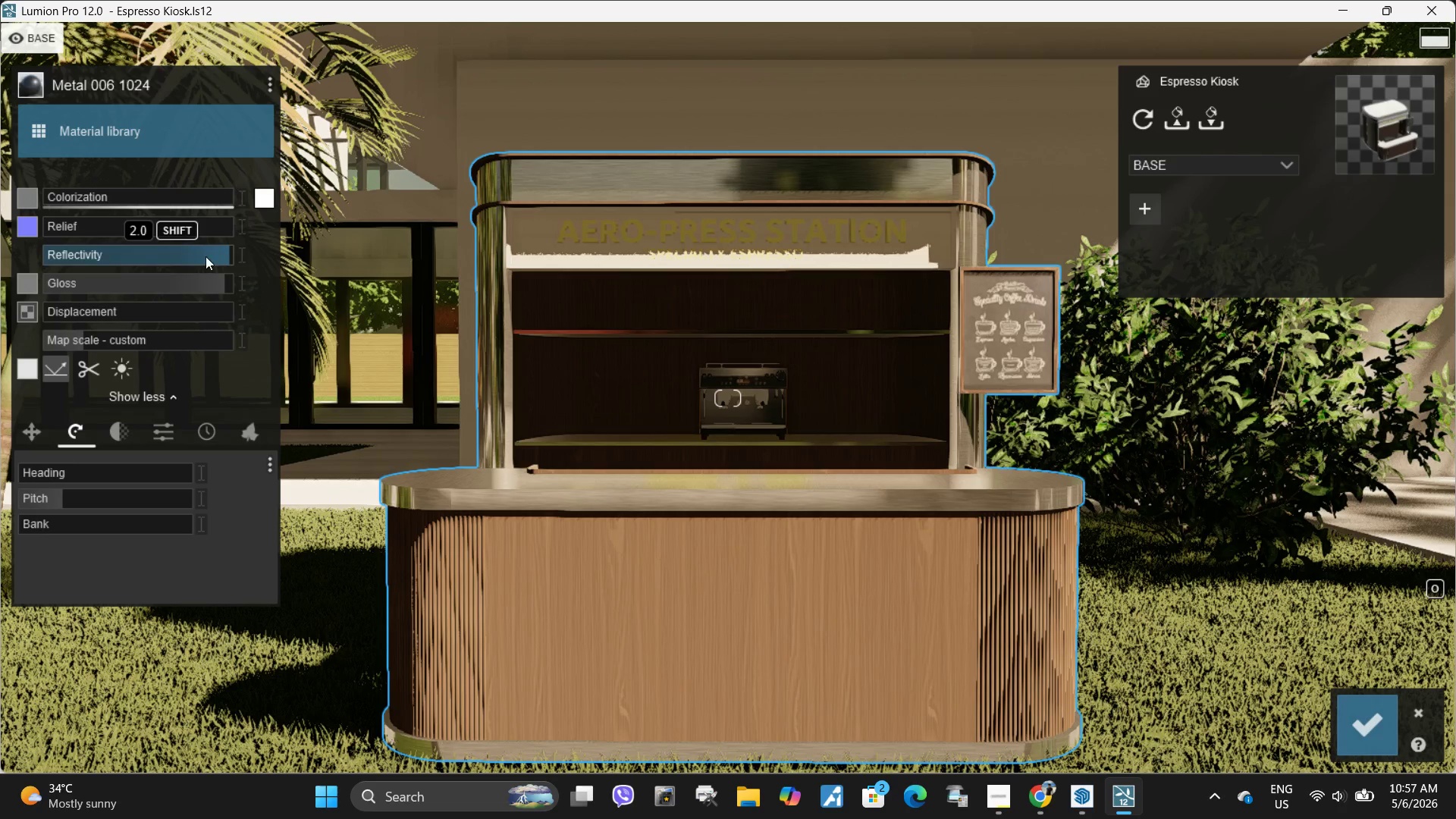 
left_click_drag(start_coordinate=[223, 256], to_coordinate=[231, 268])
 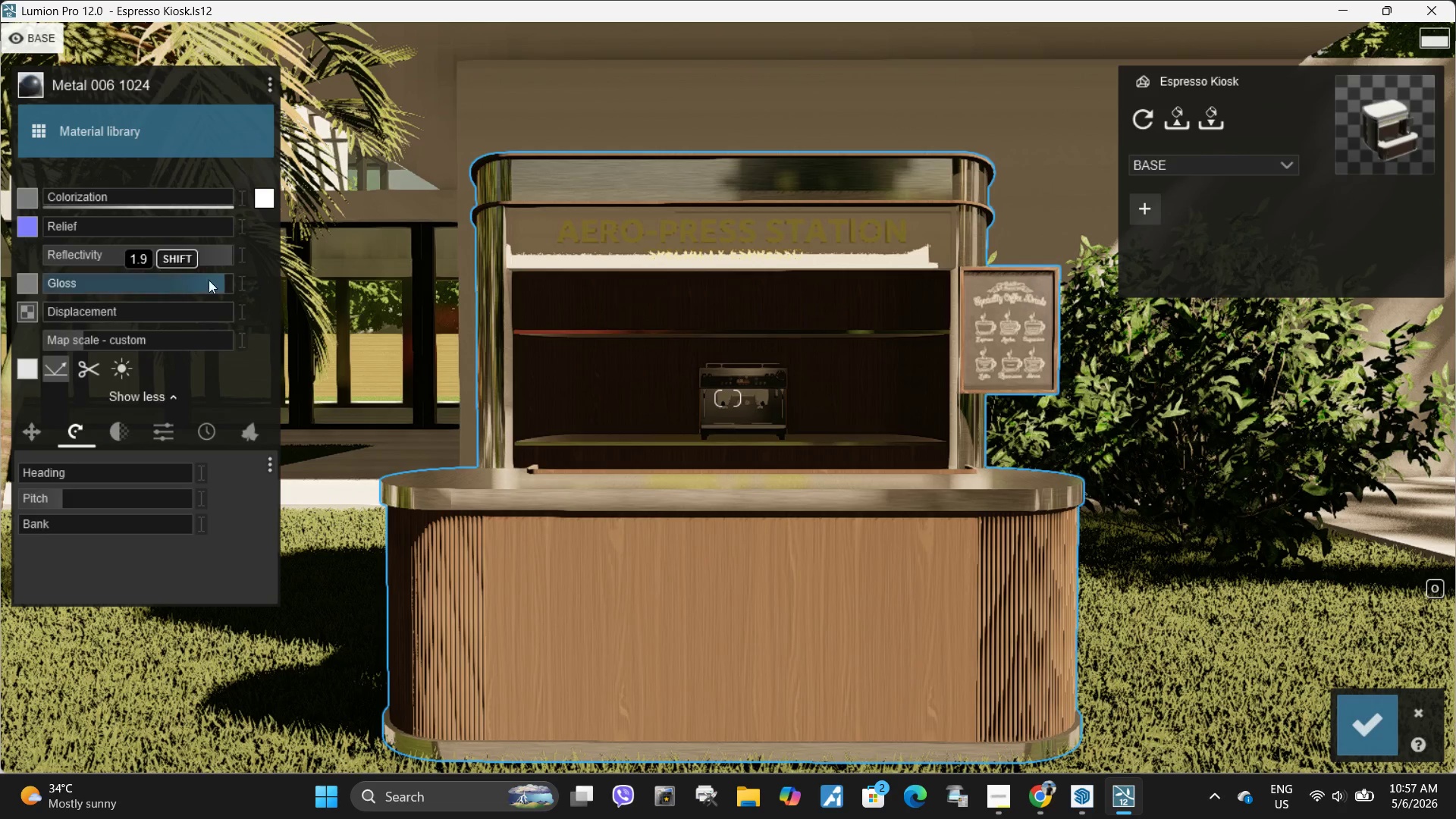 
left_click_drag(start_coordinate=[222, 279], to_coordinate=[218, 282])
 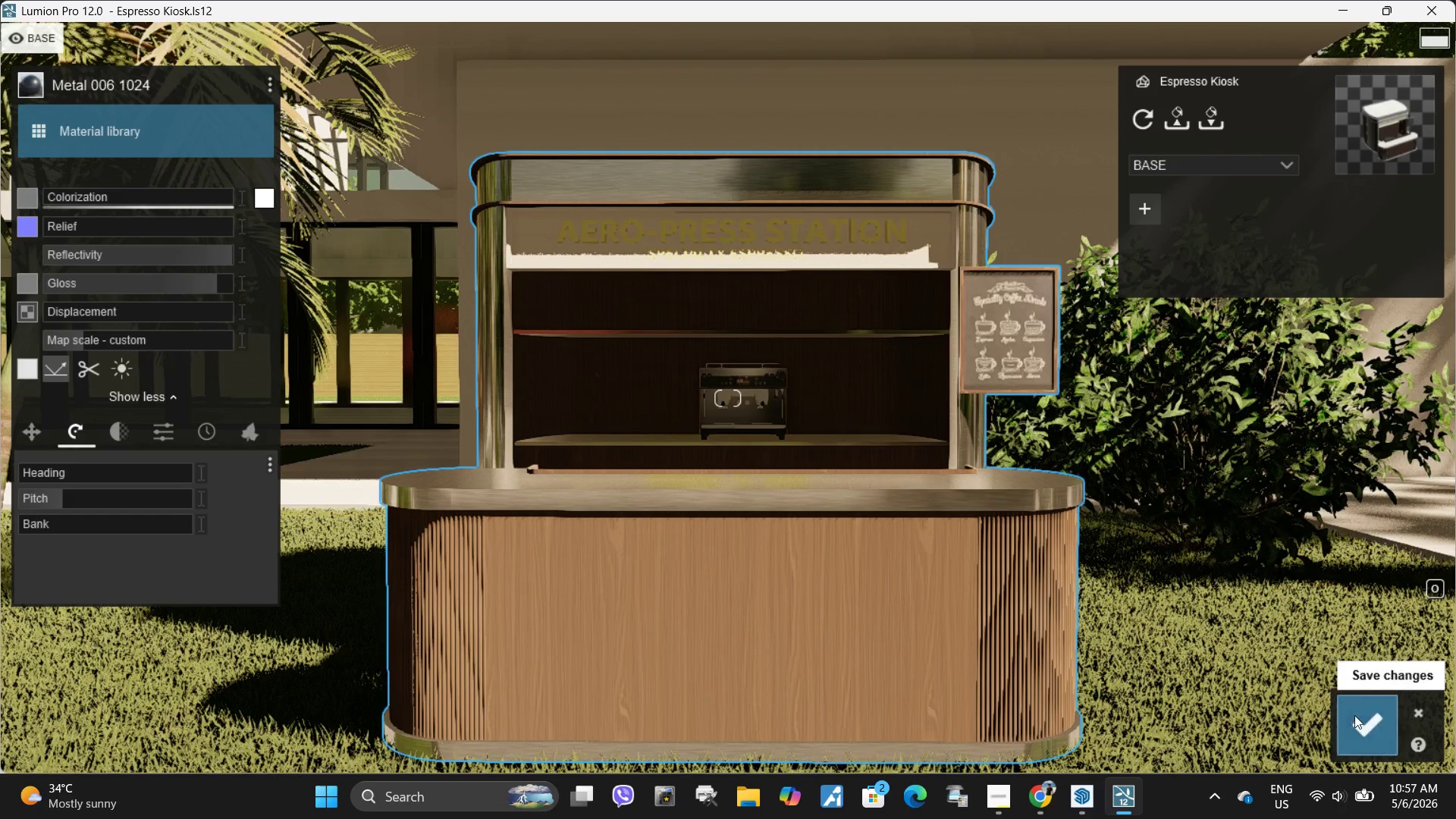 
left_click_drag(start_coordinate=[1364, 723], to_coordinate=[1369, 723])
 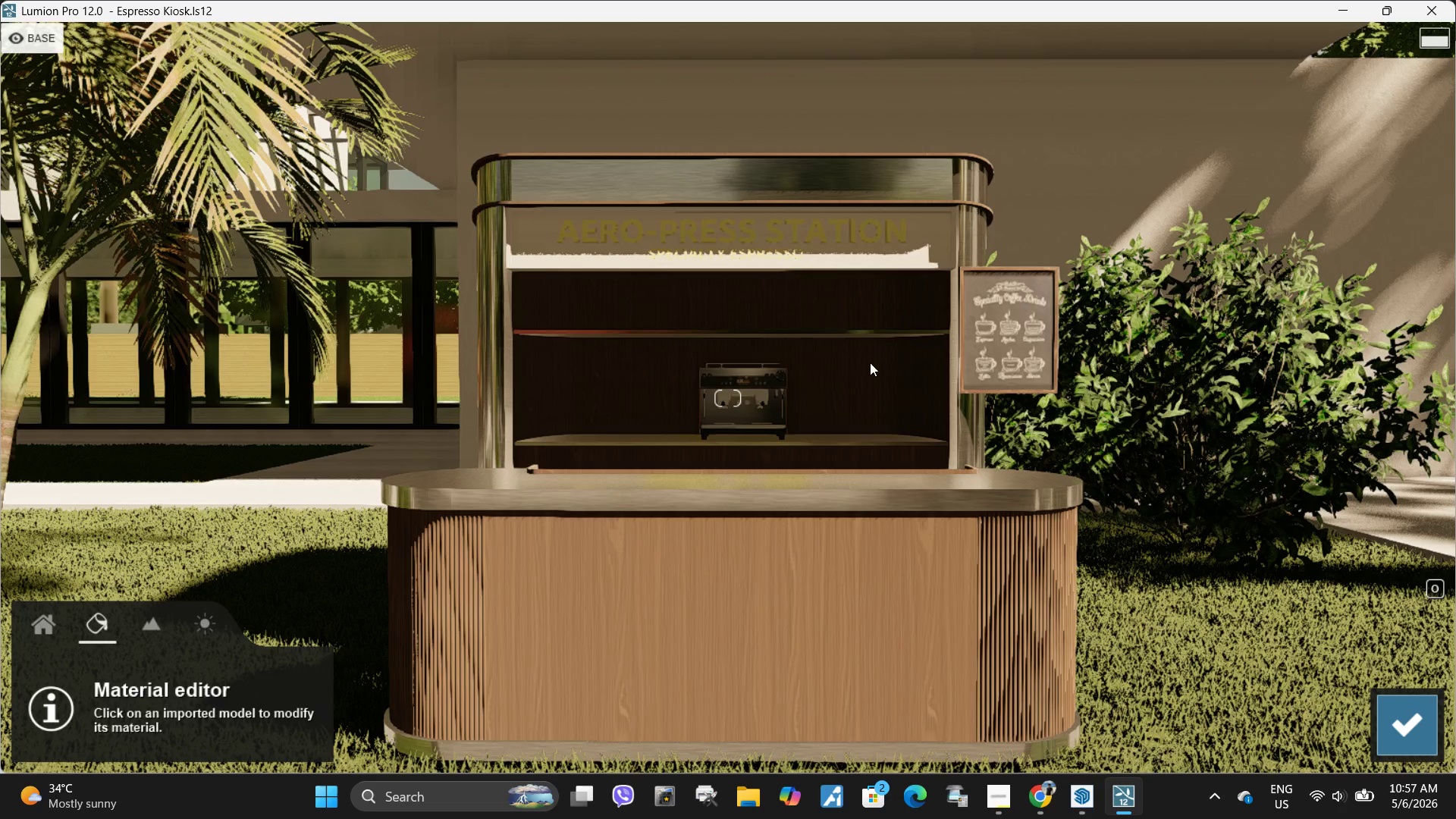 
left_click([864, 290])
 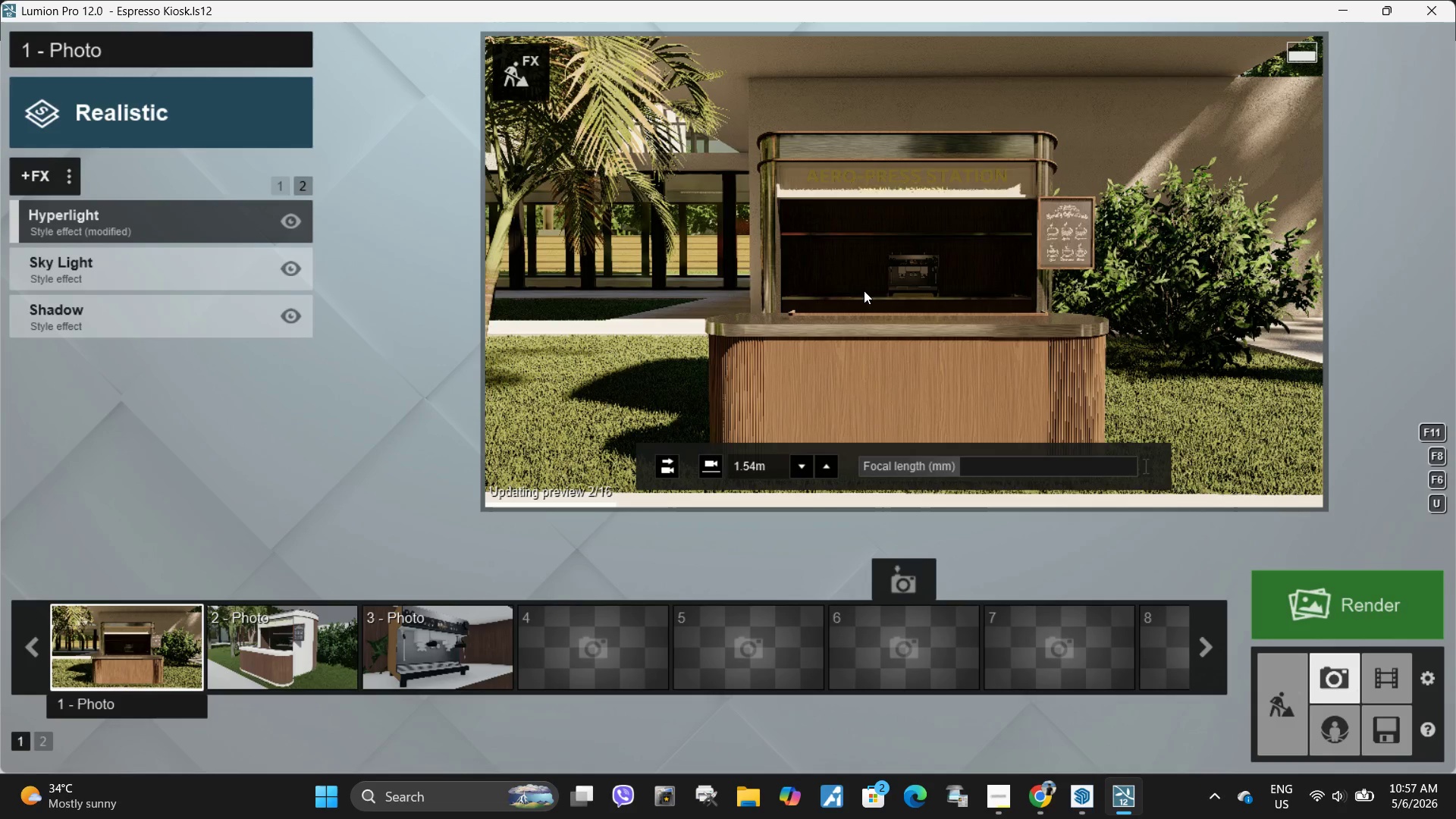 
left_click([864, 290])
 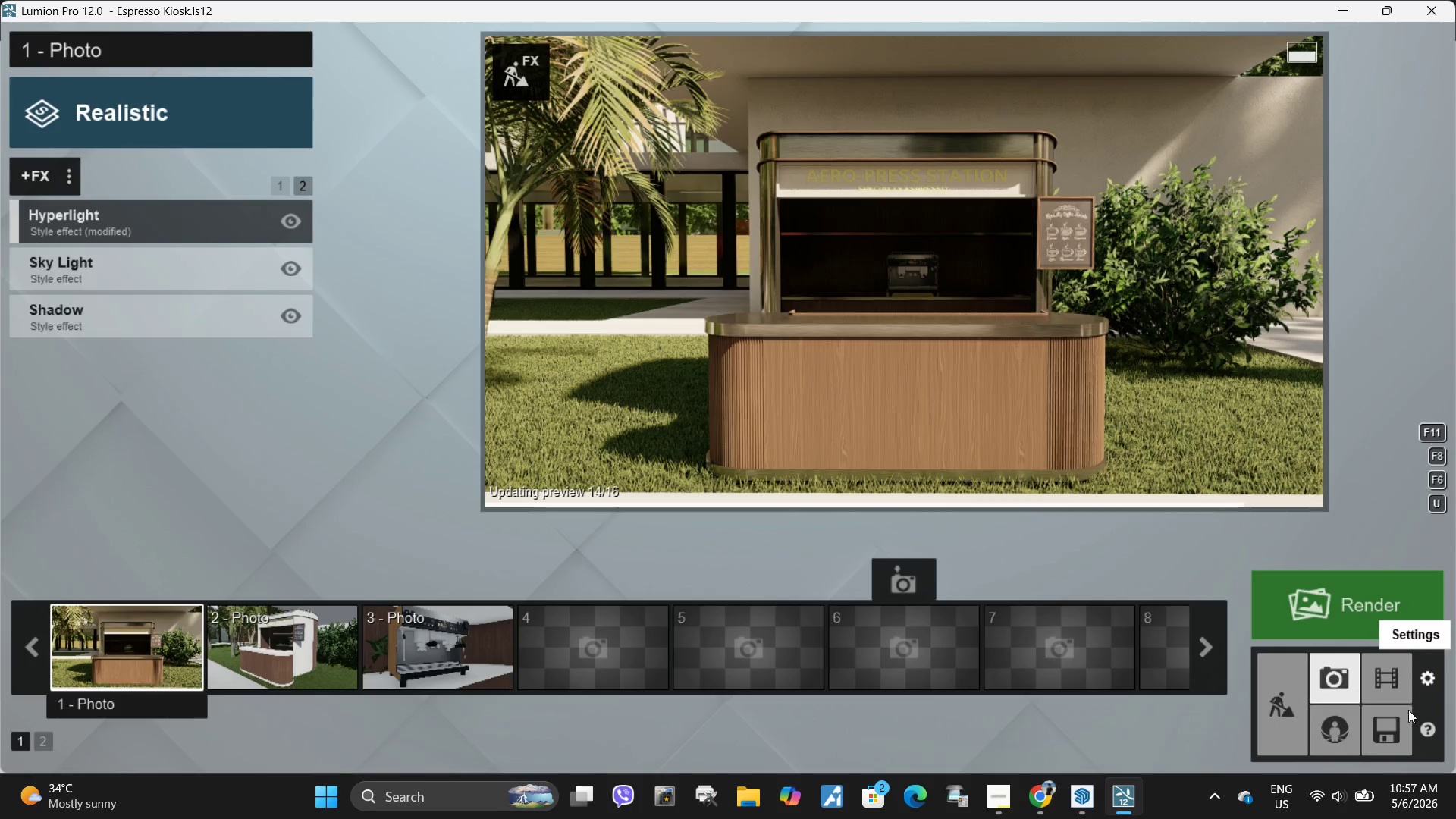 
left_click([1379, 736])
 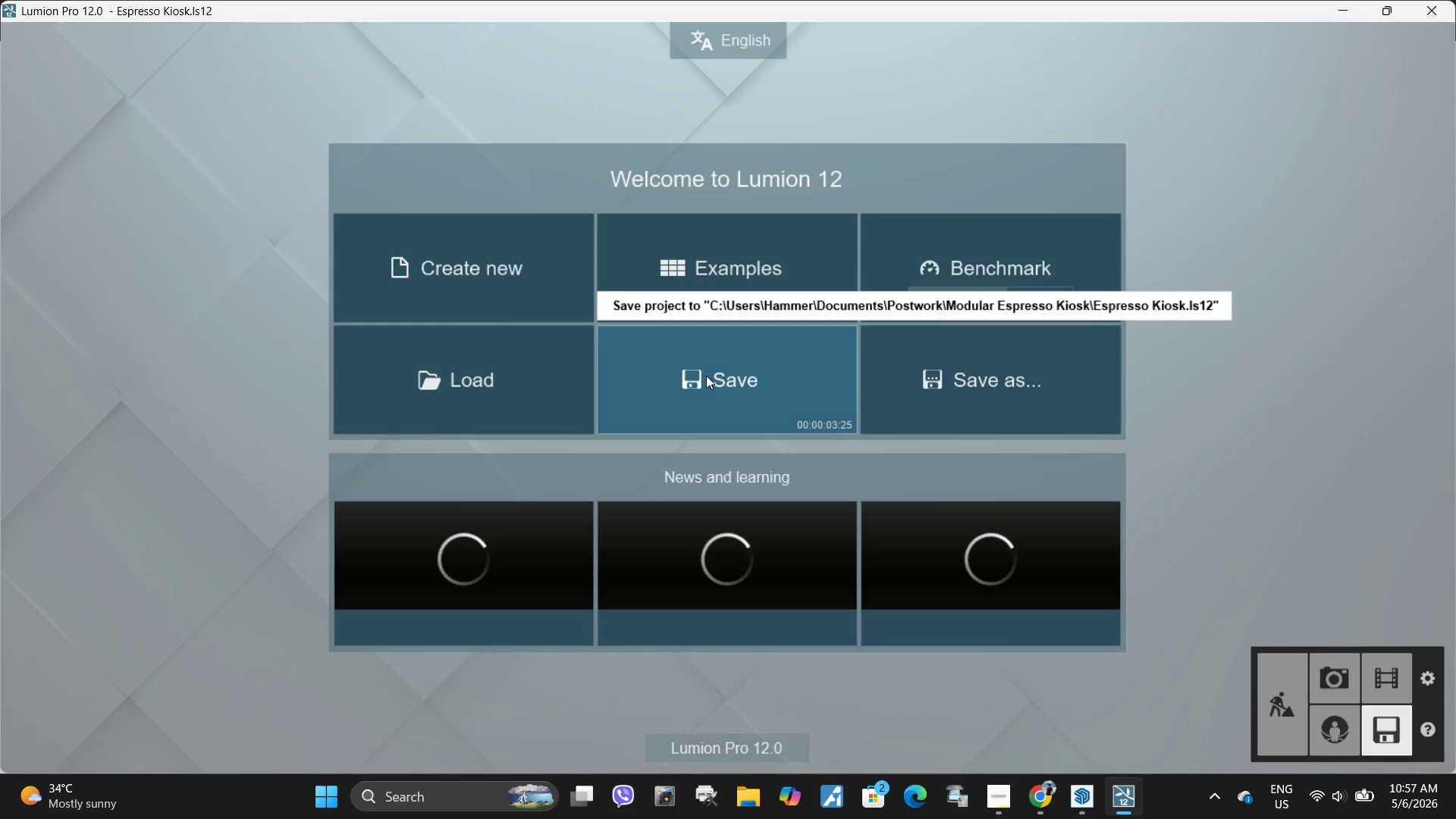 
left_click([713, 374])
 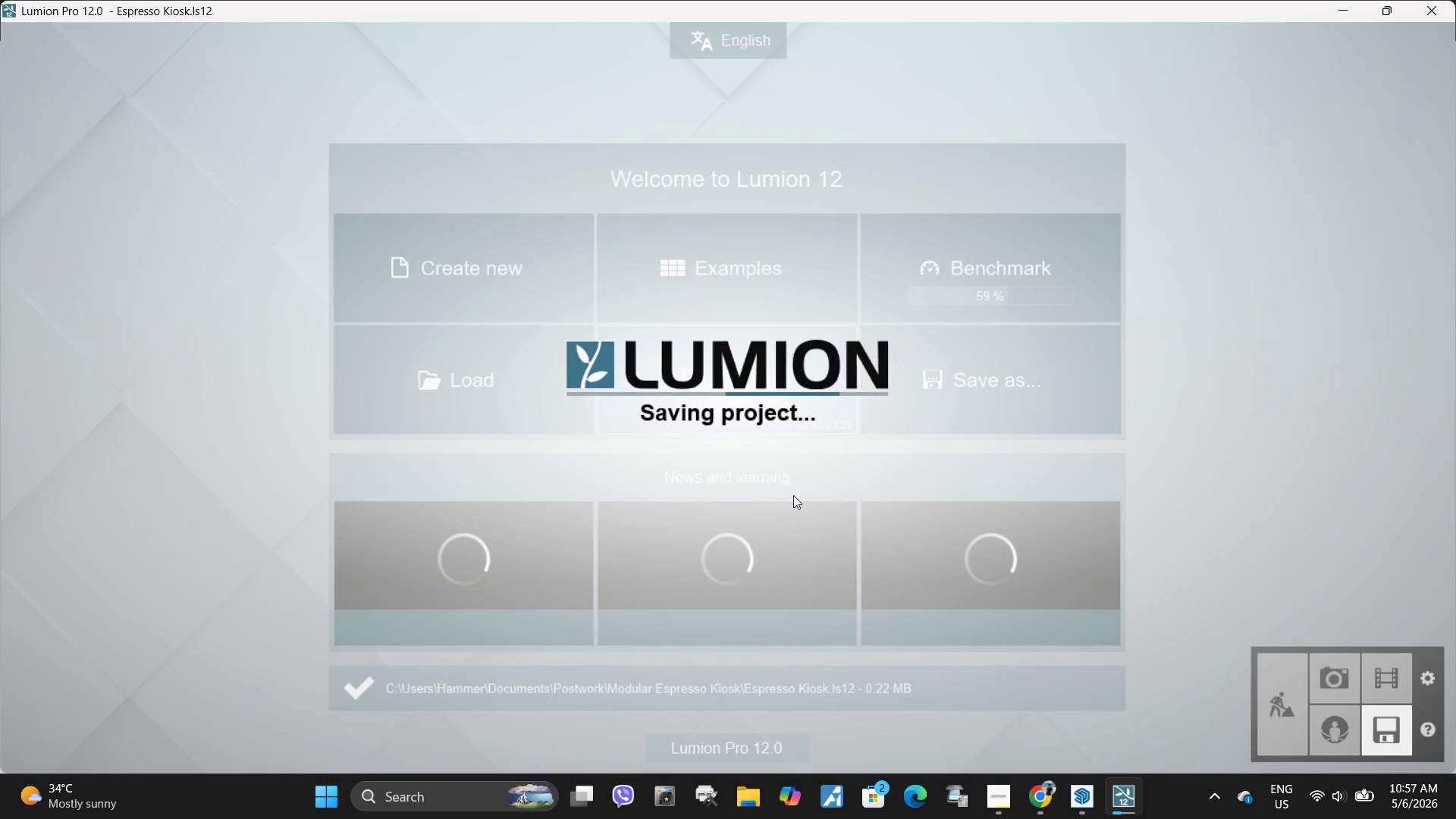 
mouse_move([868, 305])
 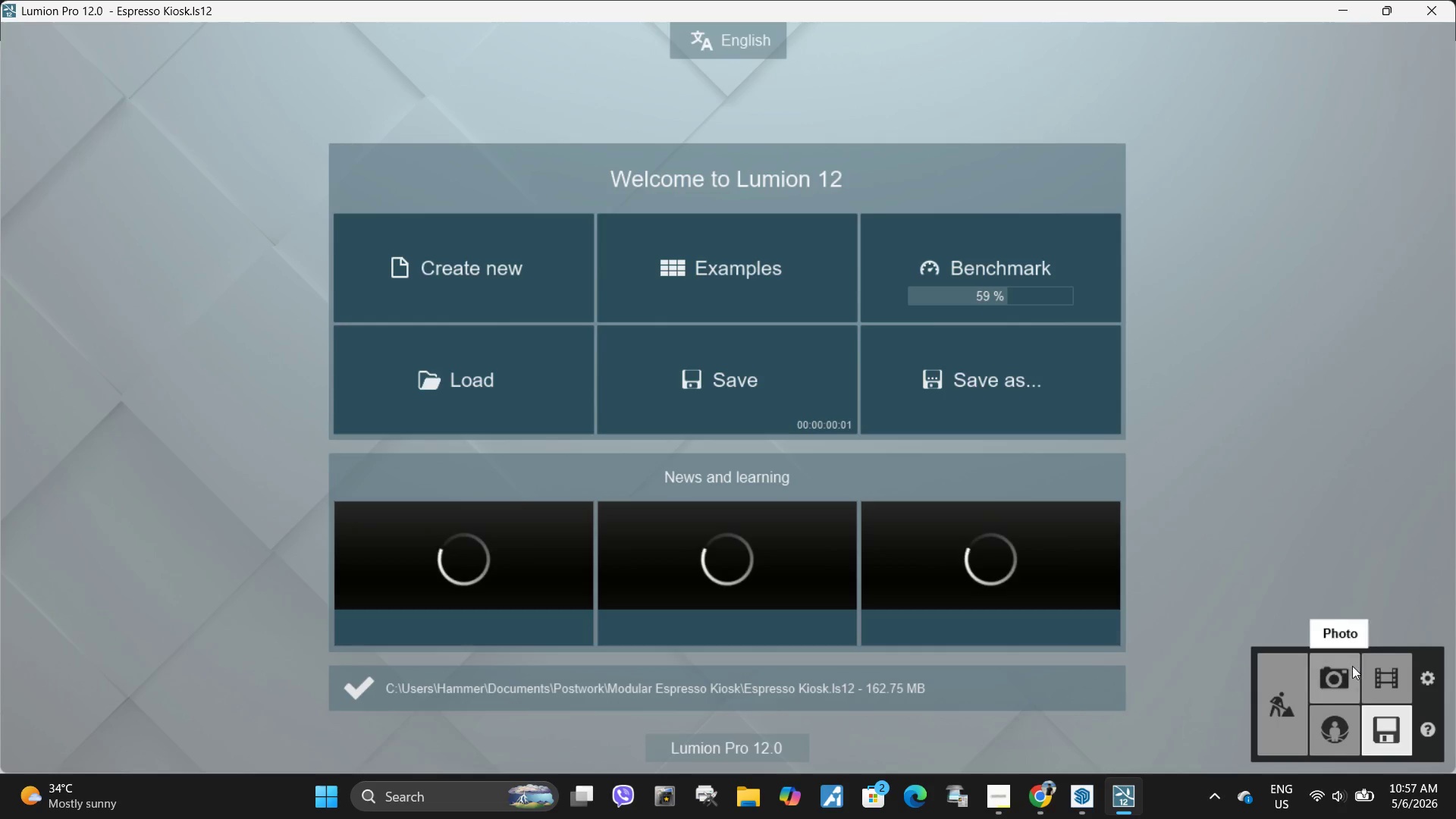 
left_click([1345, 679])
 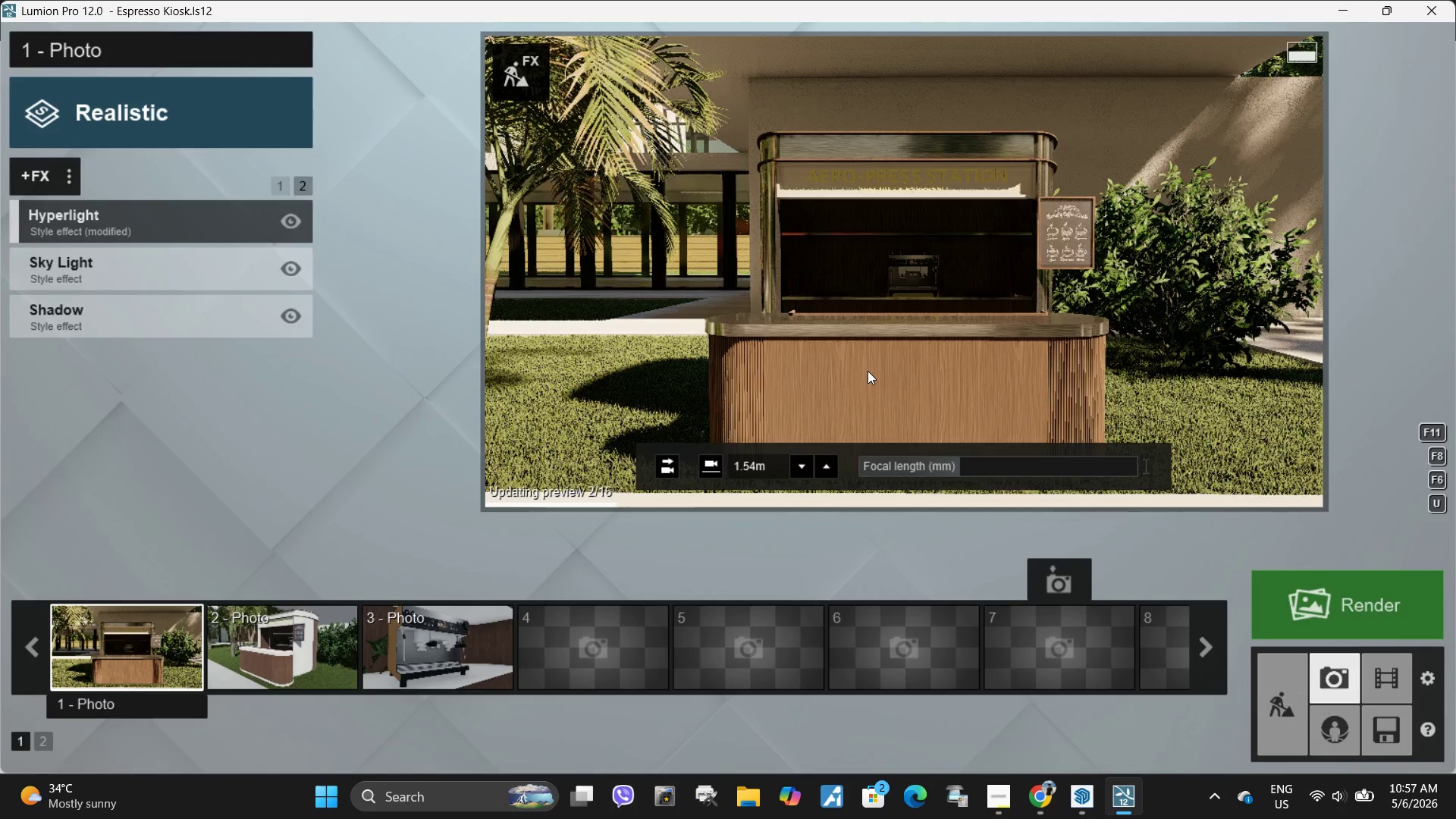 
wait(5.72)
 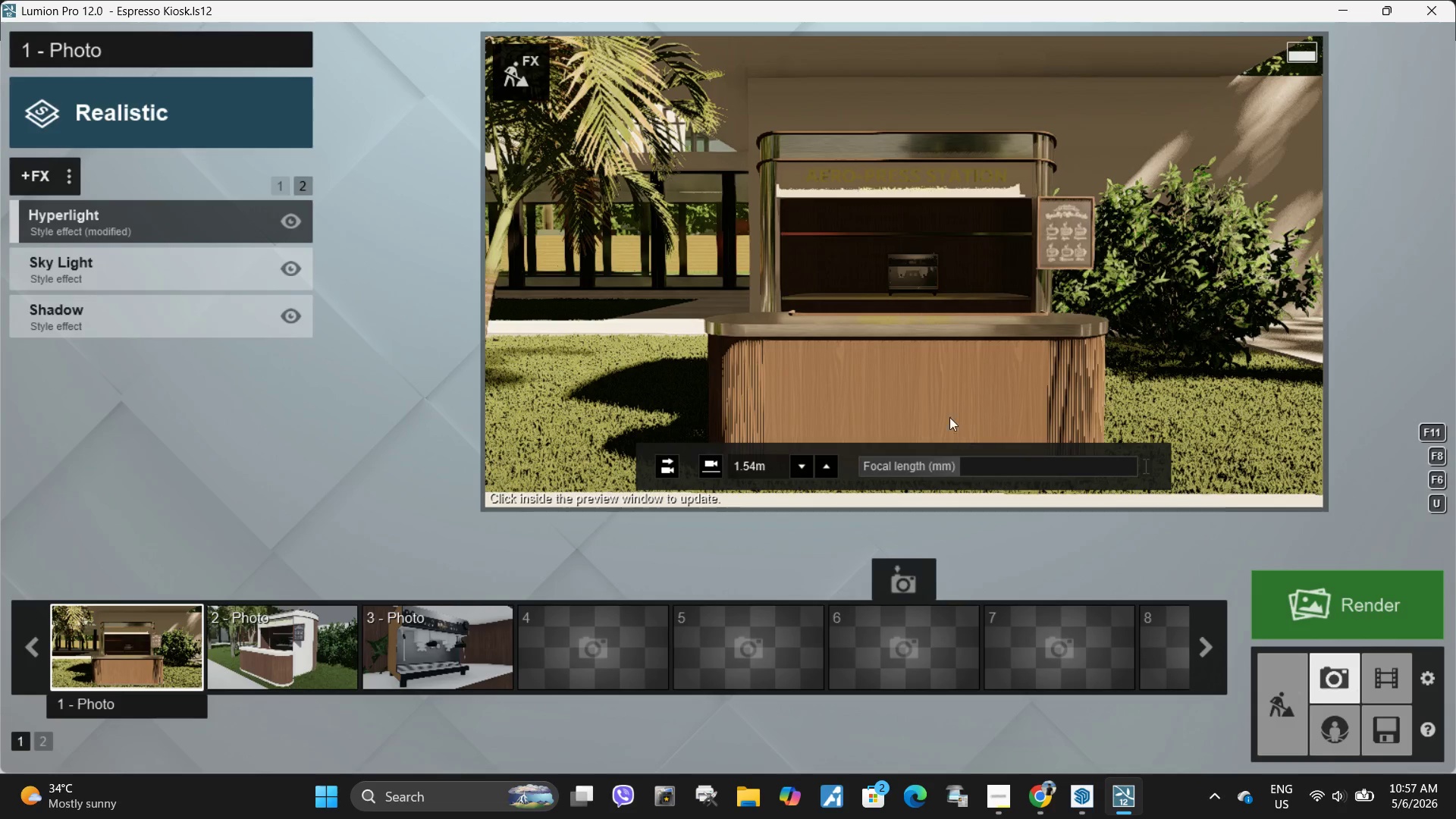 
mouse_move([1350, 750])
 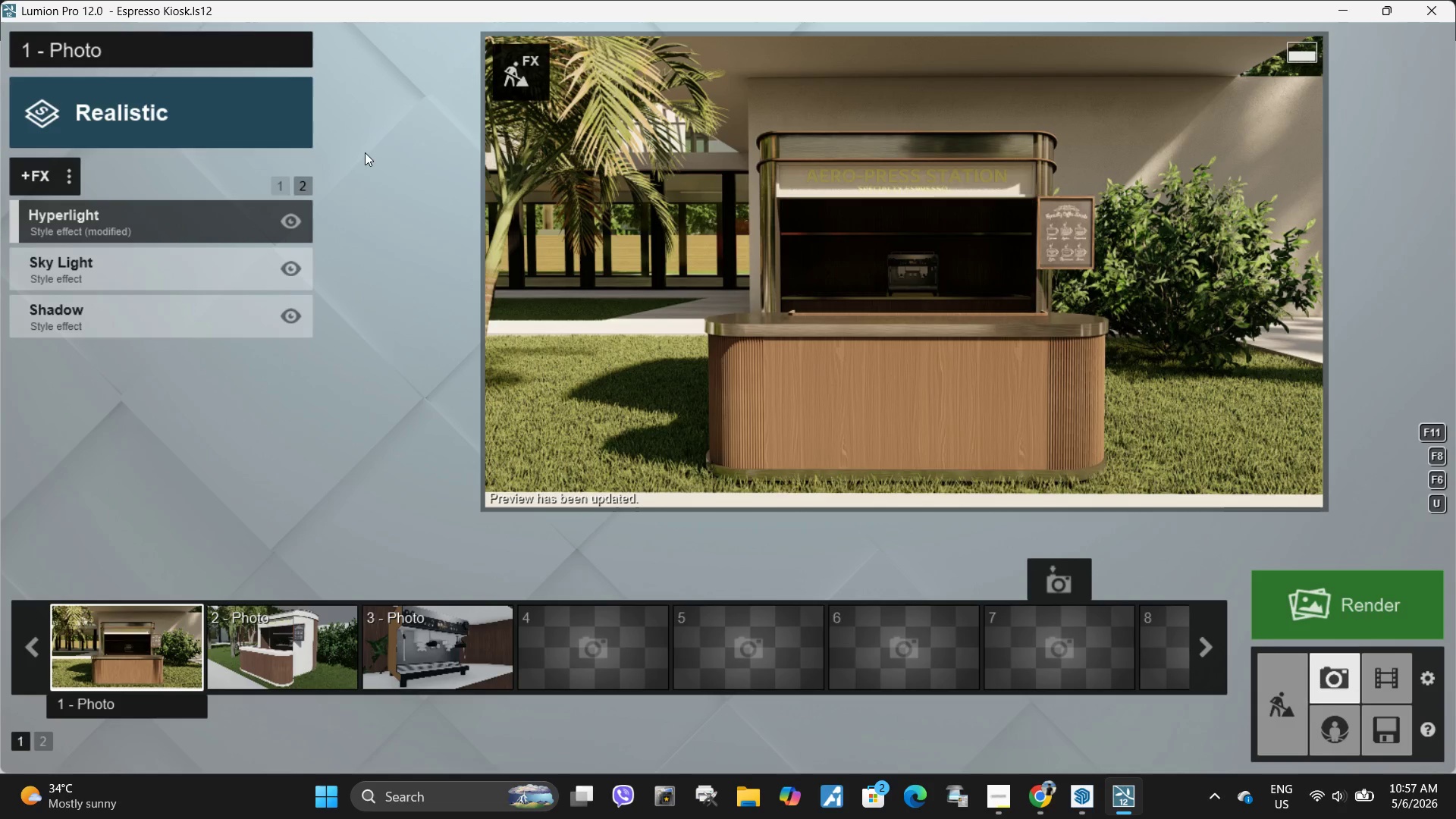 
left_click([515, 83])
 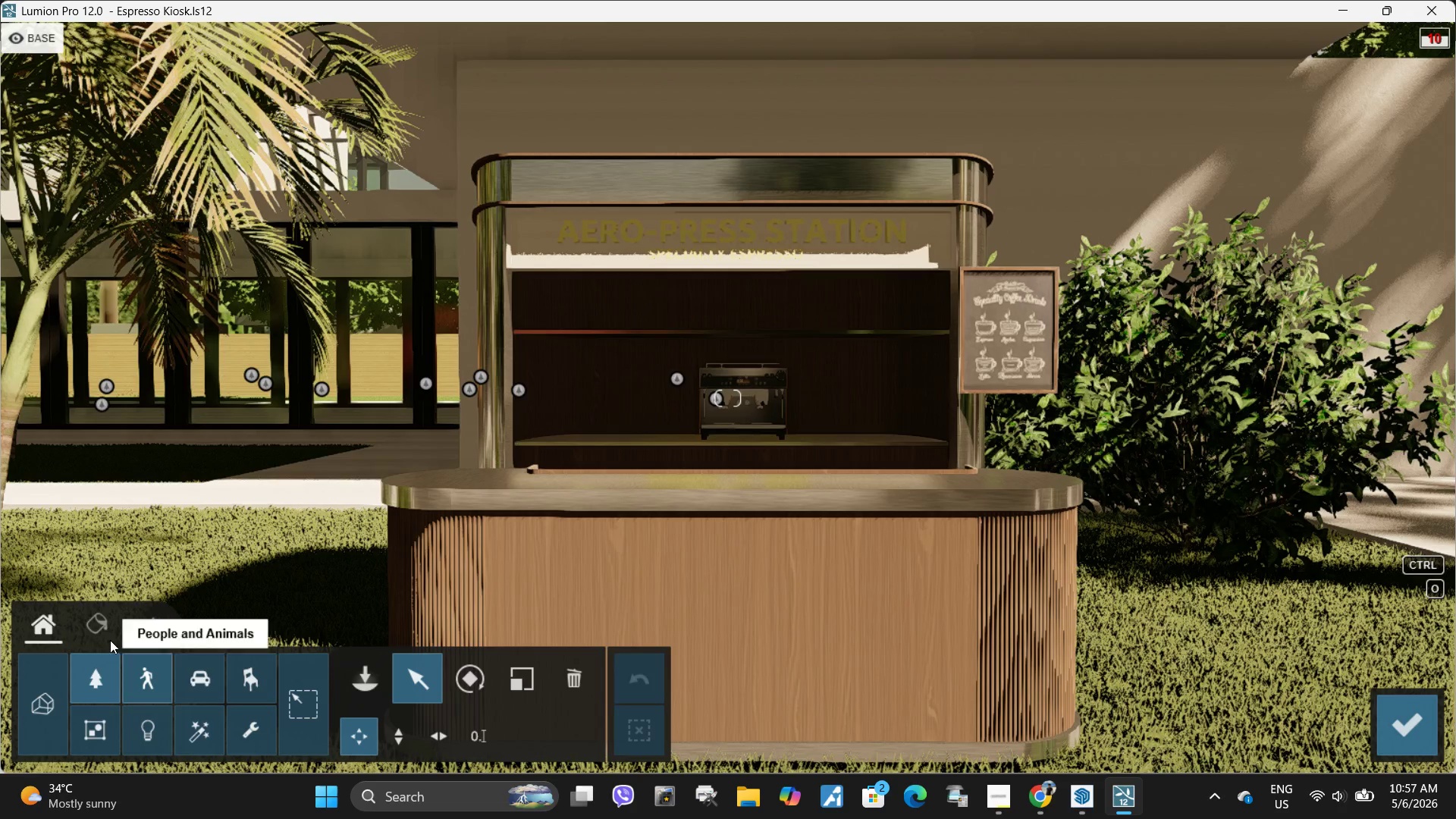 
left_click([96, 629])
 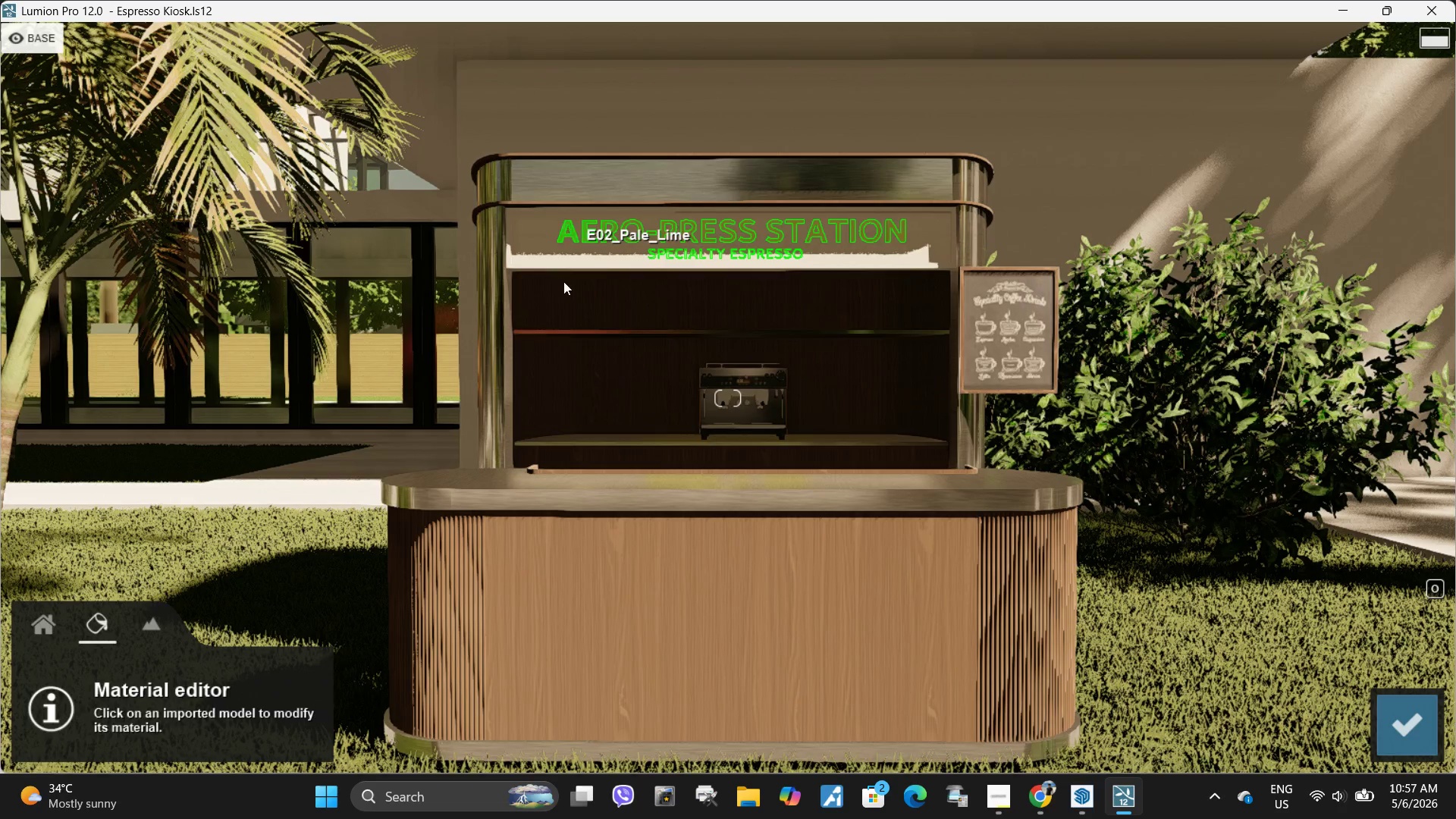 
left_click([565, 613])
 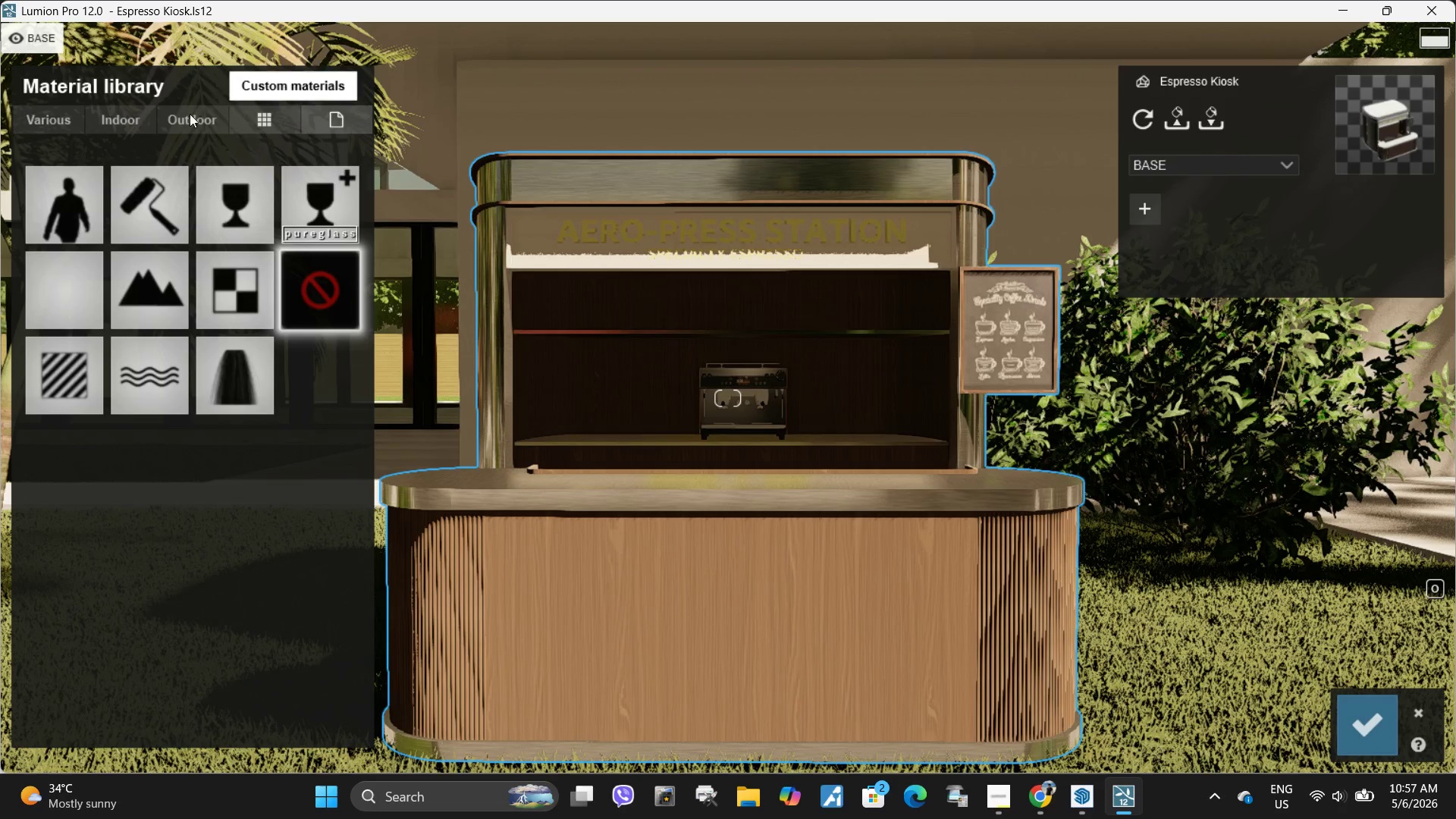 
left_click([190, 118])
 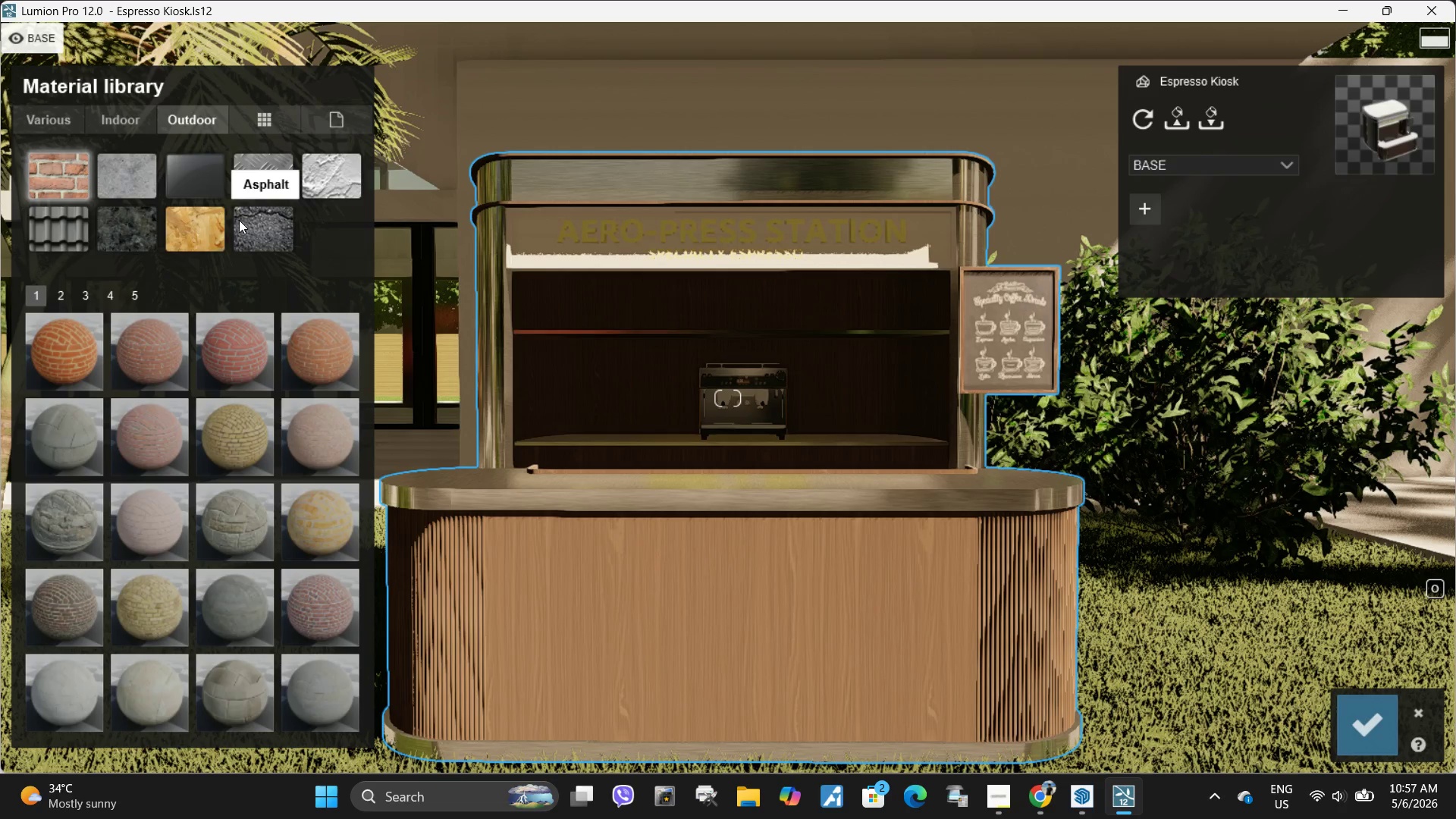 
left_click([210, 224])
 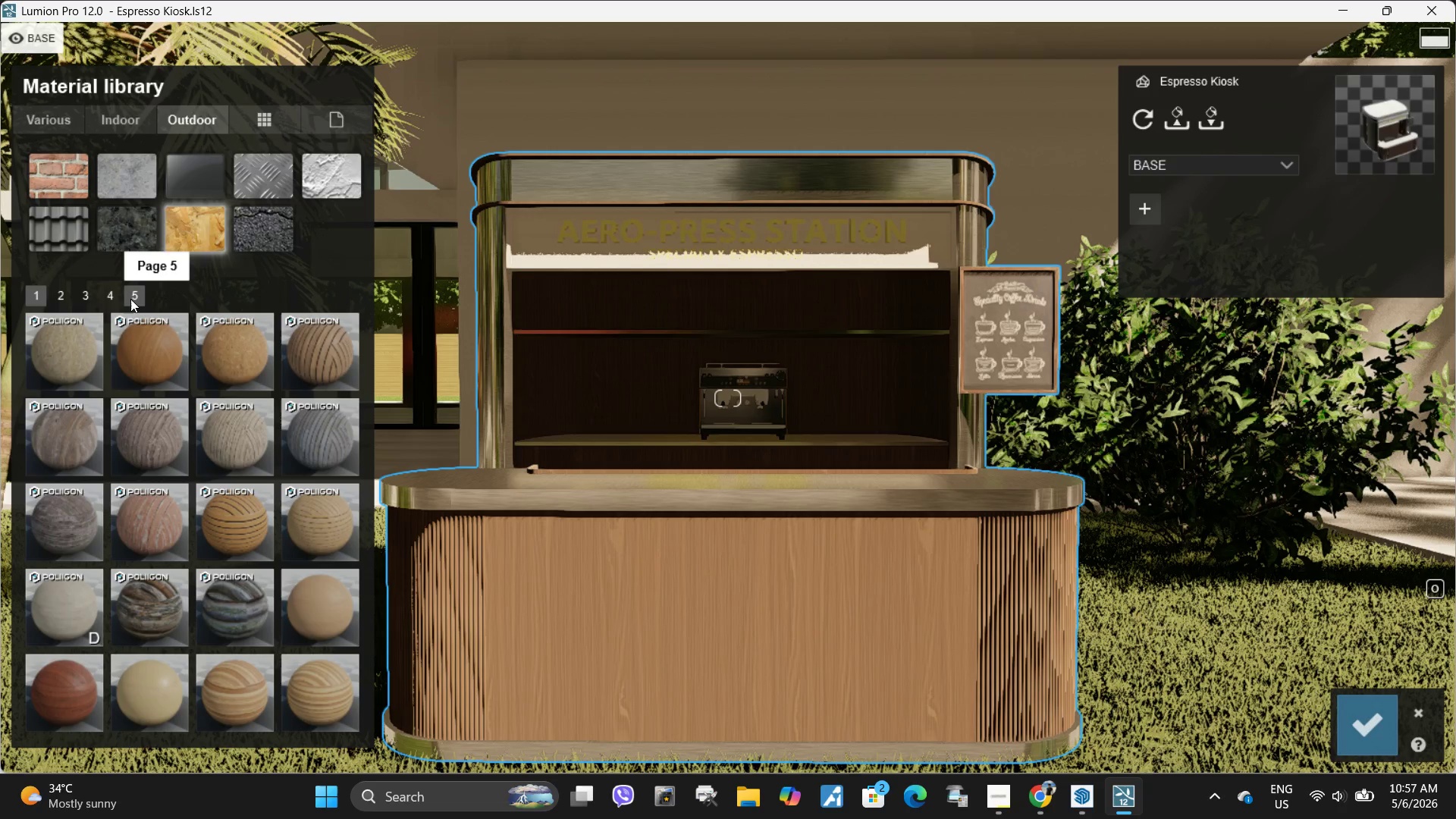 
wait(7.78)
 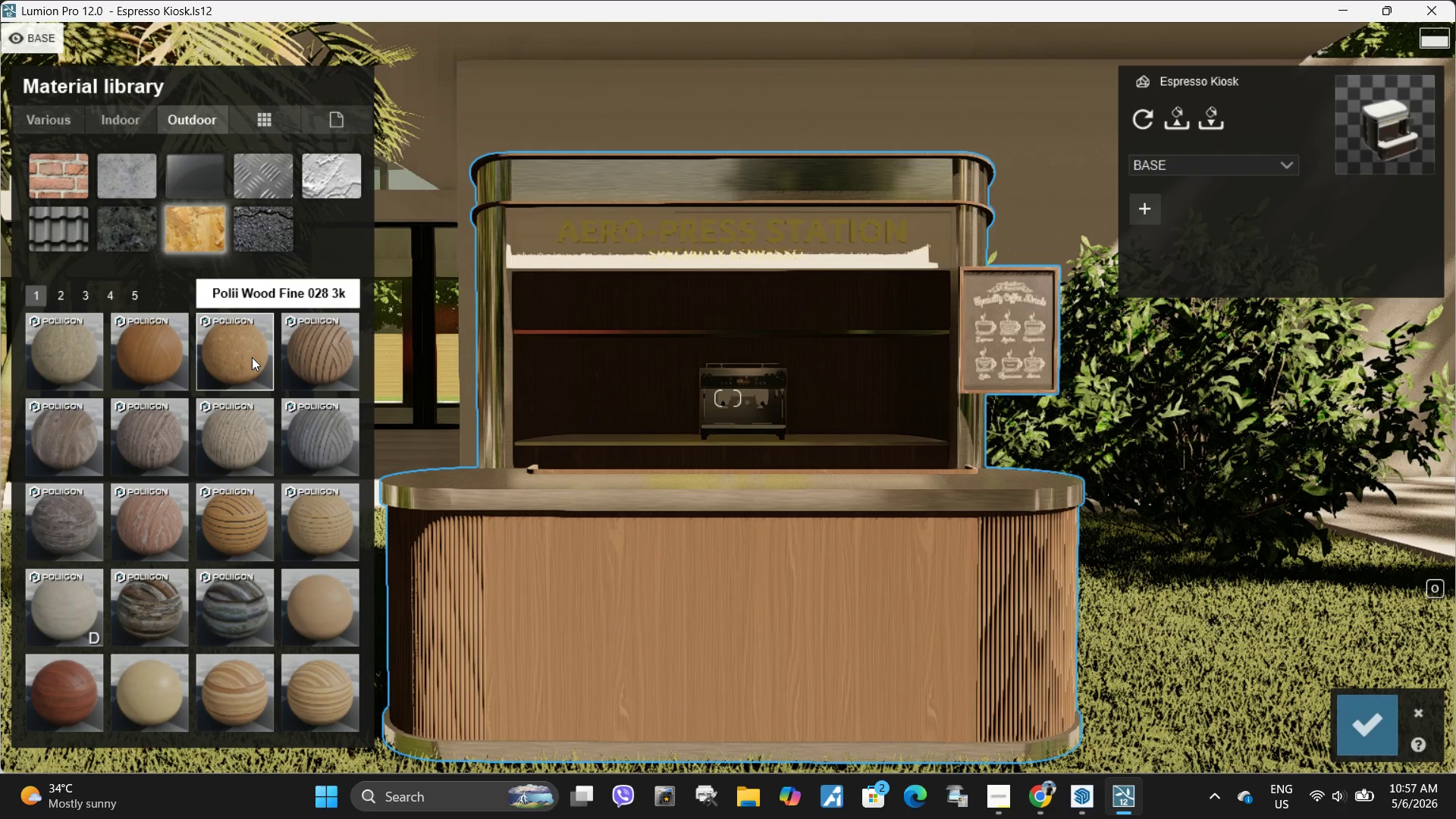 
left_click([124, 291])
 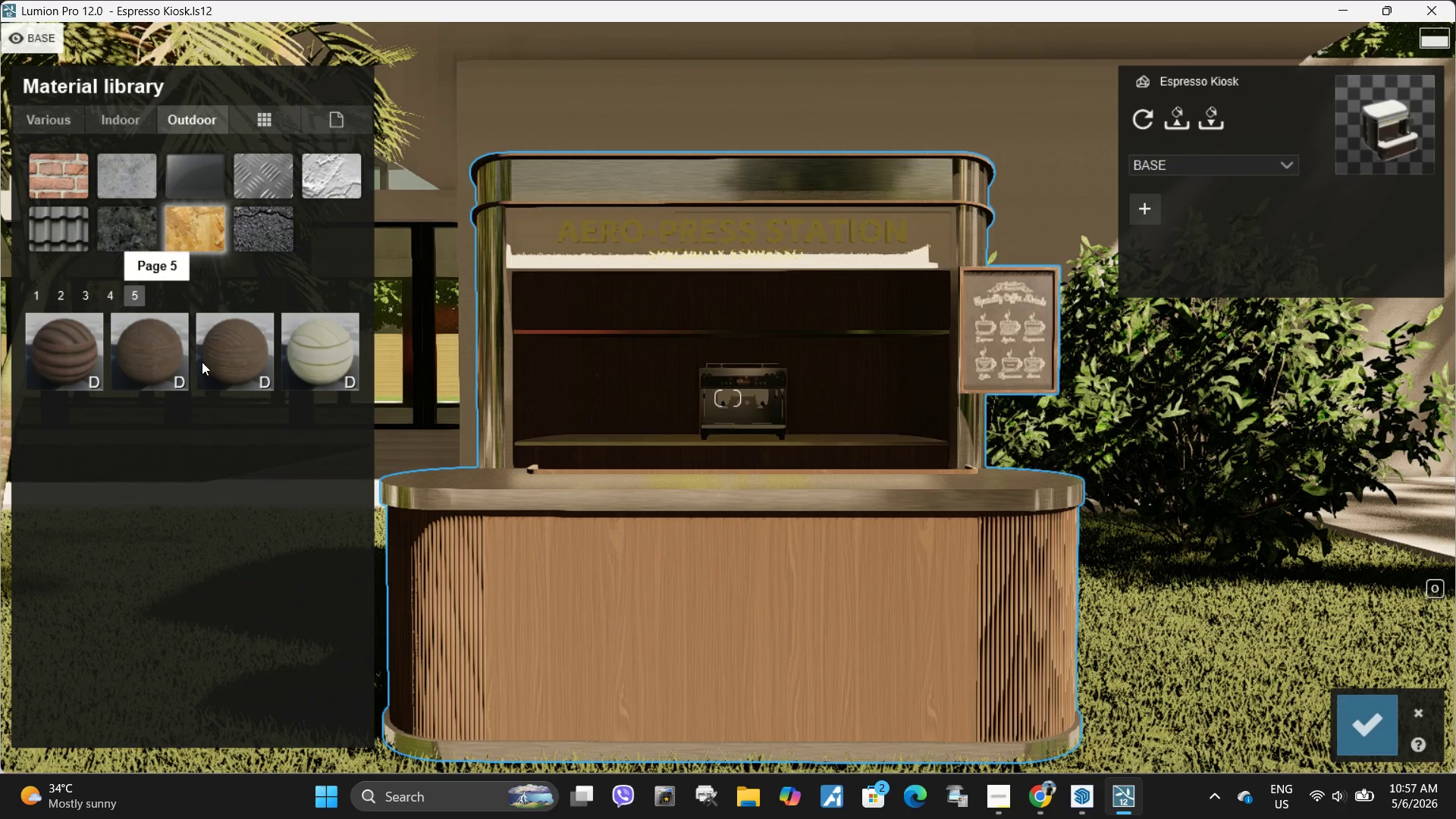 
left_click([237, 353])
 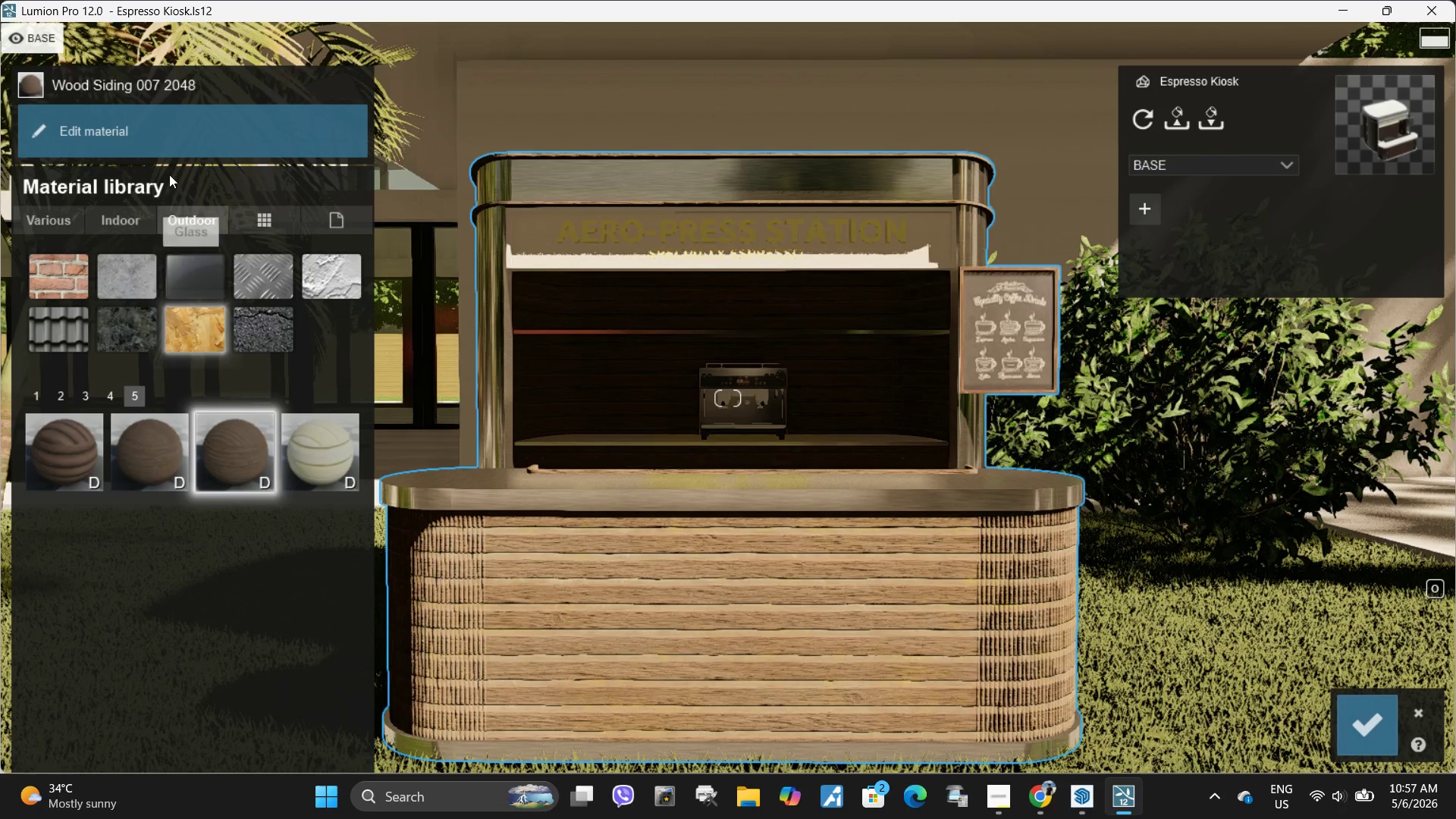 
left_click([171, 444])
 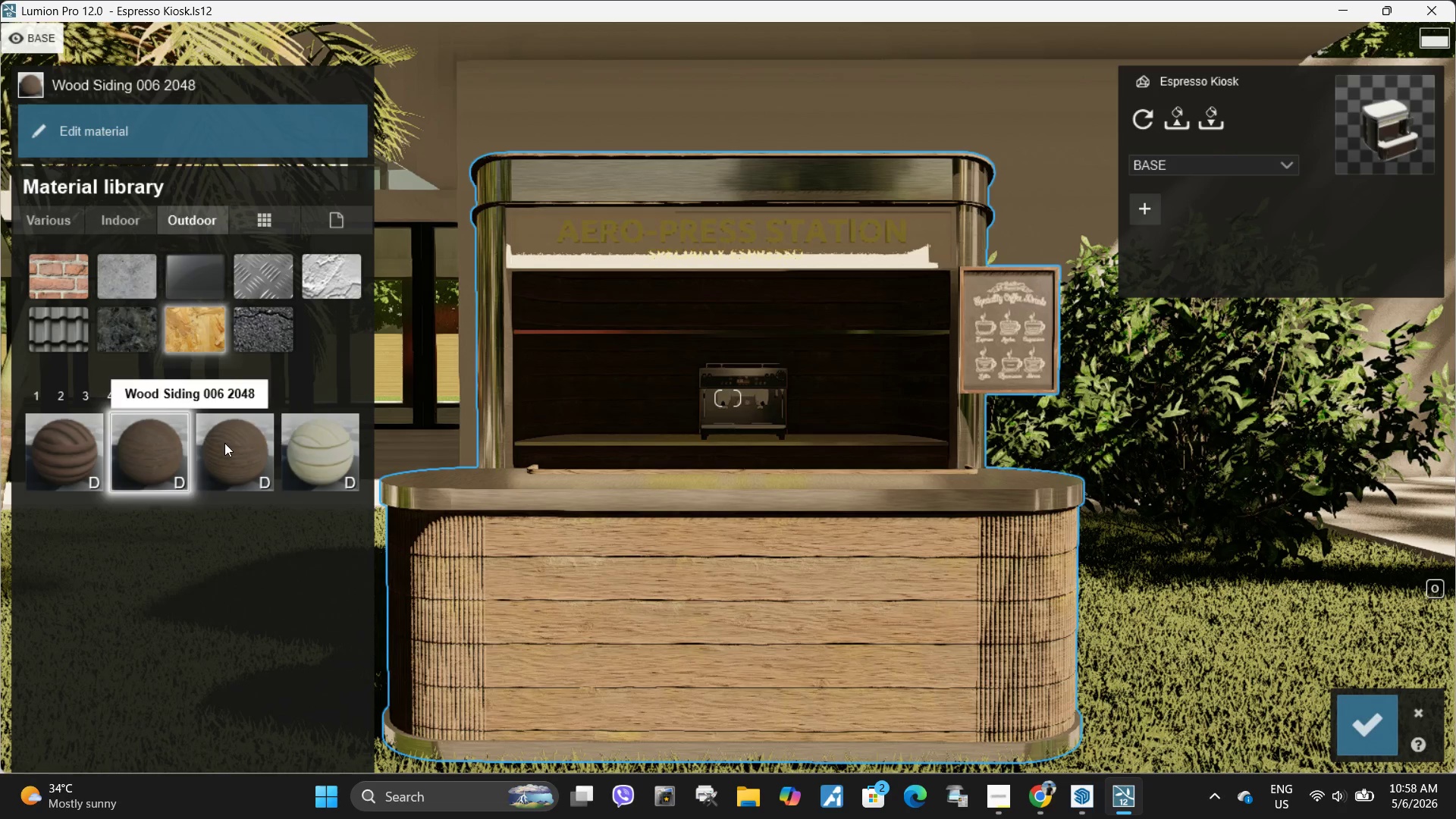 
left_click([60, 469])
 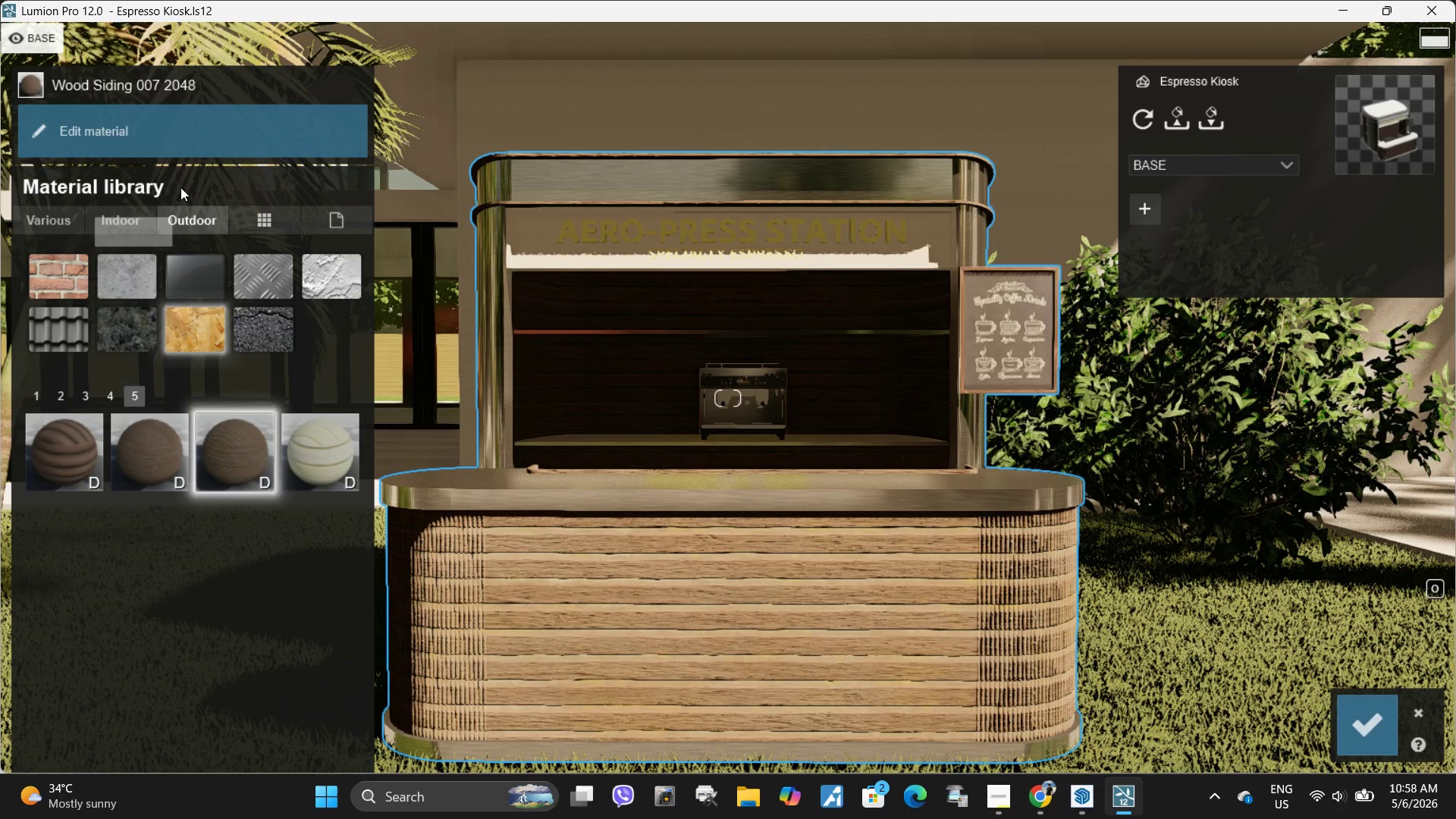 
left_click([123, 215])
 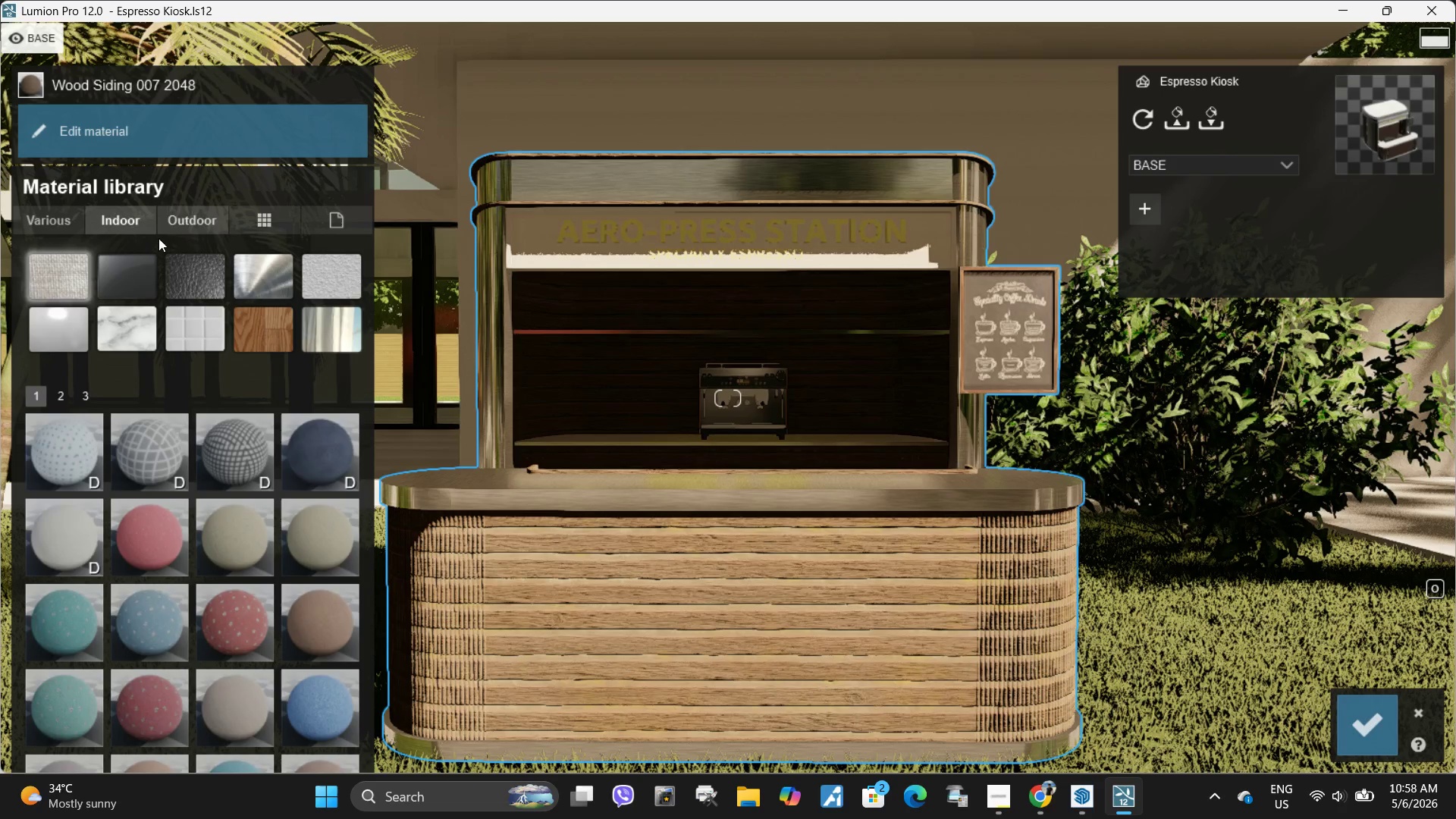 
left_click([256, 330])
 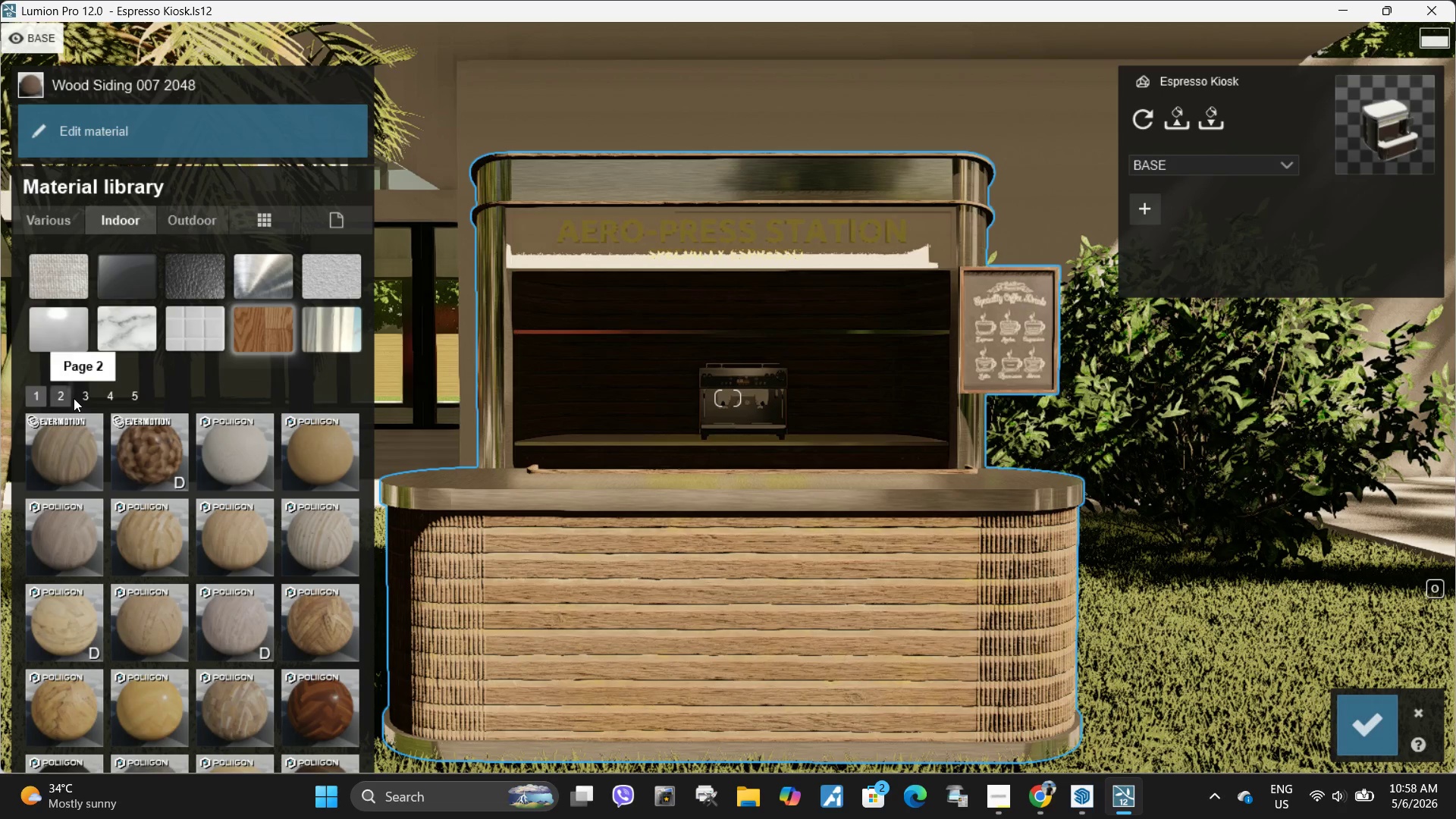 
left_click([136, 398])
 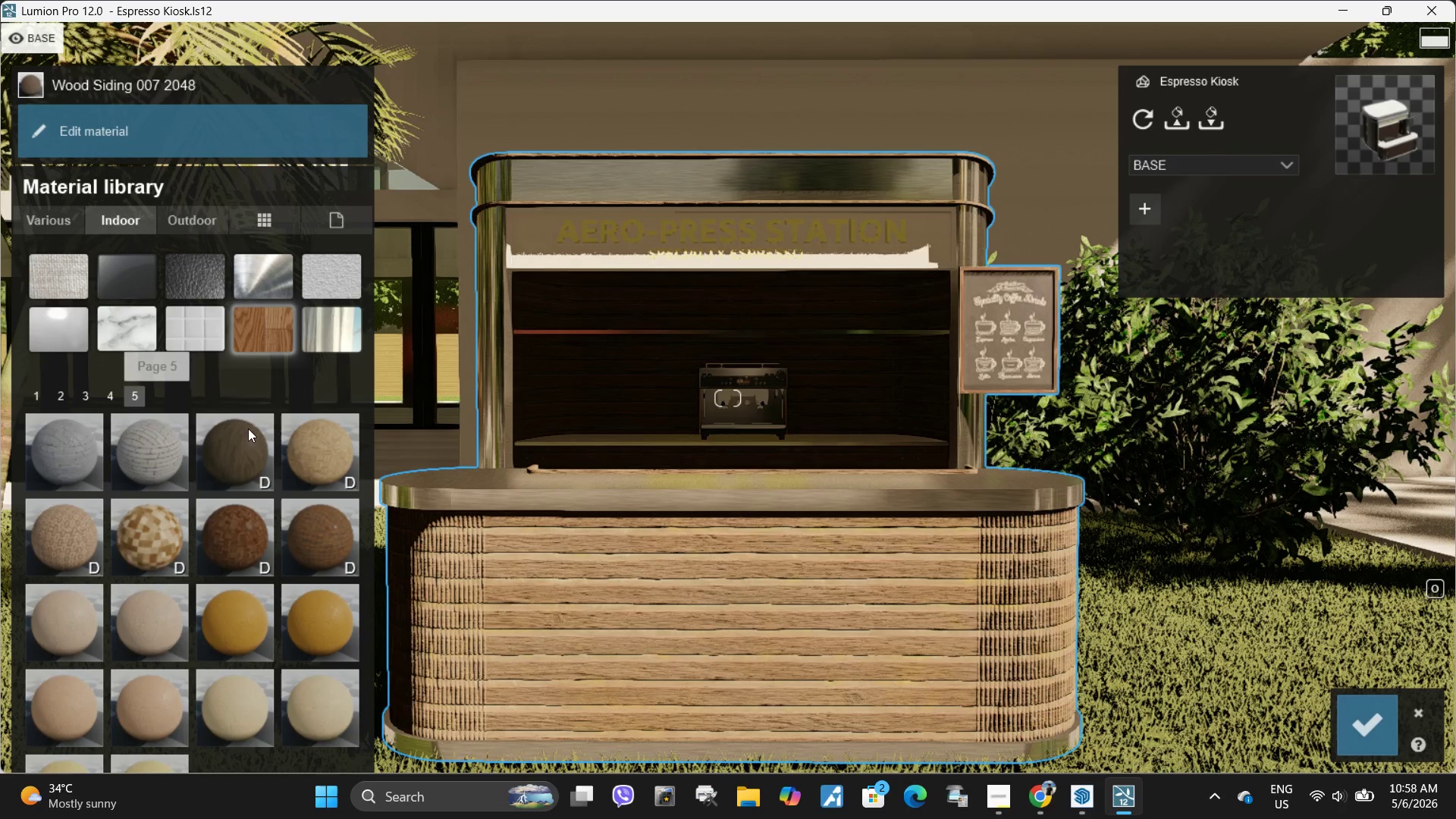 
left_click([248, 434])
 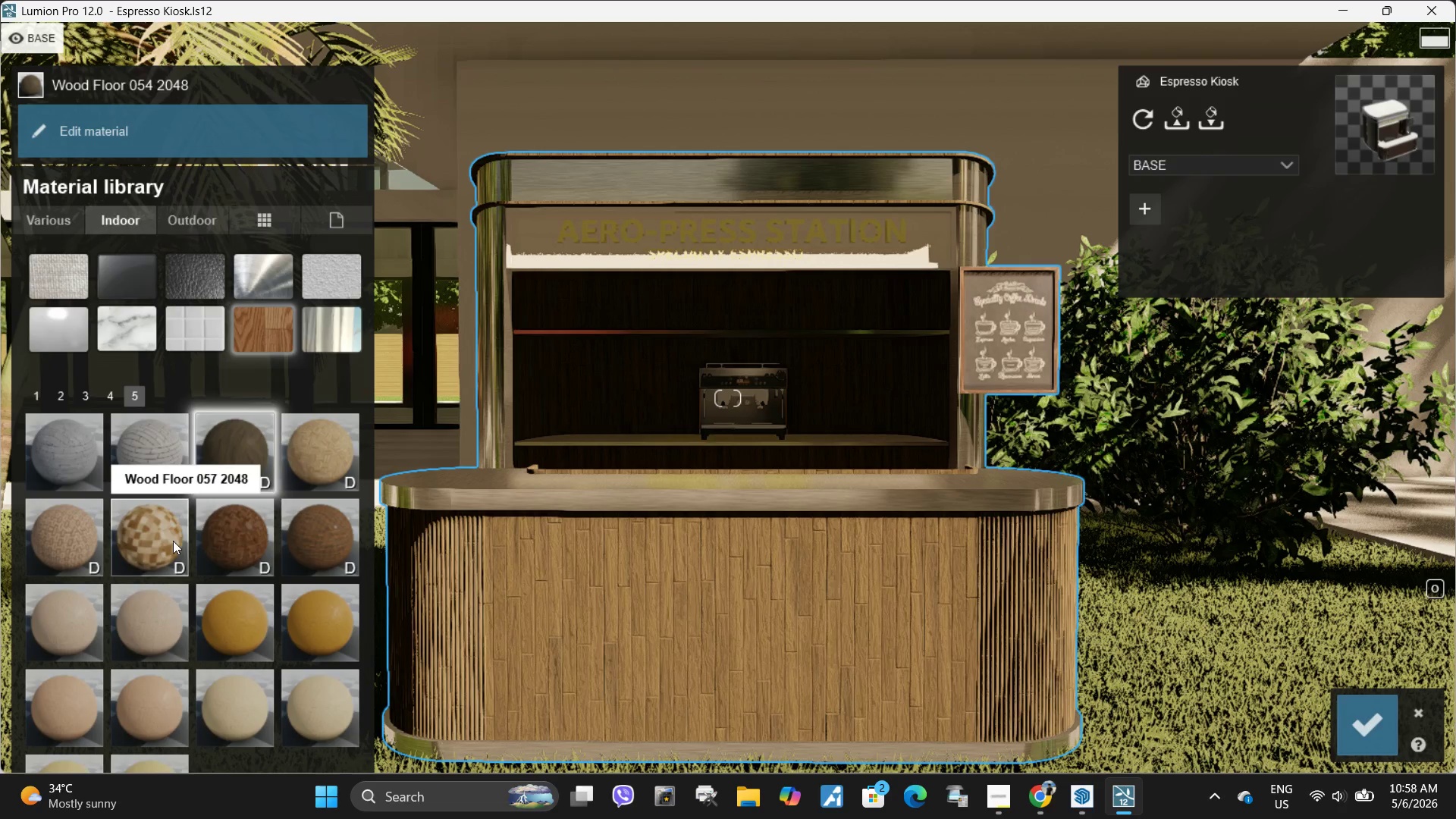 
left_click([115, 402])
 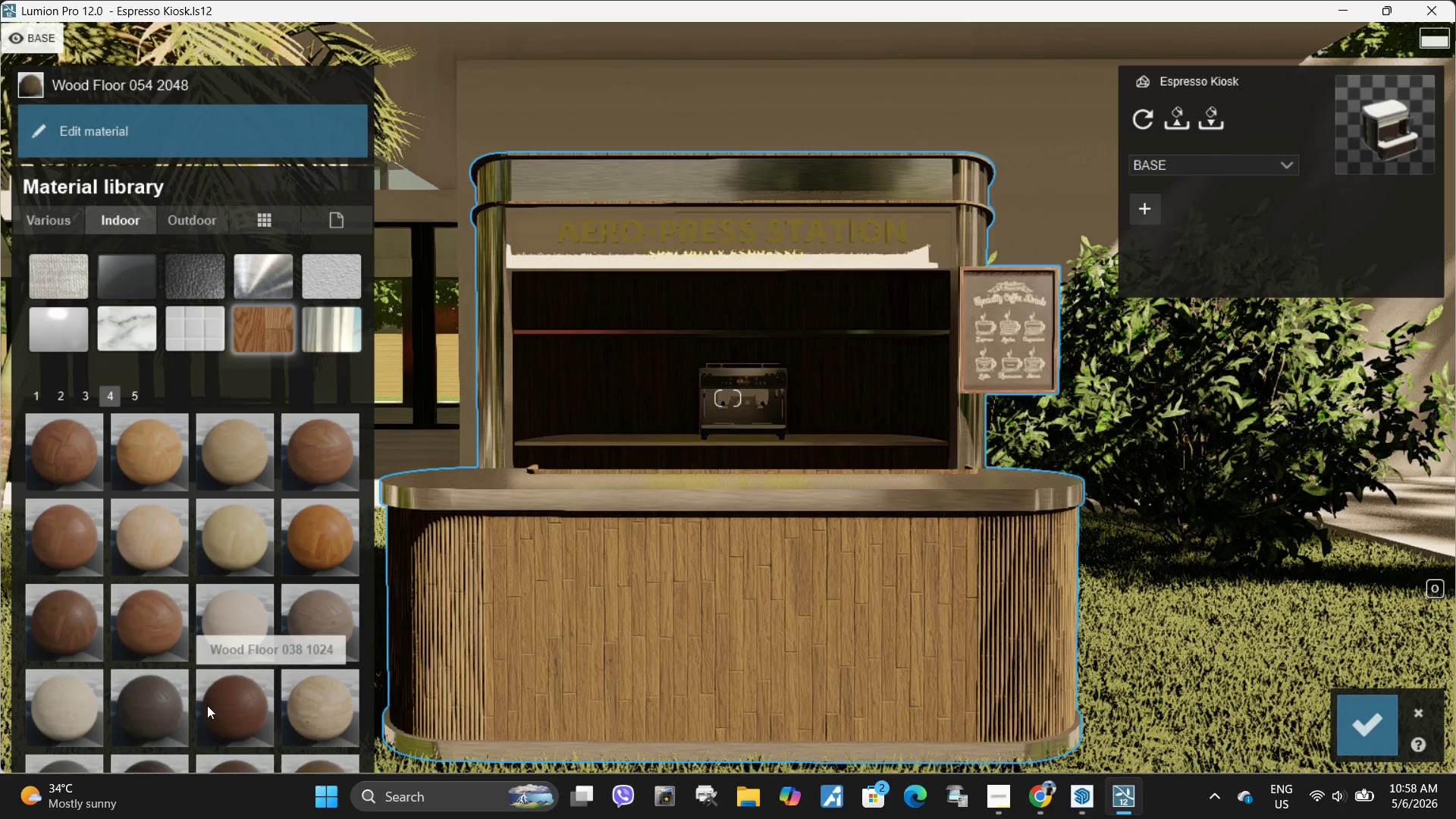 
left_click([145, 711])
 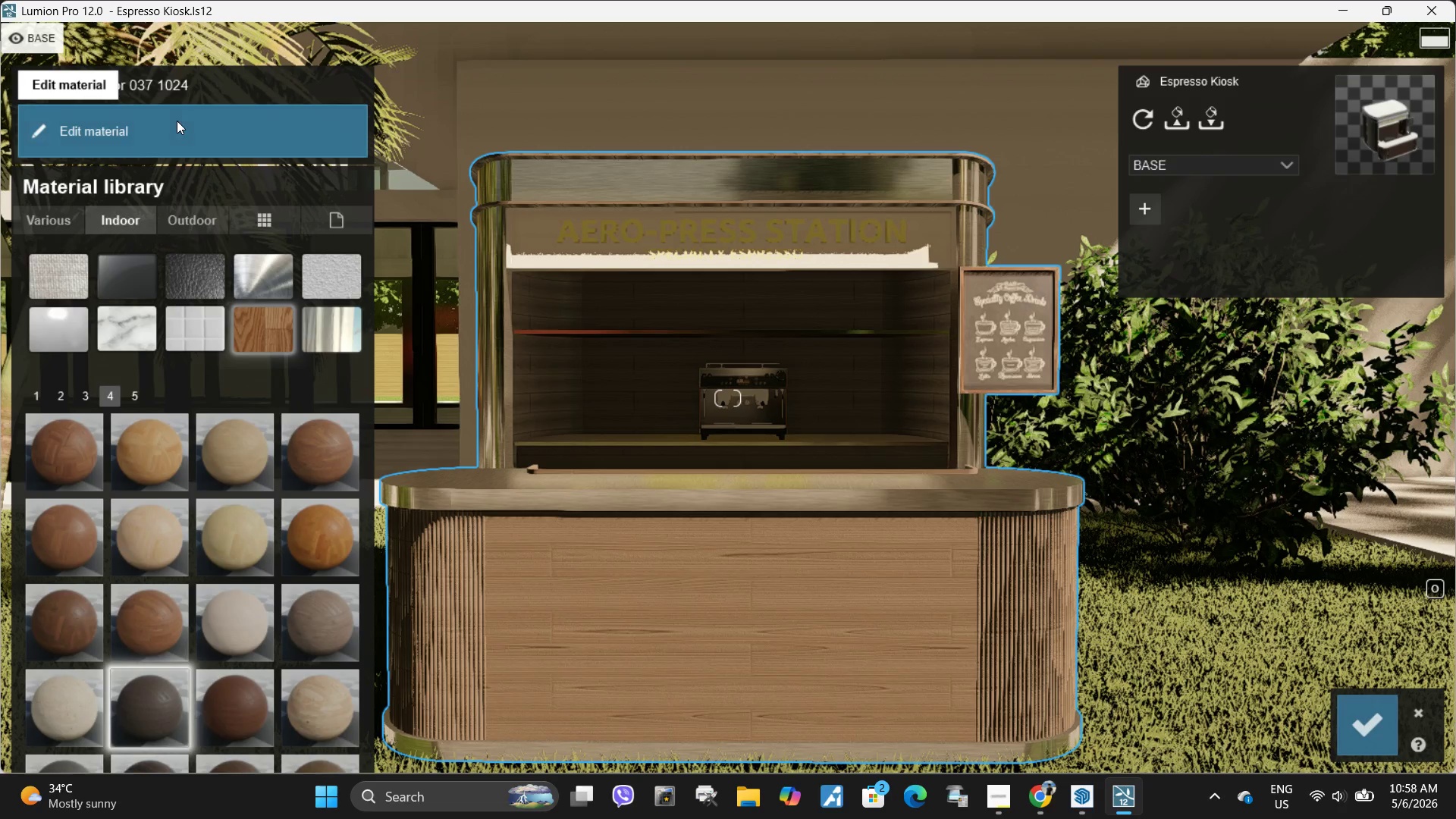 
left_click_drag(start_coordinate=[203, 139], to_coordinate=[215, 442])
 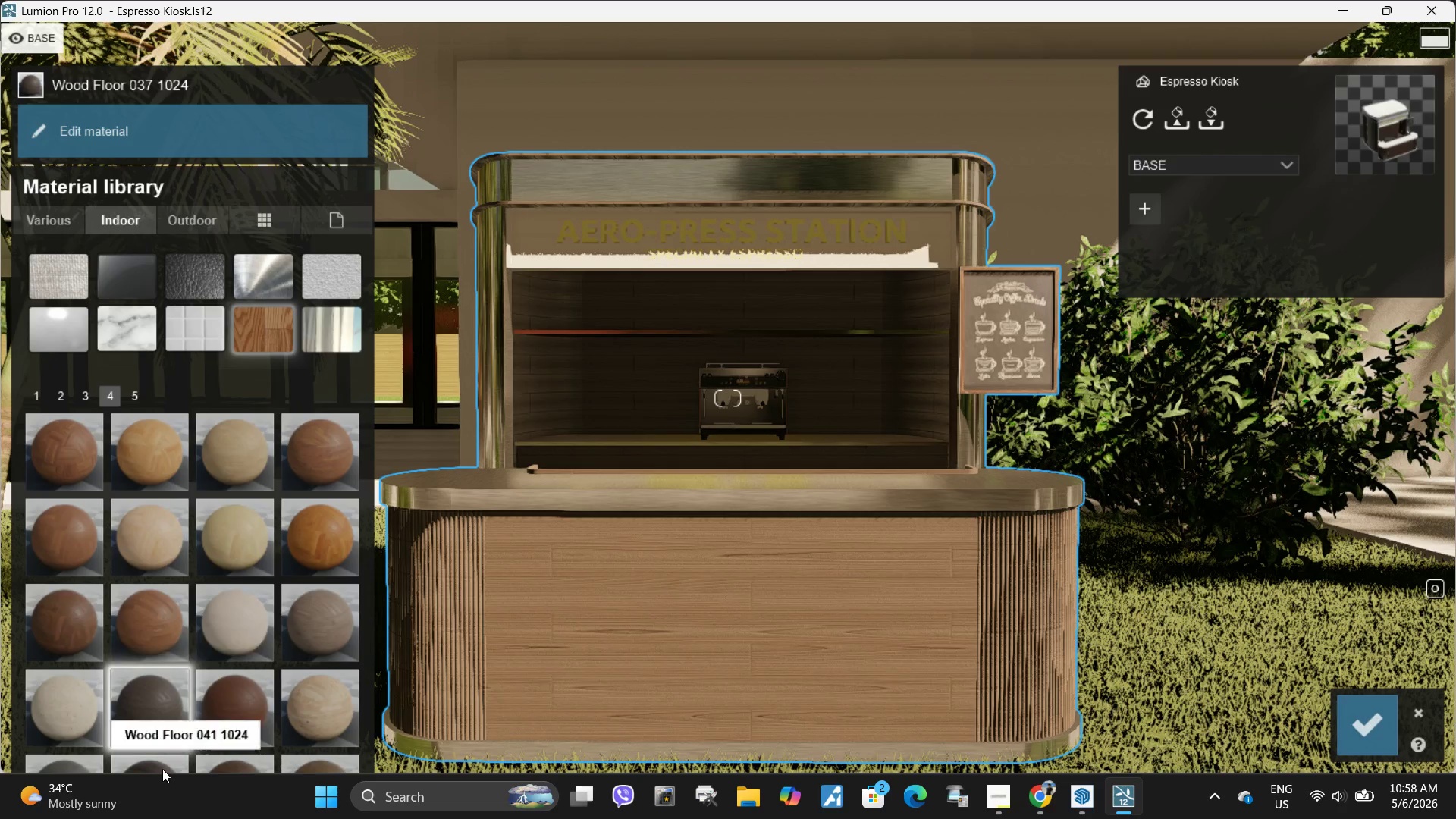 
left_click([162, 769])
 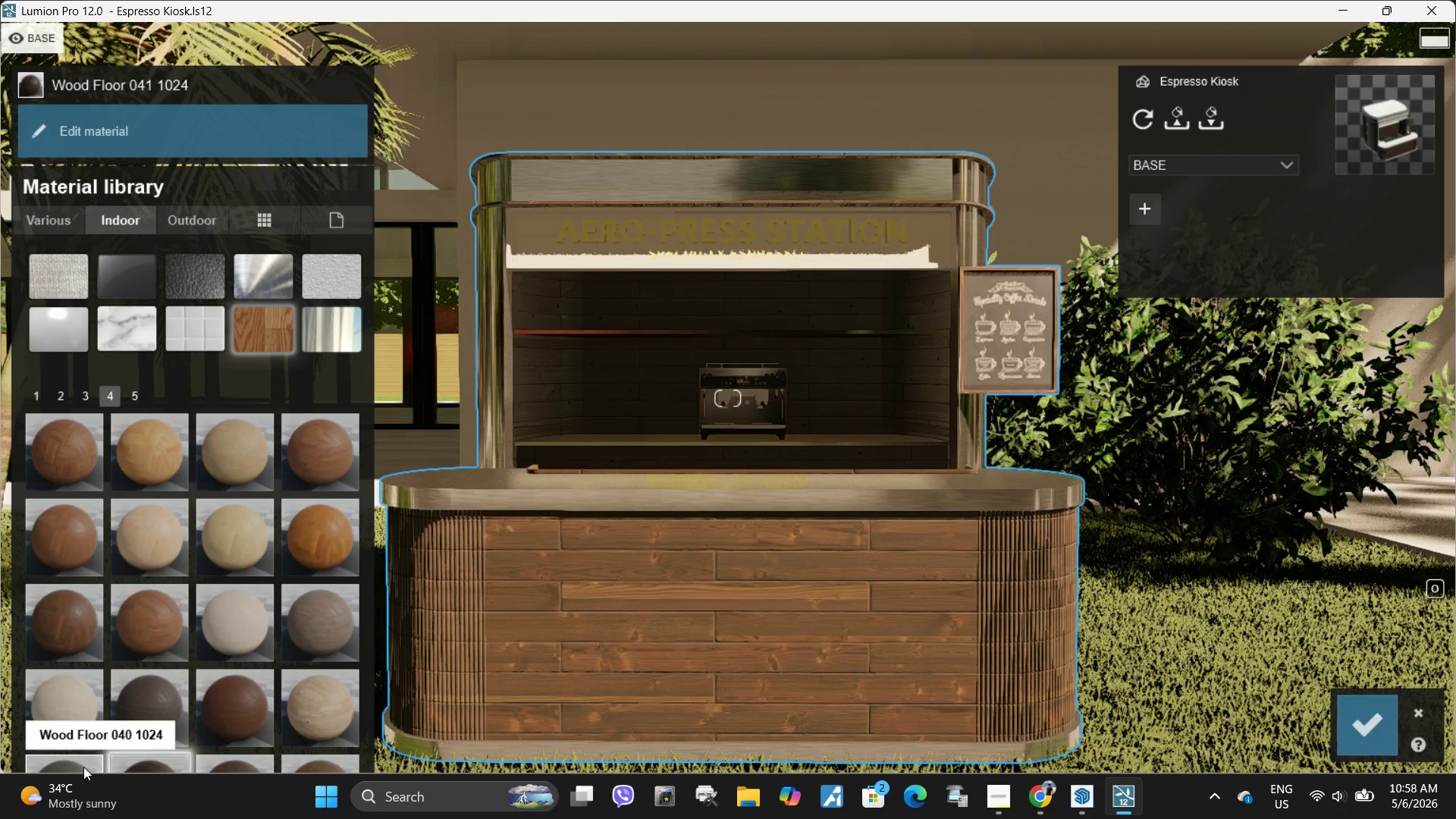 
left_click([83, 767])
 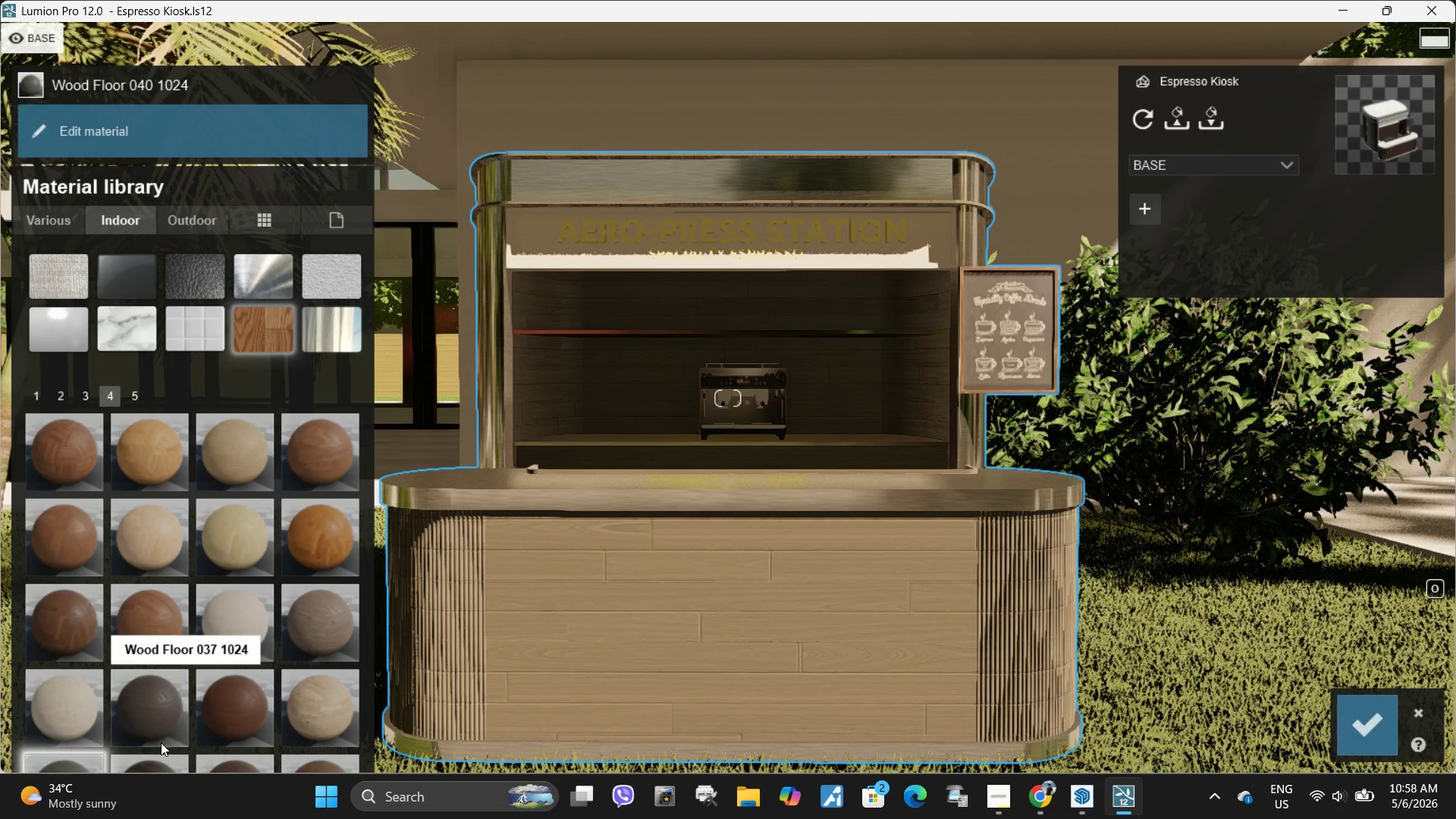 
left_click([160, 731])
 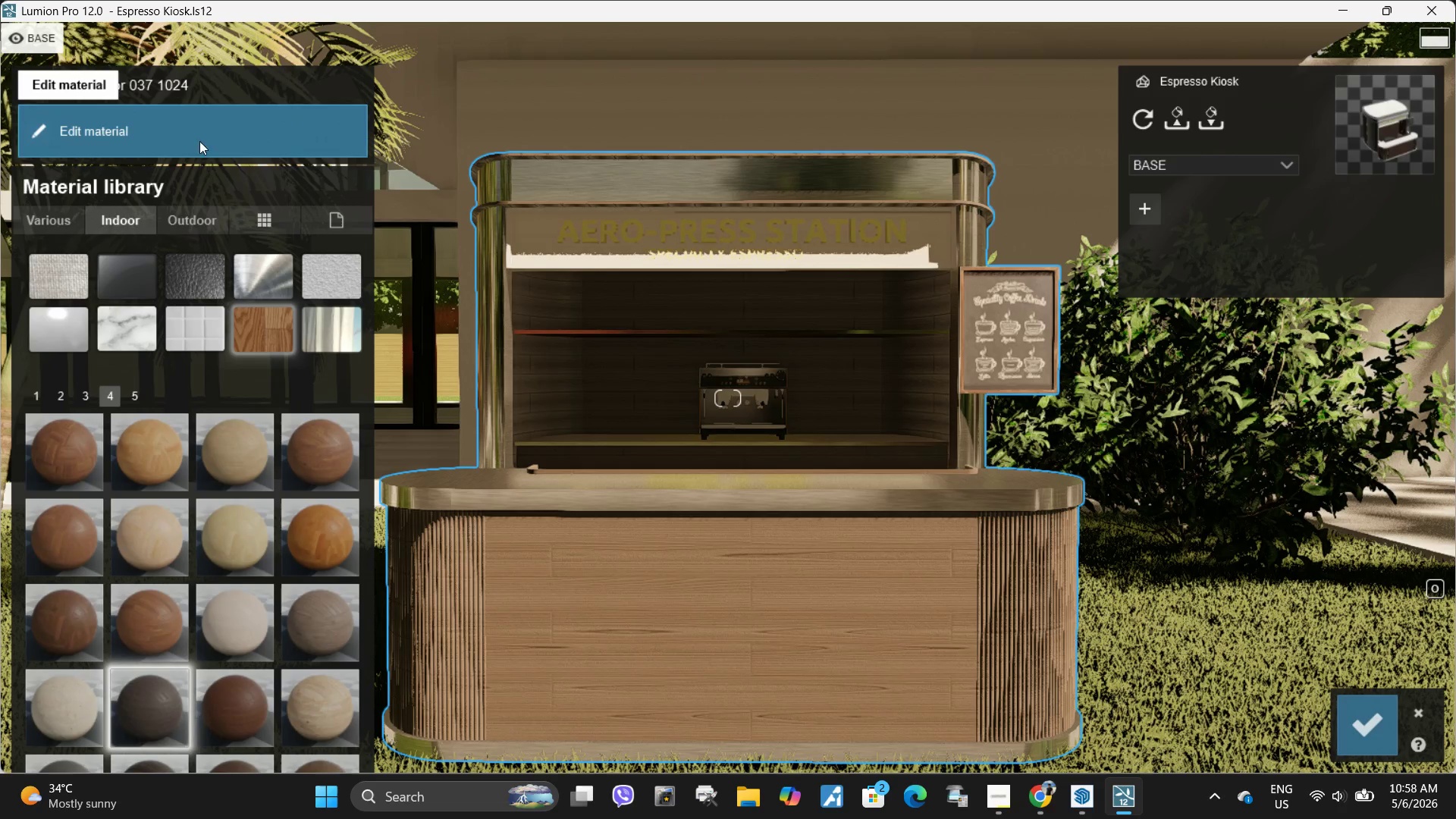 
left_click([162, 124])
 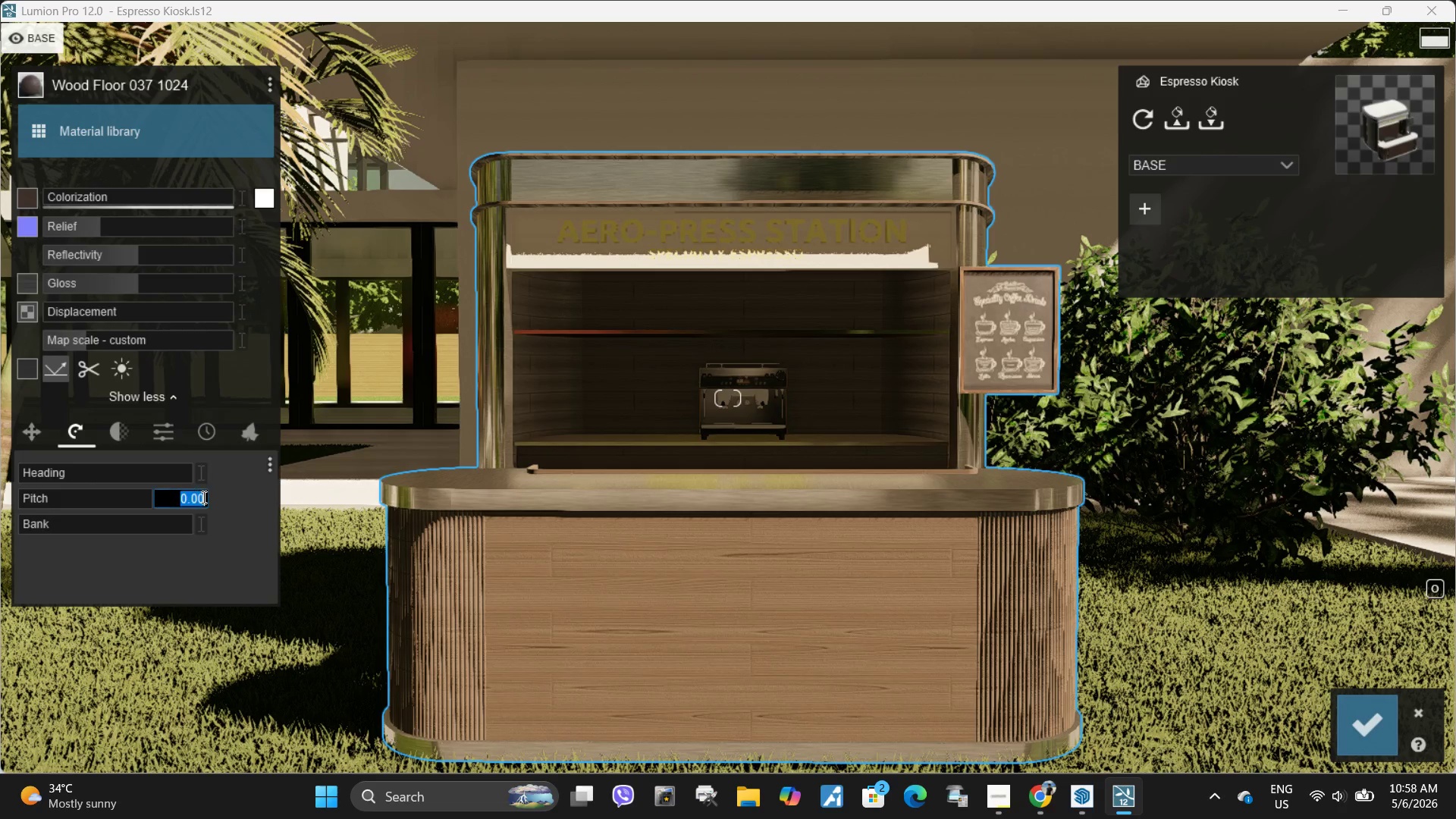 
key(Numpad9)
 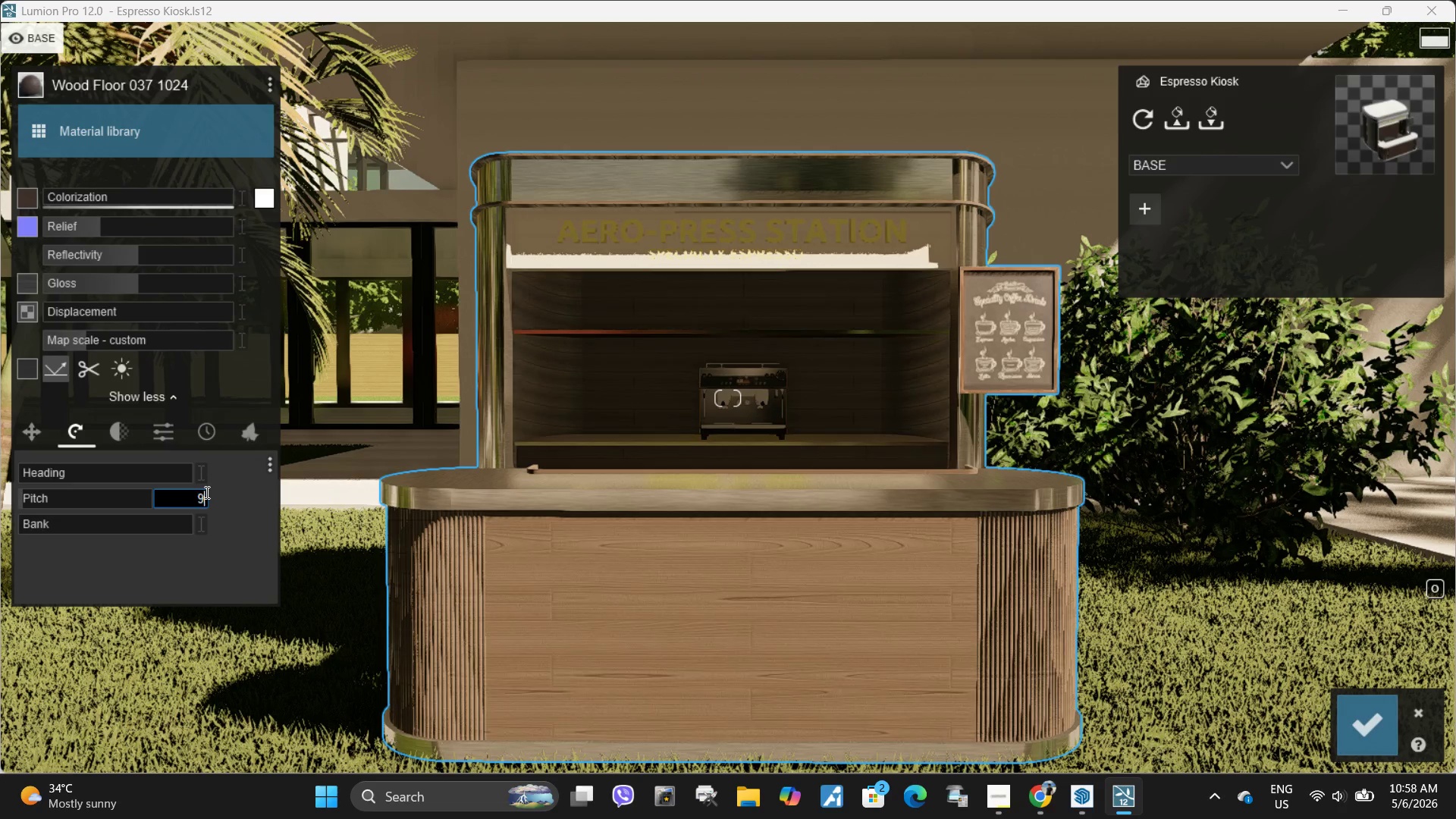 
key(Numpad0)
 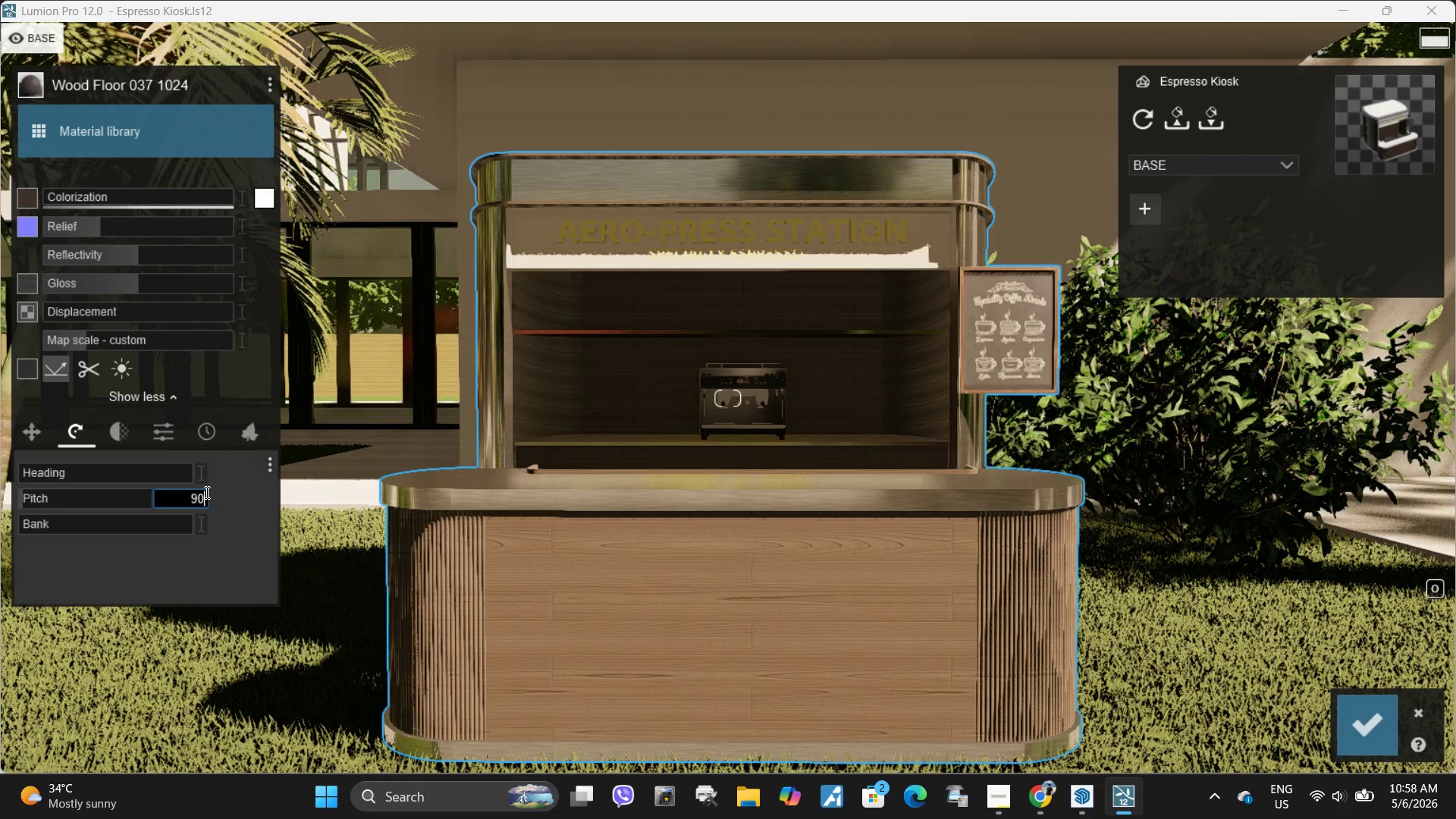 
key(NumpadEnter)
 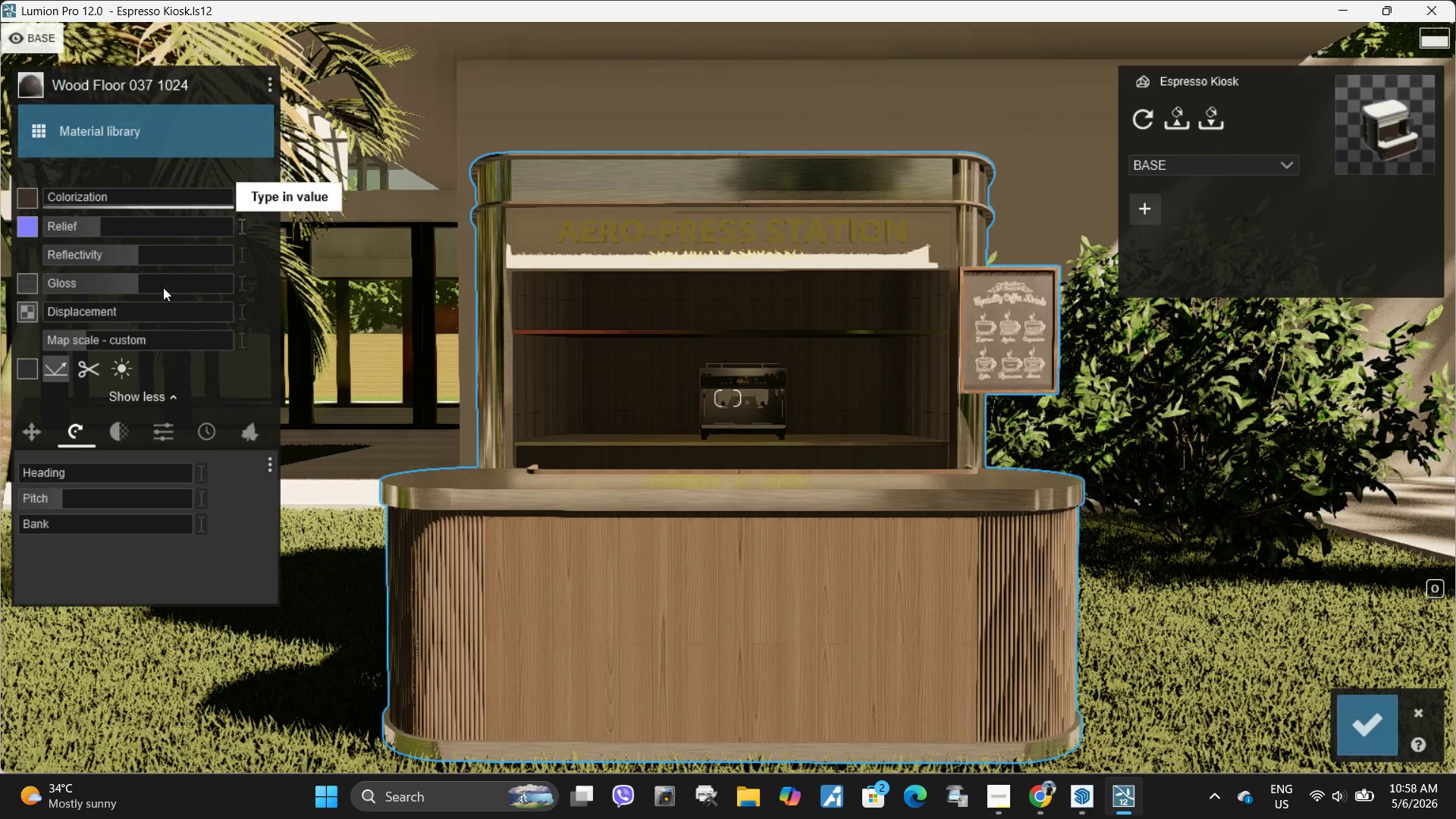 
left_click_drag(start_coordinate=[142, 277], to_coordinate=[205, 292])
 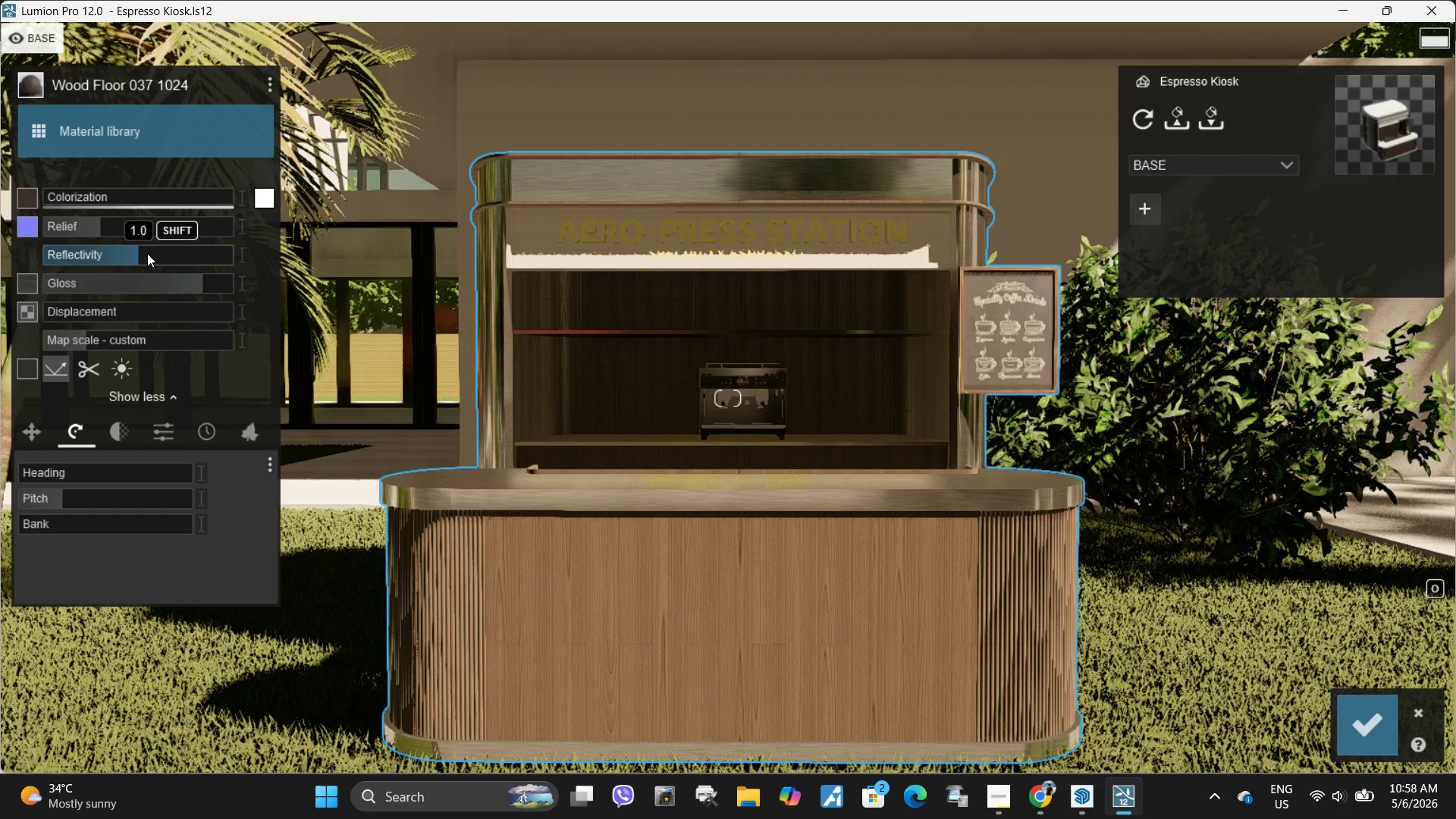 
left_click_drag(start_coordinate=[143, 256], to_coordinate=[112, 258])
 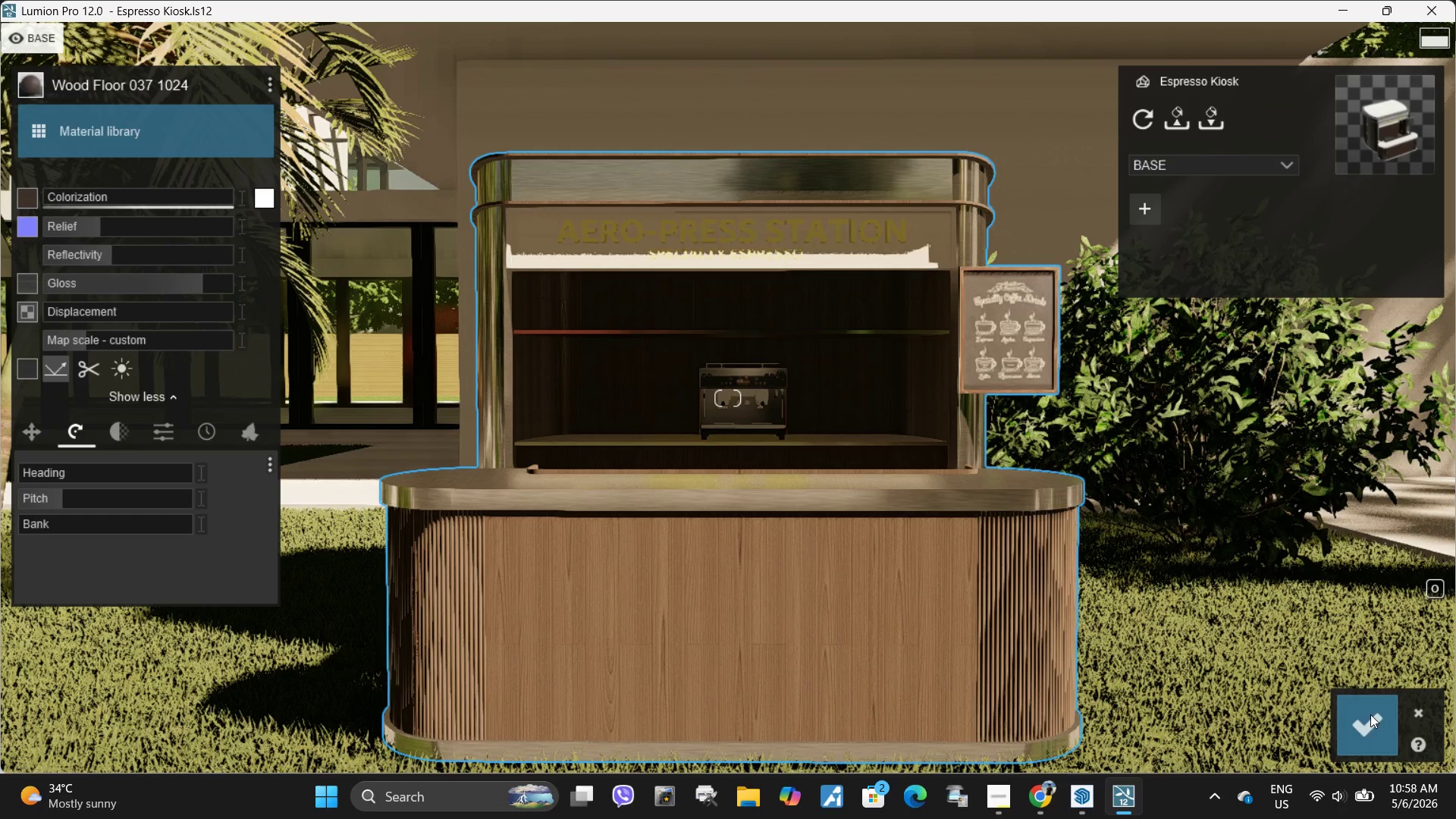 
left_click([1372, 720])
 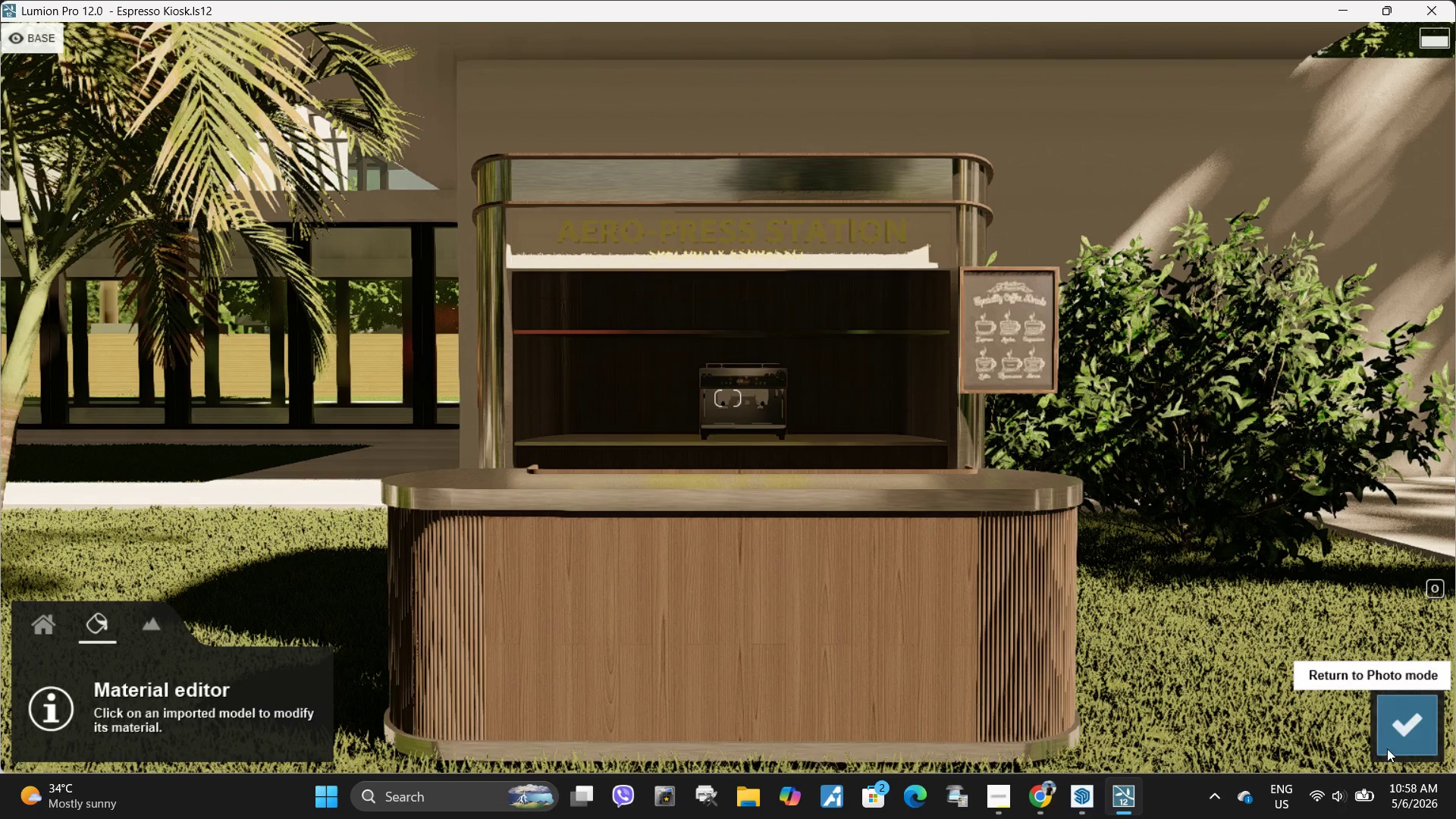 
left_click([1398, 730])
 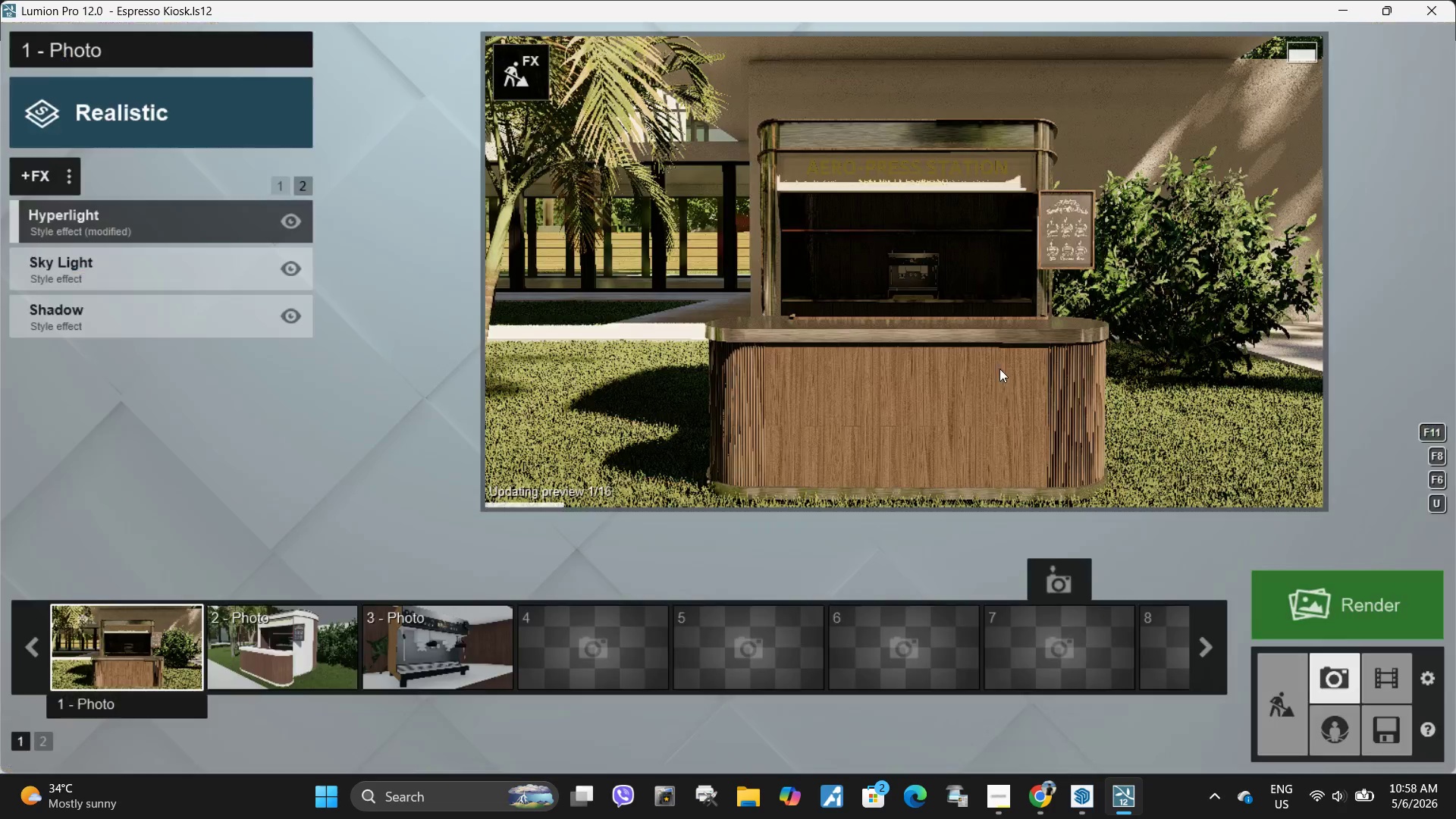 
left_click([1168, 338])
 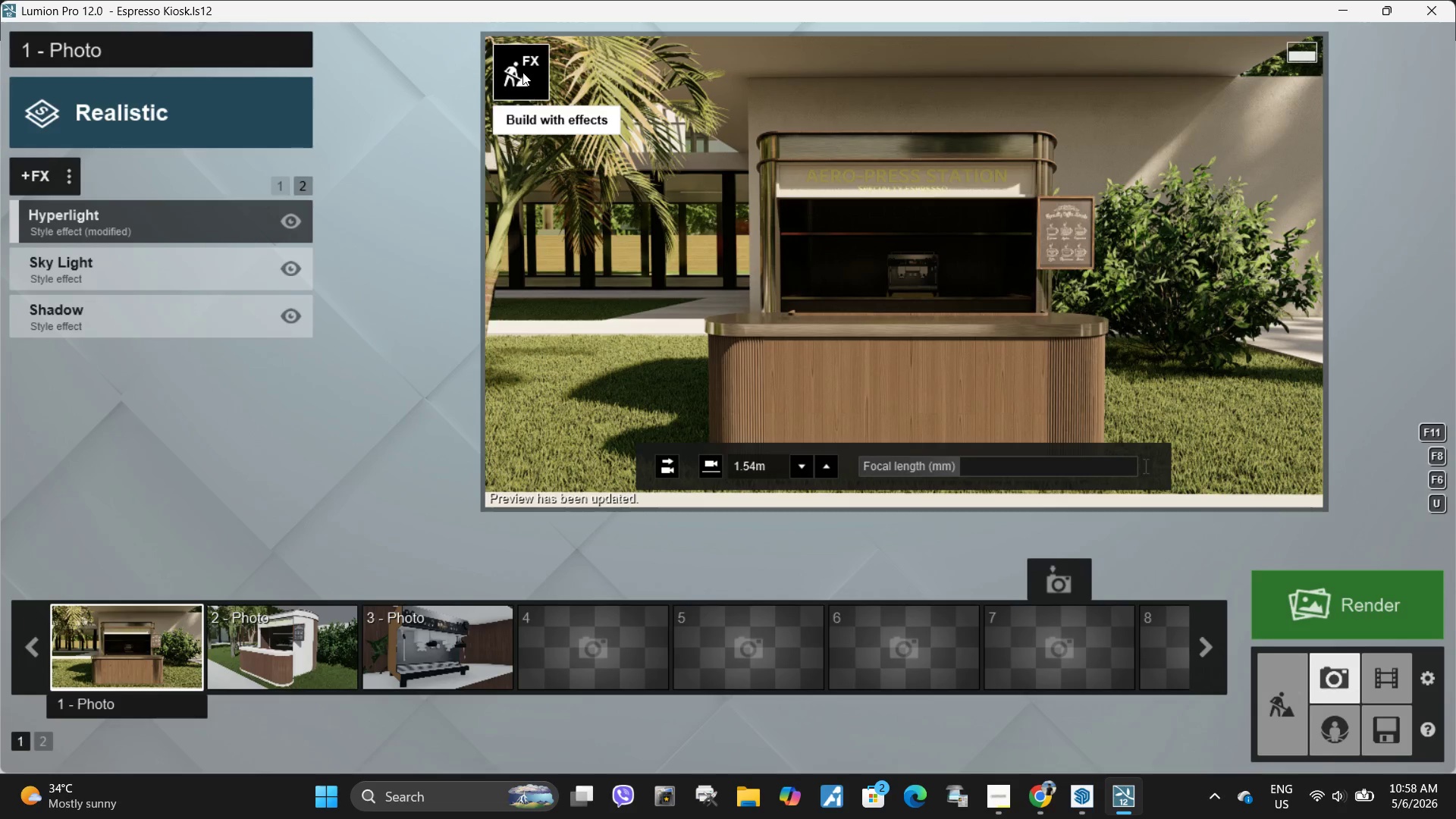 
left_click([1383, 736])
 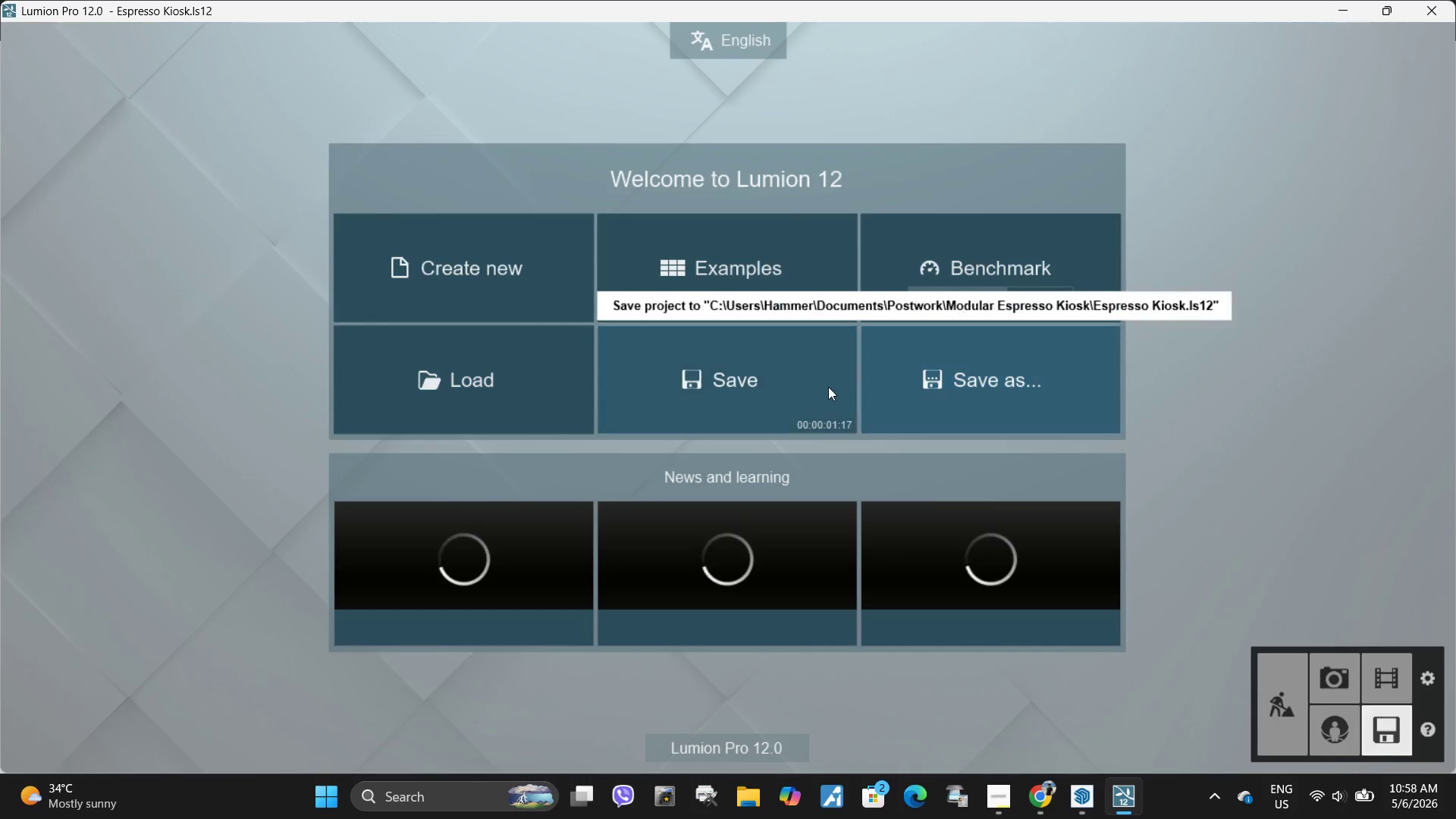 
left_click([827, 388])
 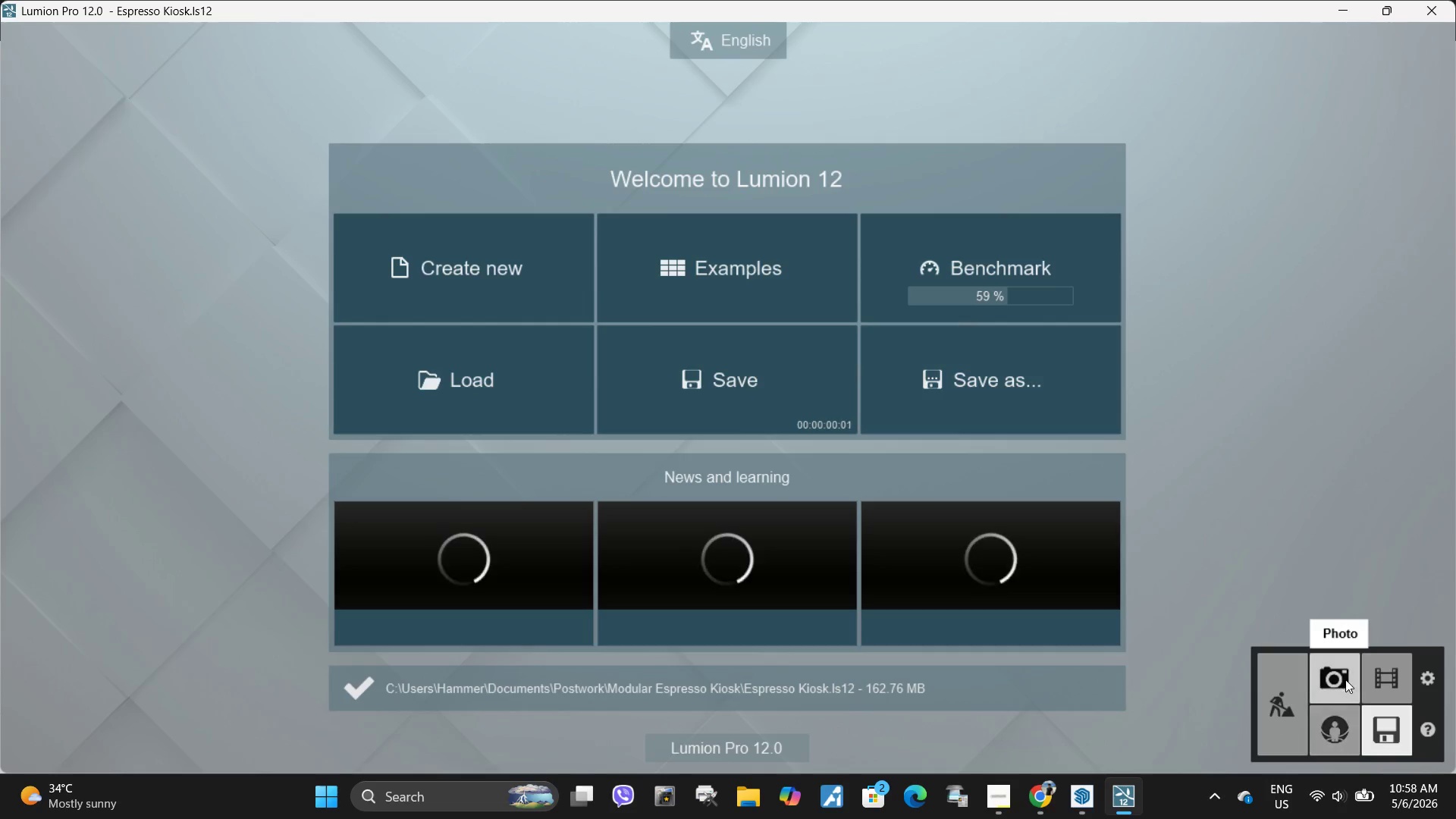 
wait(6.92)
 